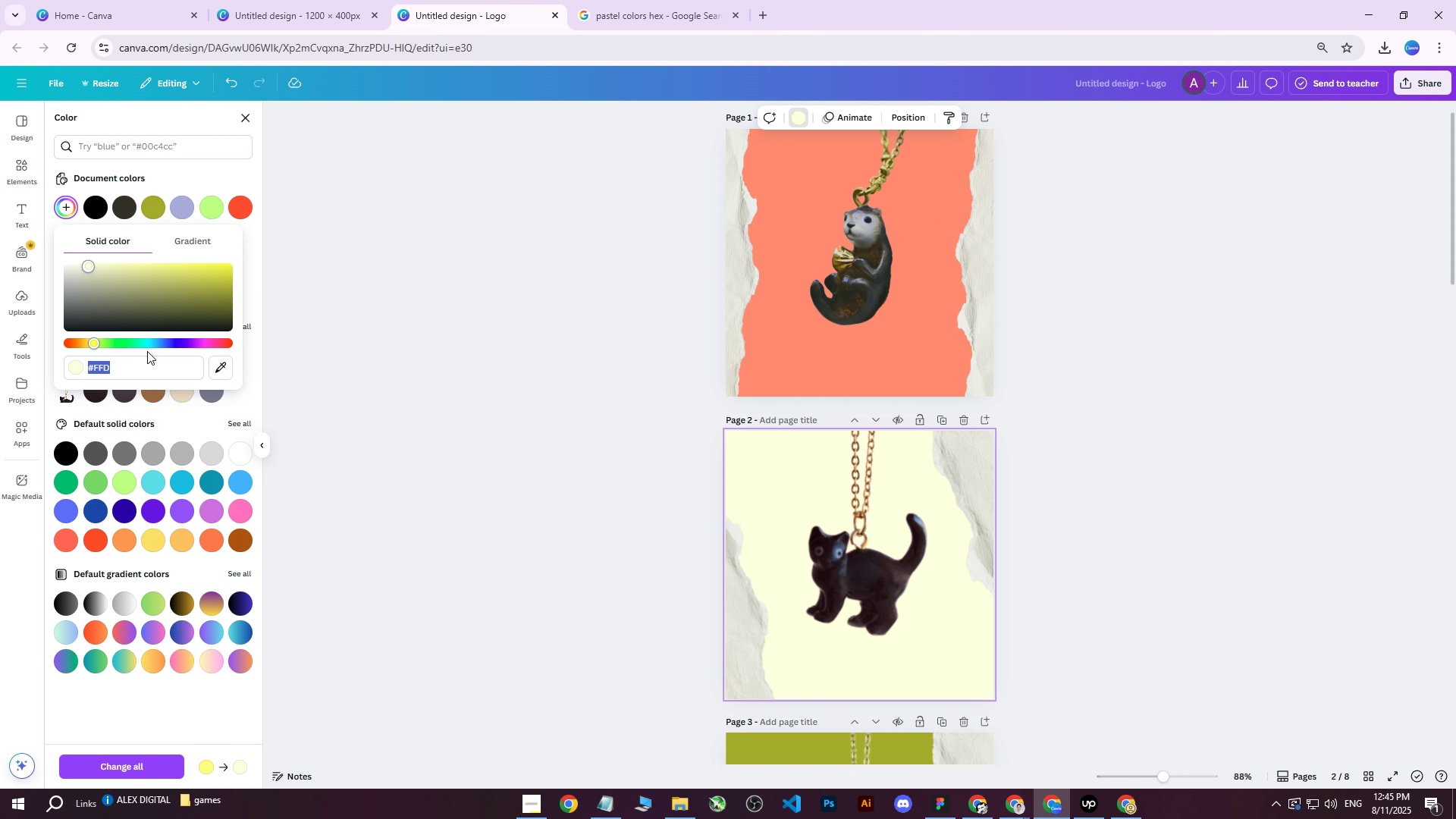 
left_click([133, 369])
 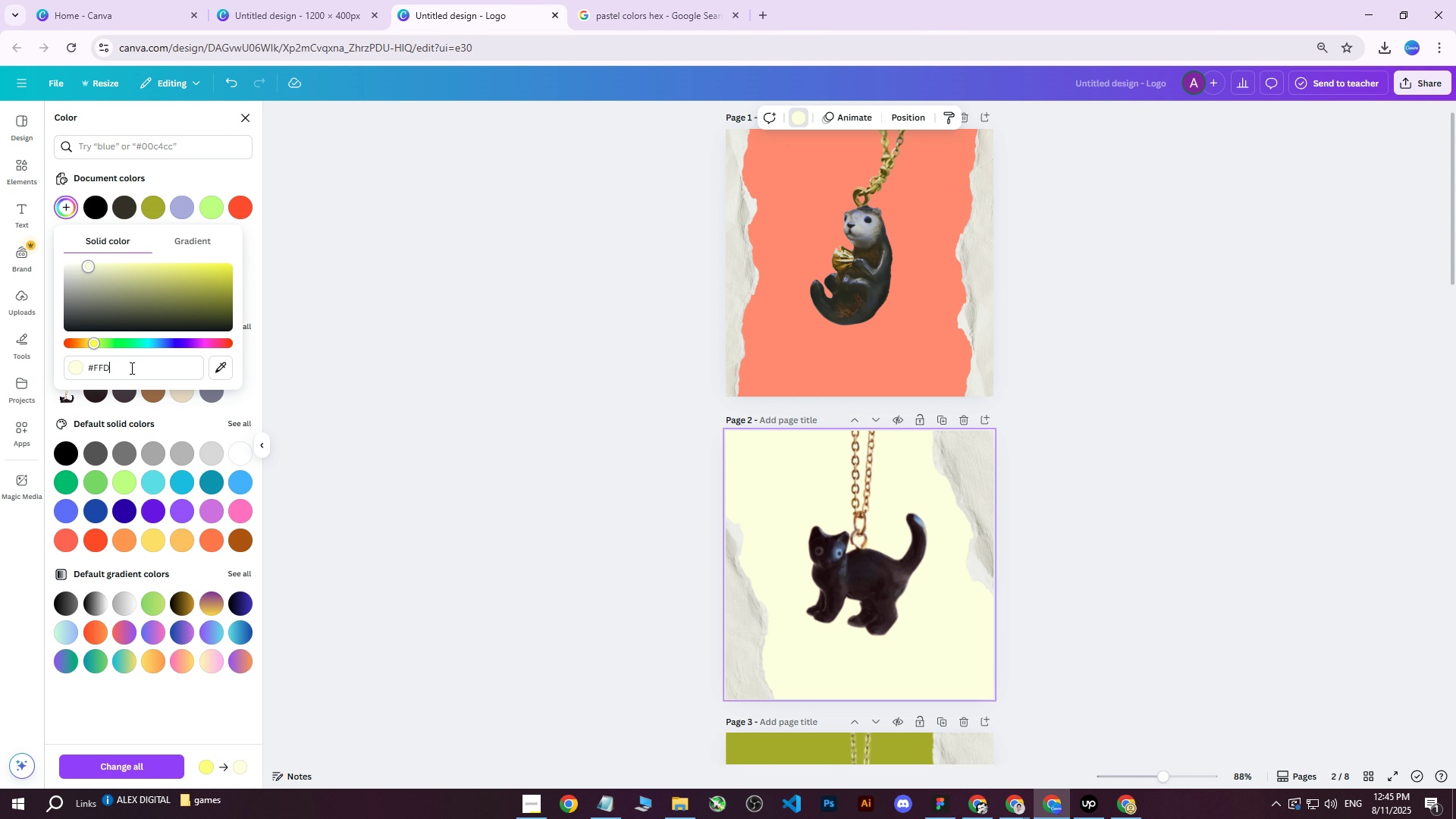 
type(6ee)
 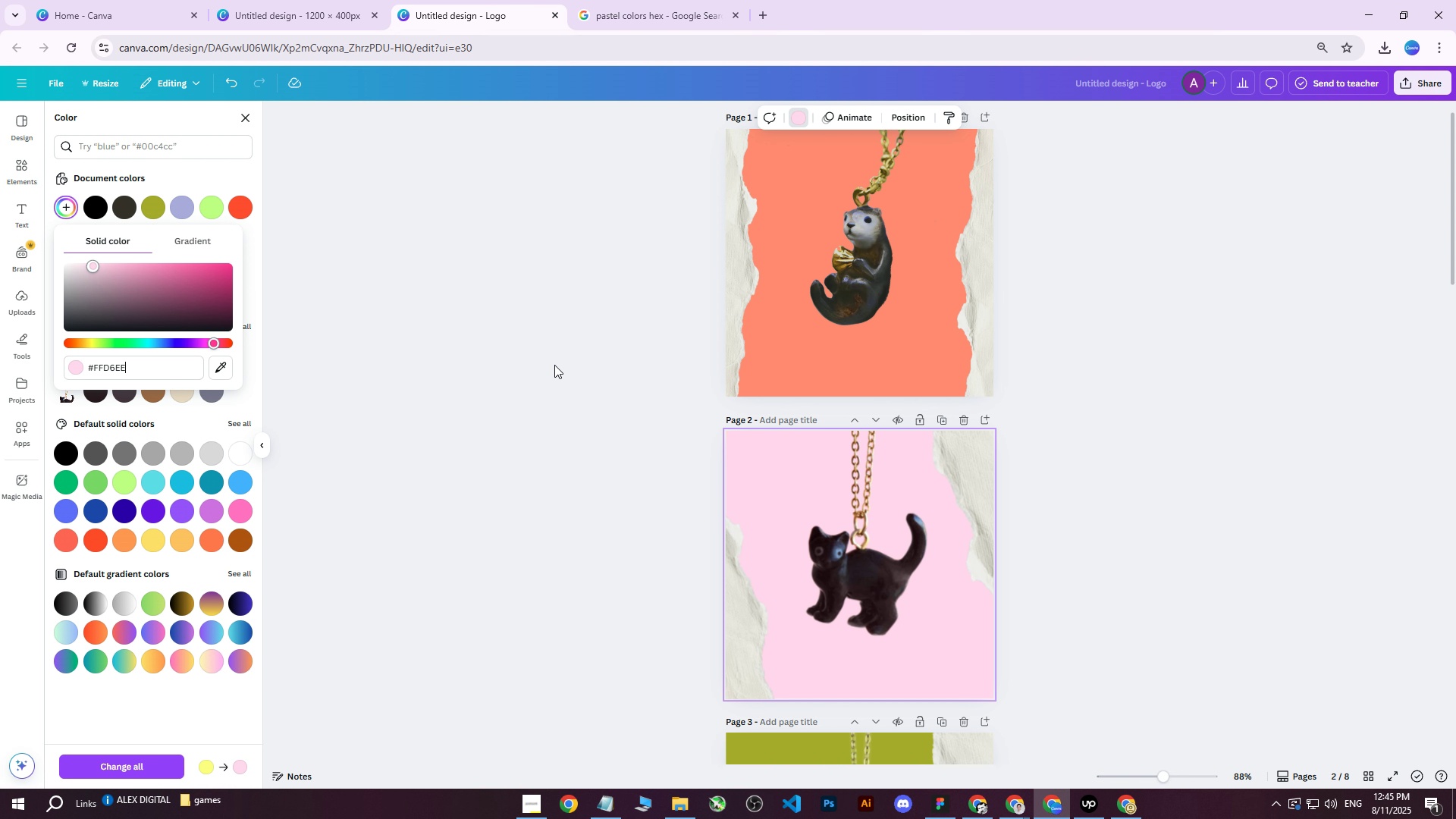 
left_click([554, 365])
 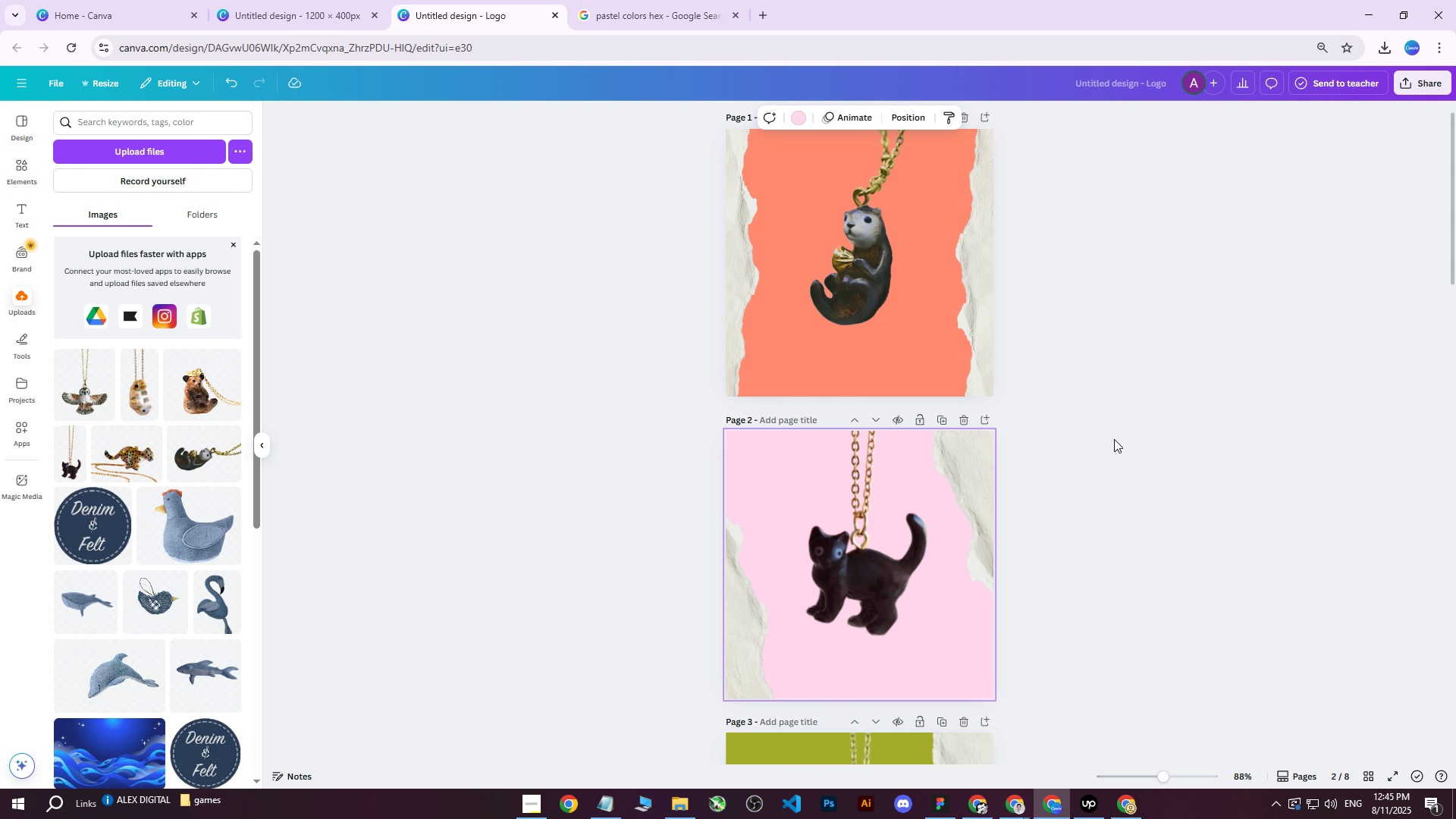 
left_click([1201, 445])
 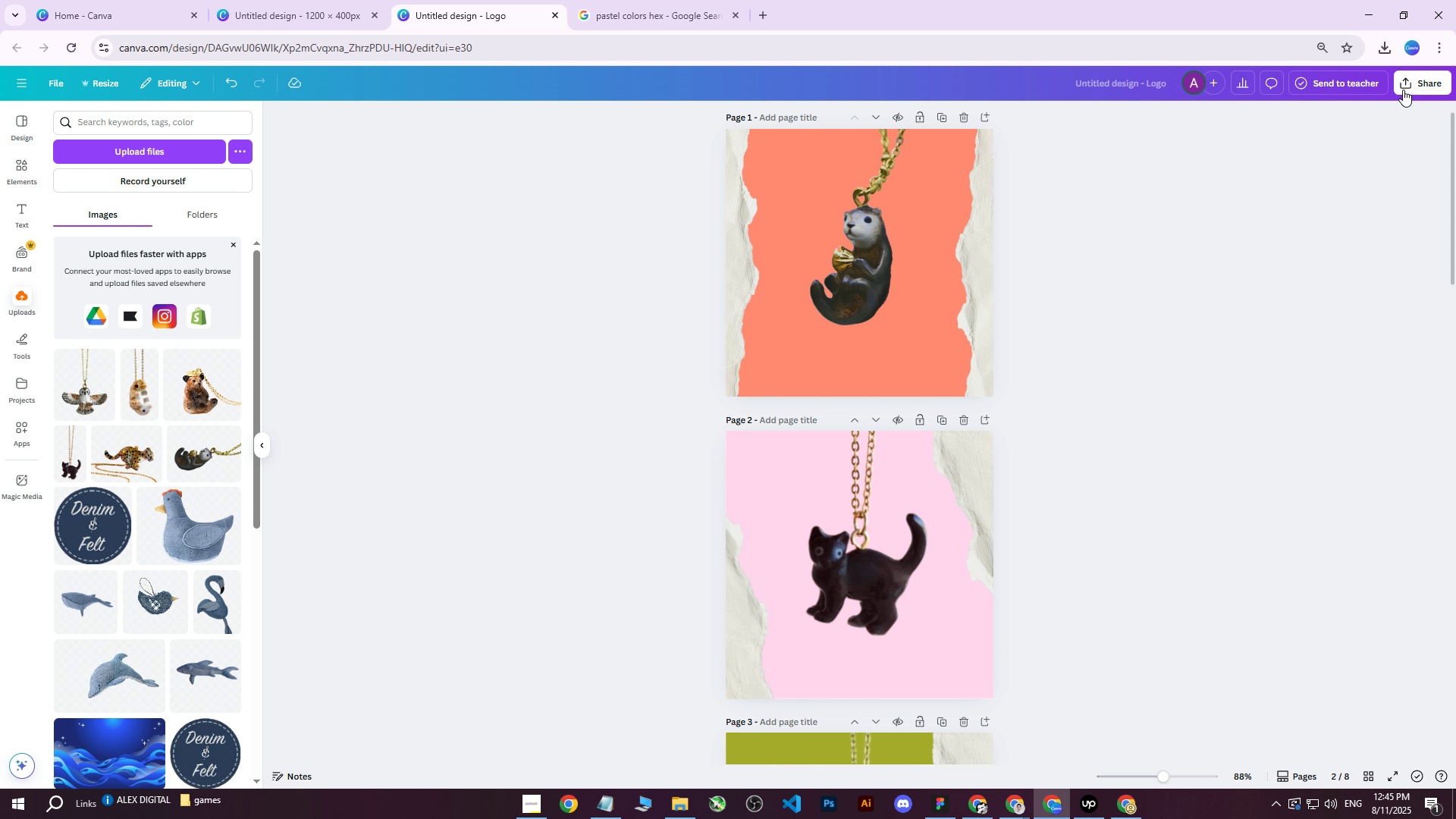 
left_click([1410, 89])
 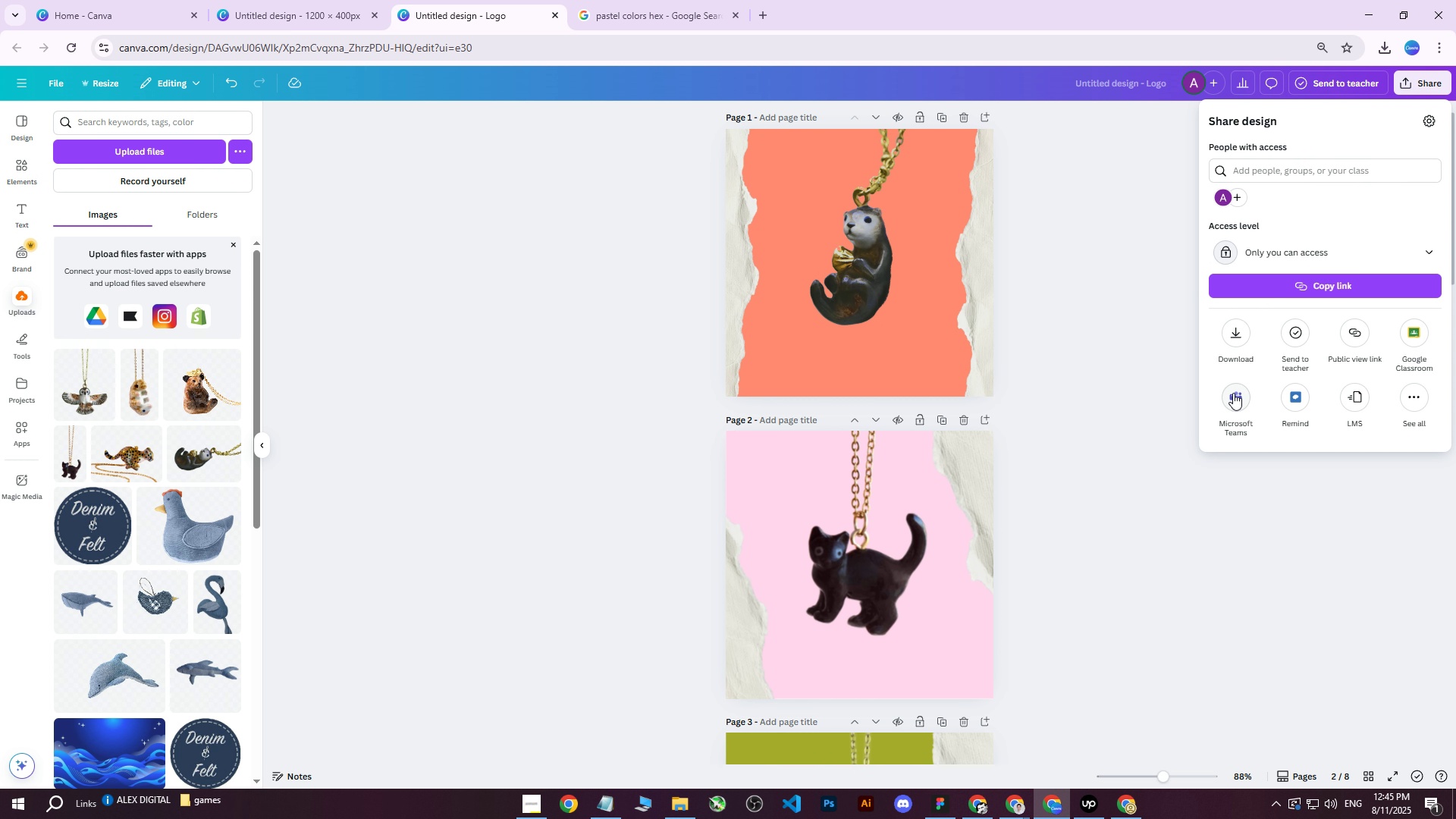 
left_click([1239, 341])
 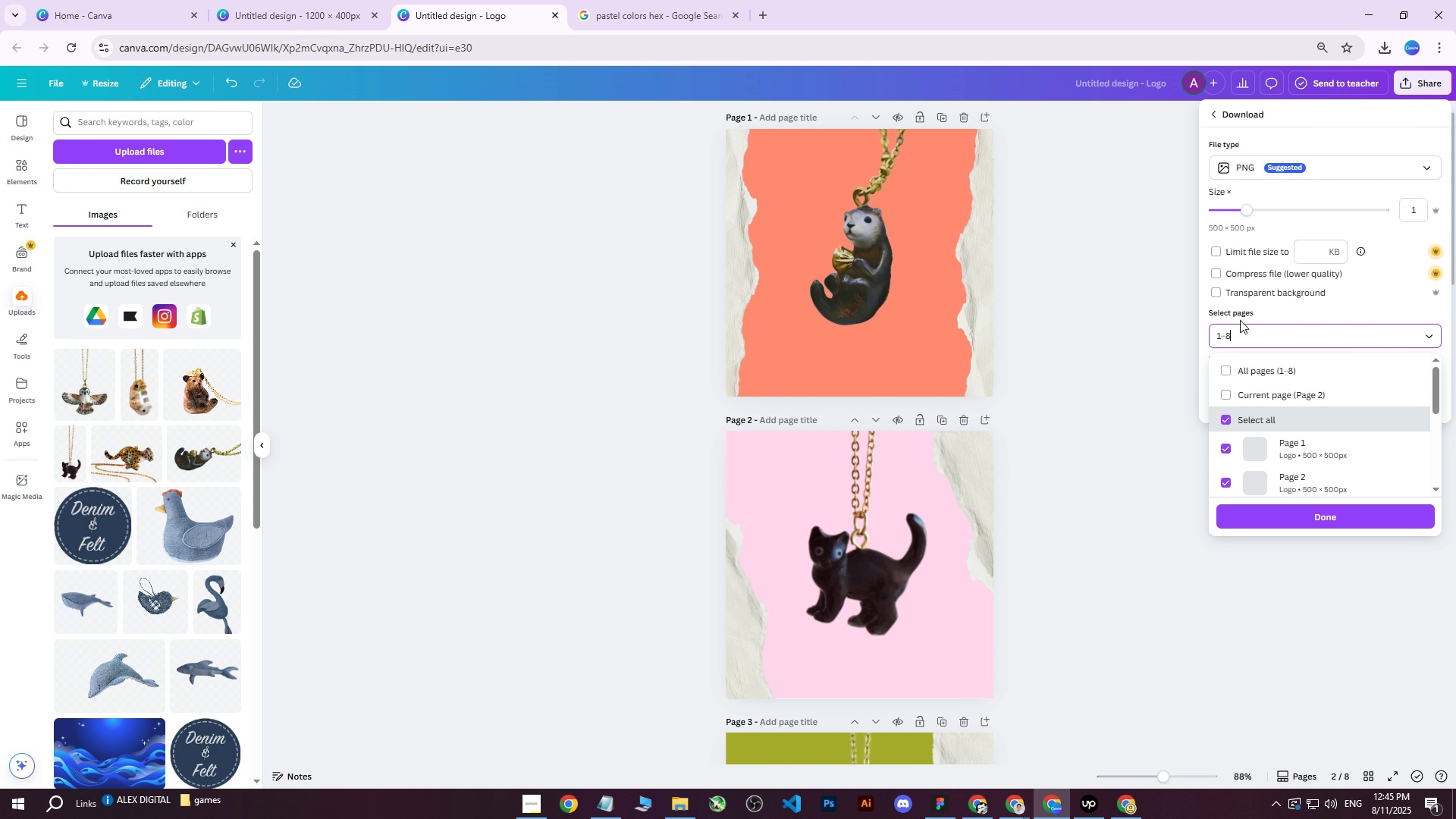 
triple_click([1240, 326])
 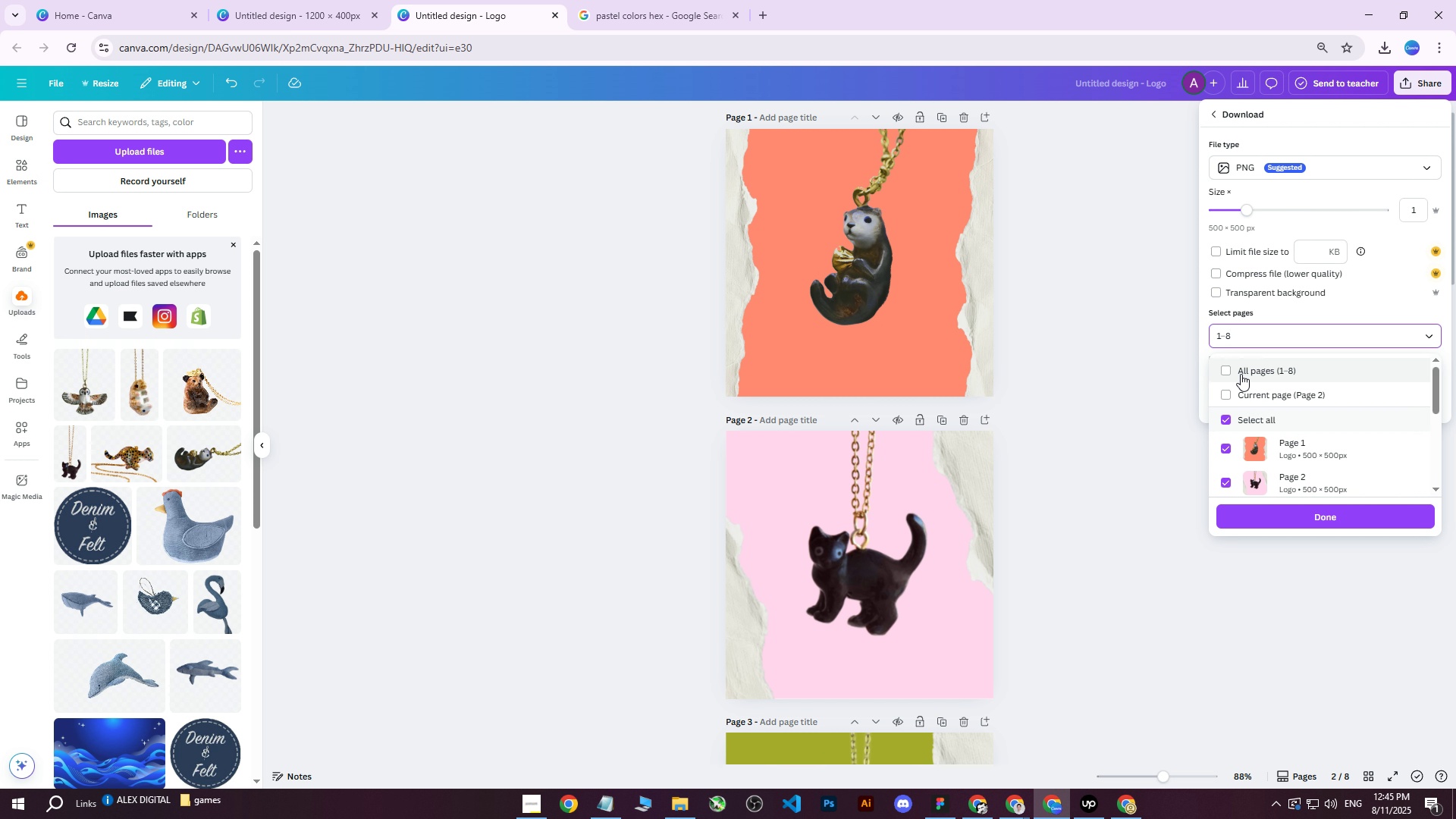 
triple_click([1241, 375])
 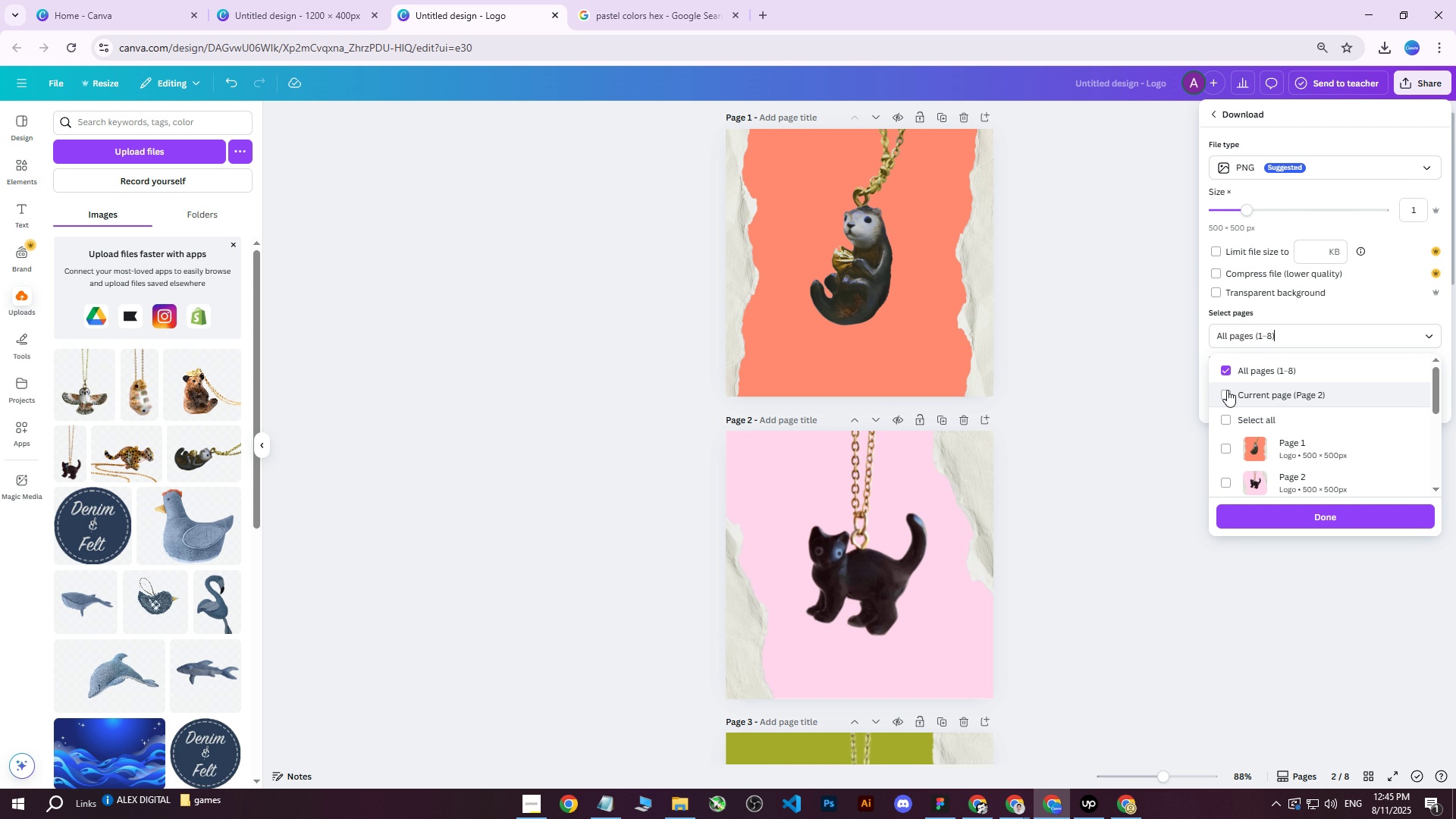 
left_click([1229, 373])
 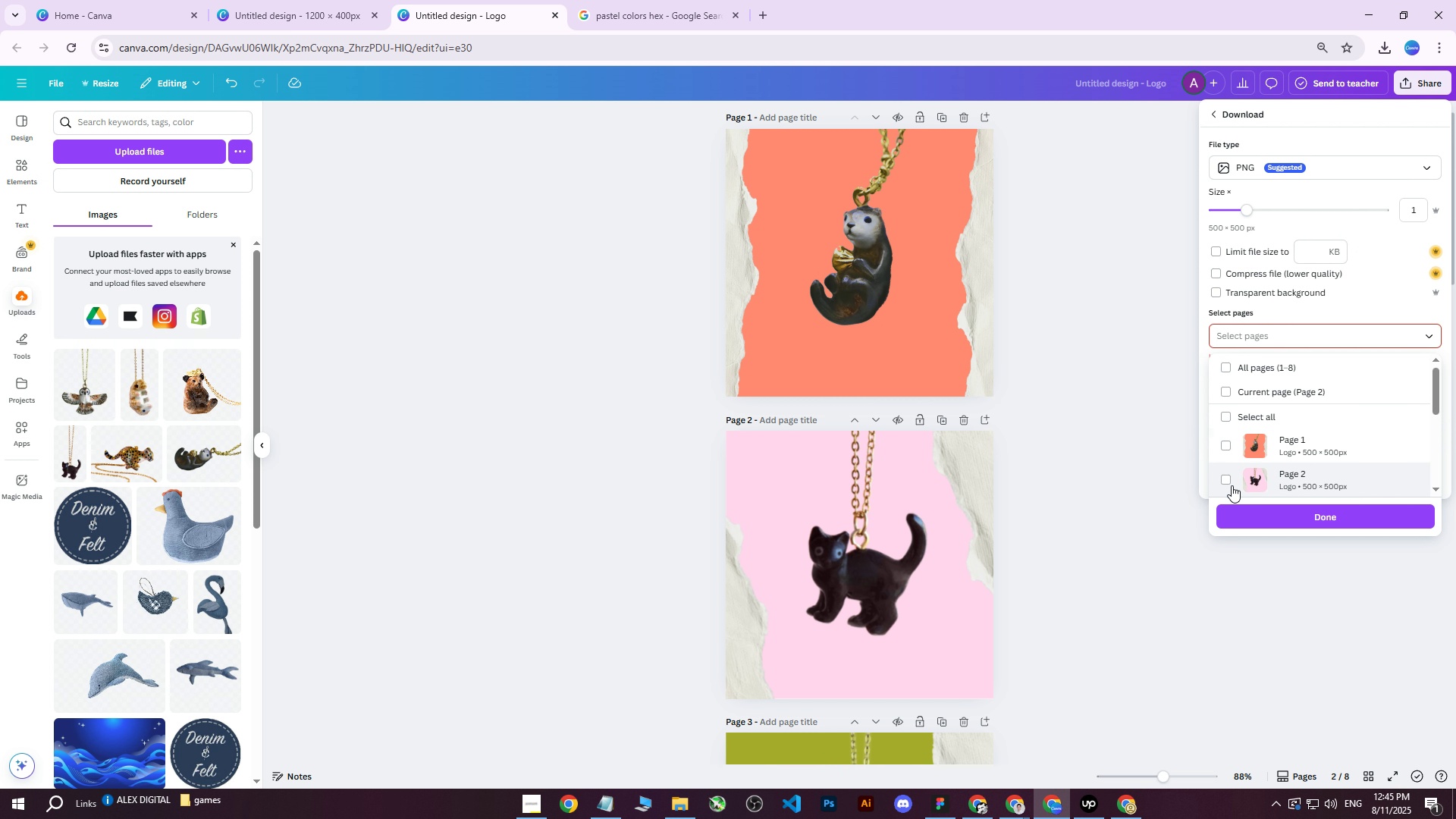 
left_click([1225, 486])
 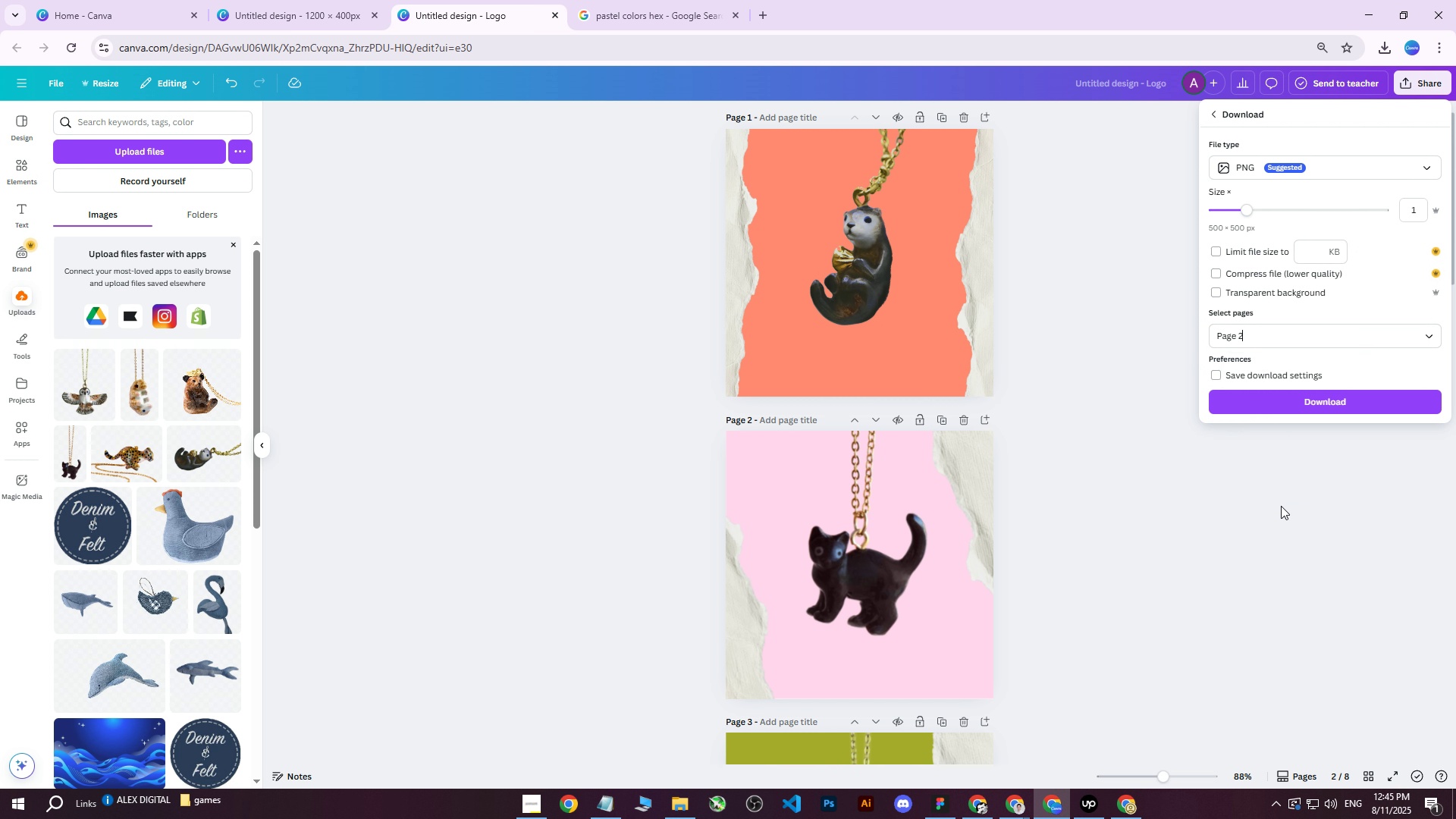 
left_click([1279, 412])
 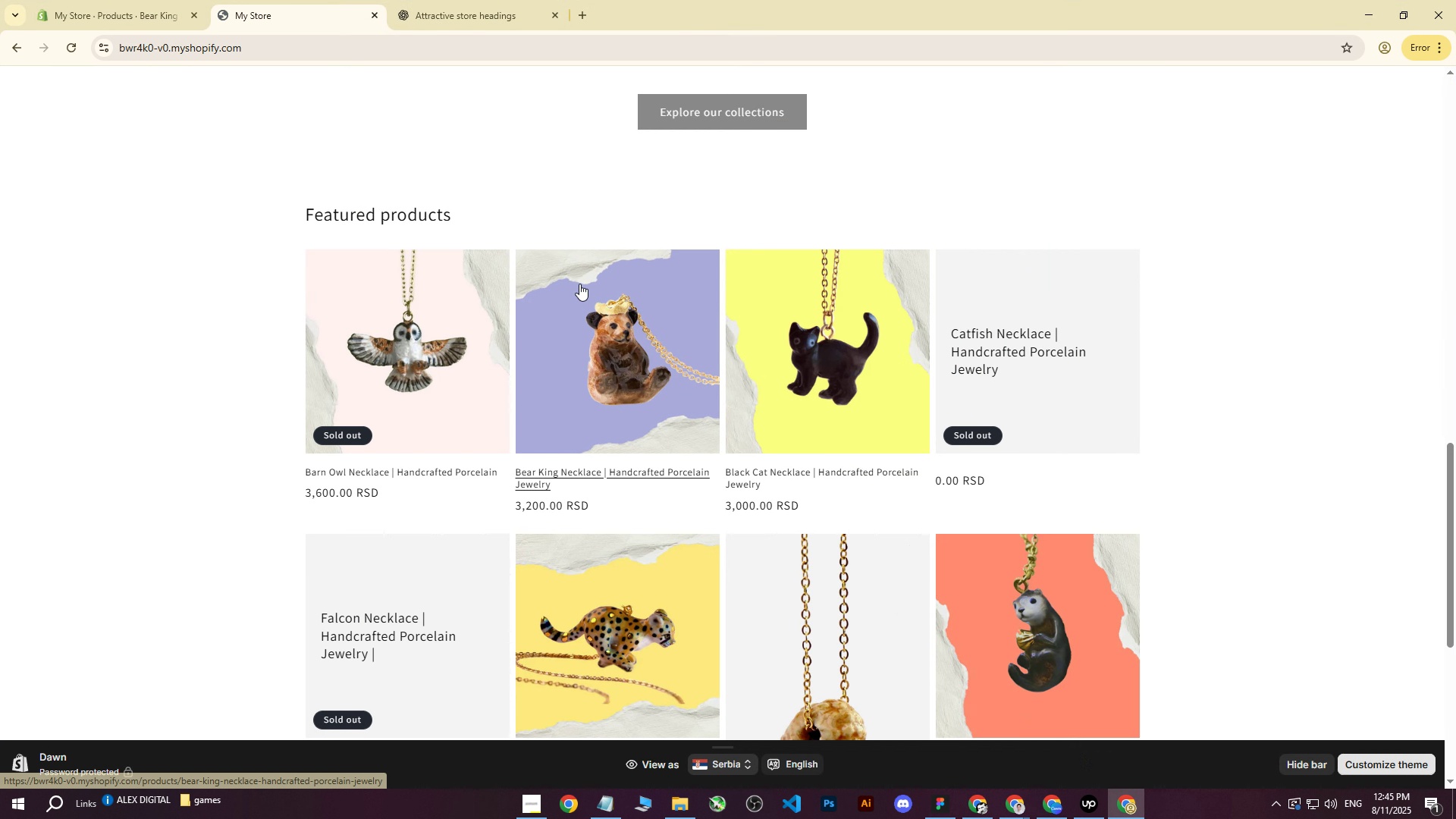 
left_click([149, 0])
 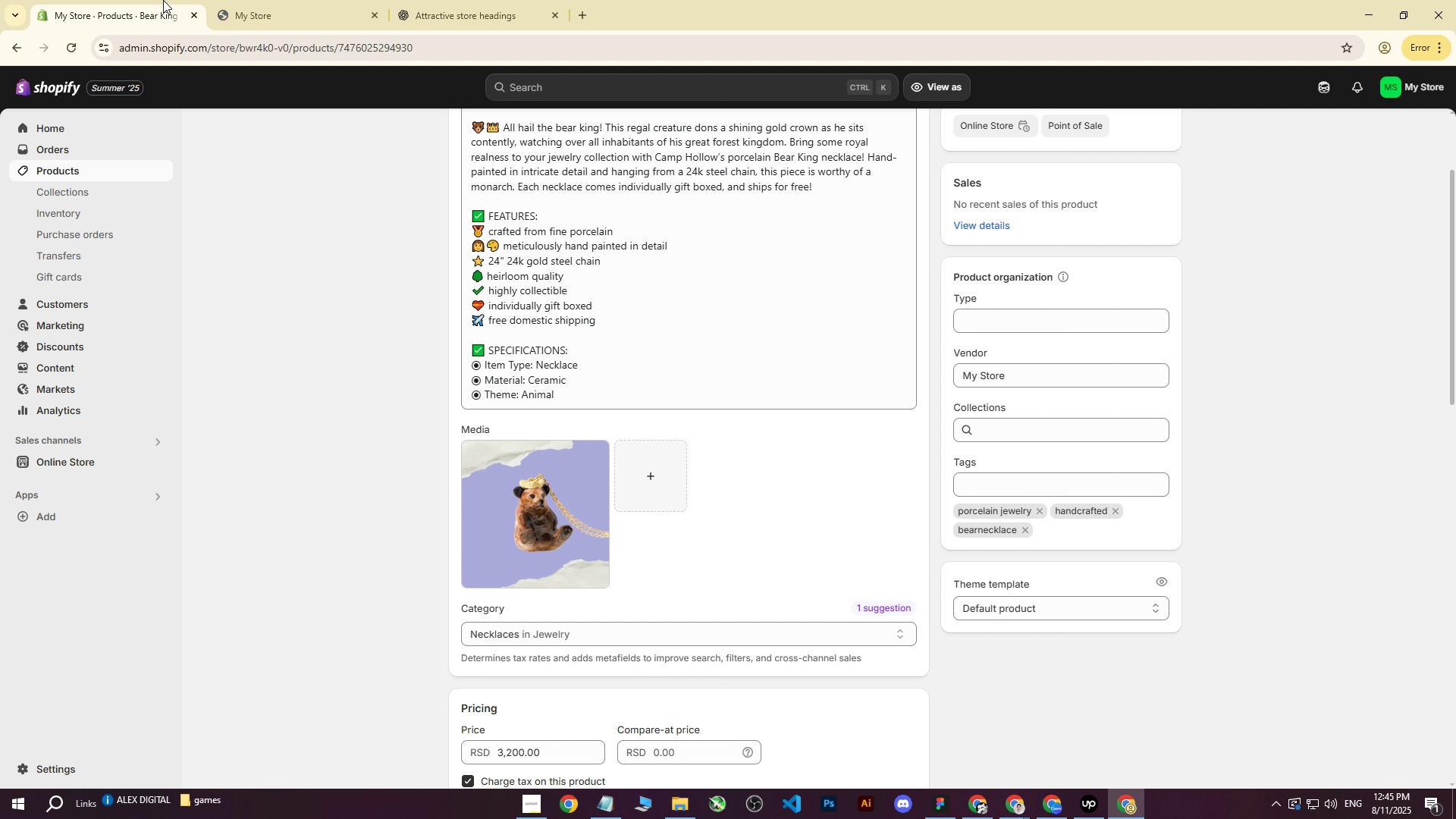 
scroll: coordinate [353, 342], scroll_direction: up, amount: 8.0
 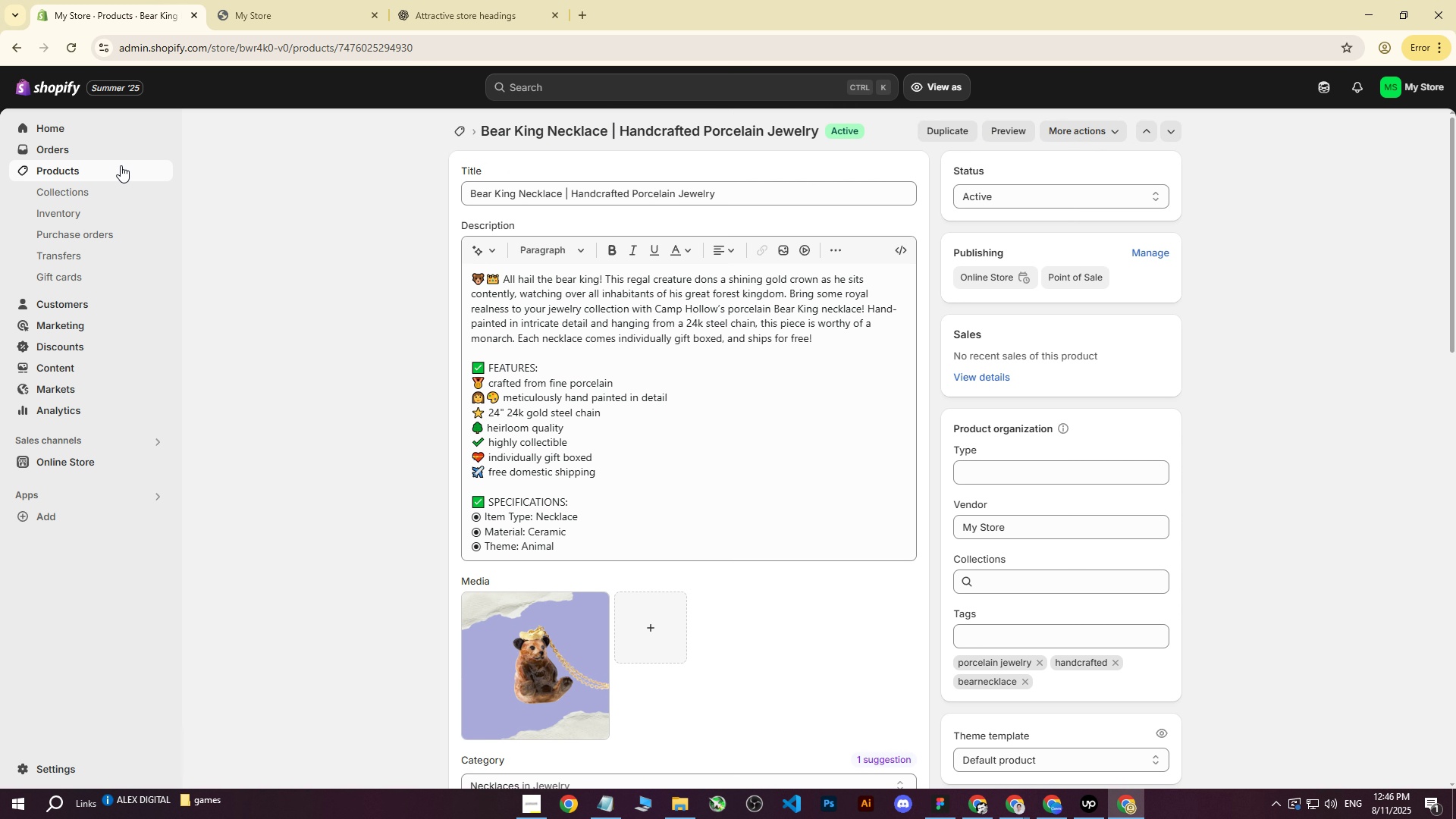 
left_click([71, 171])
 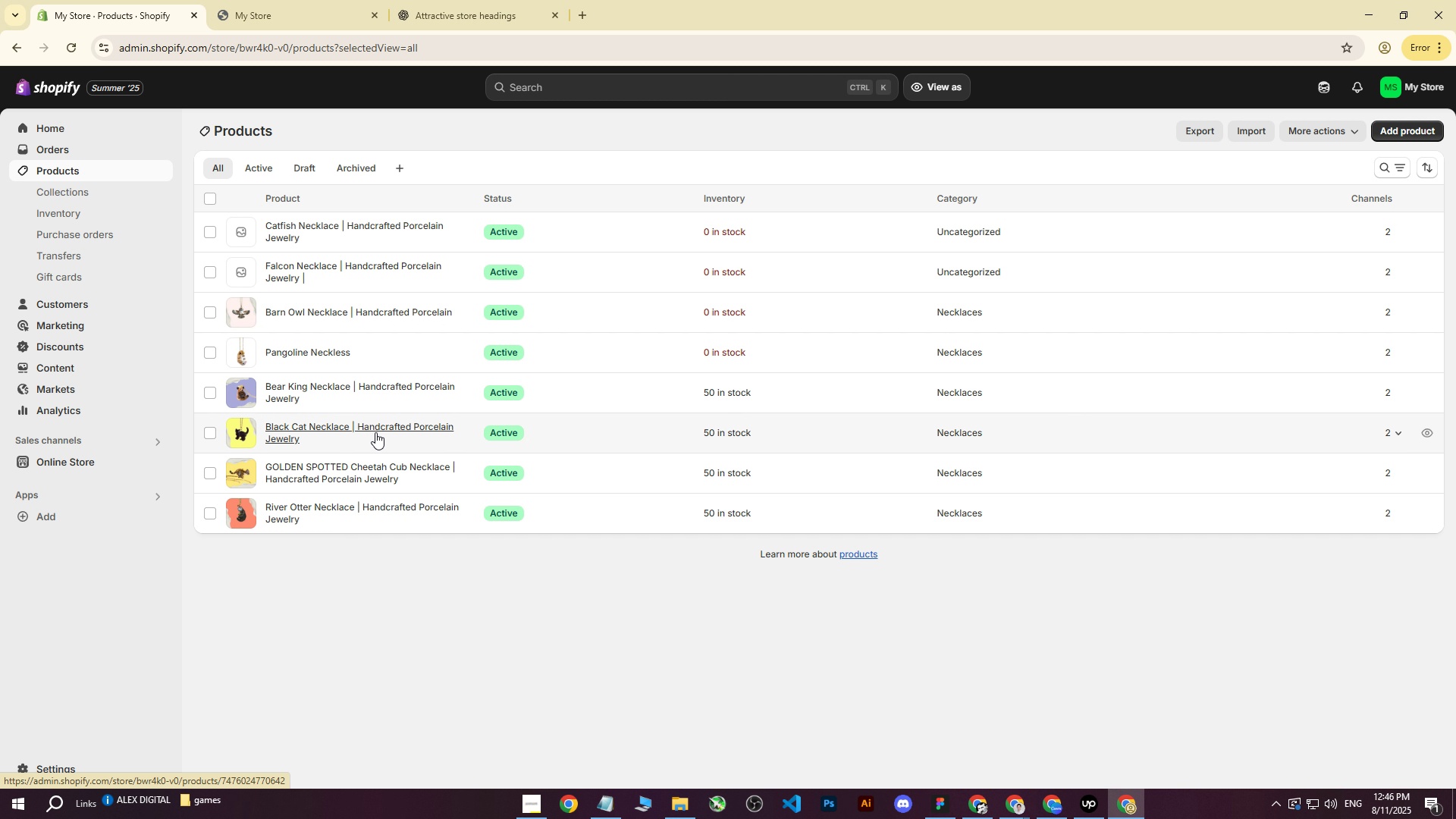 
left_click([325, 438])
 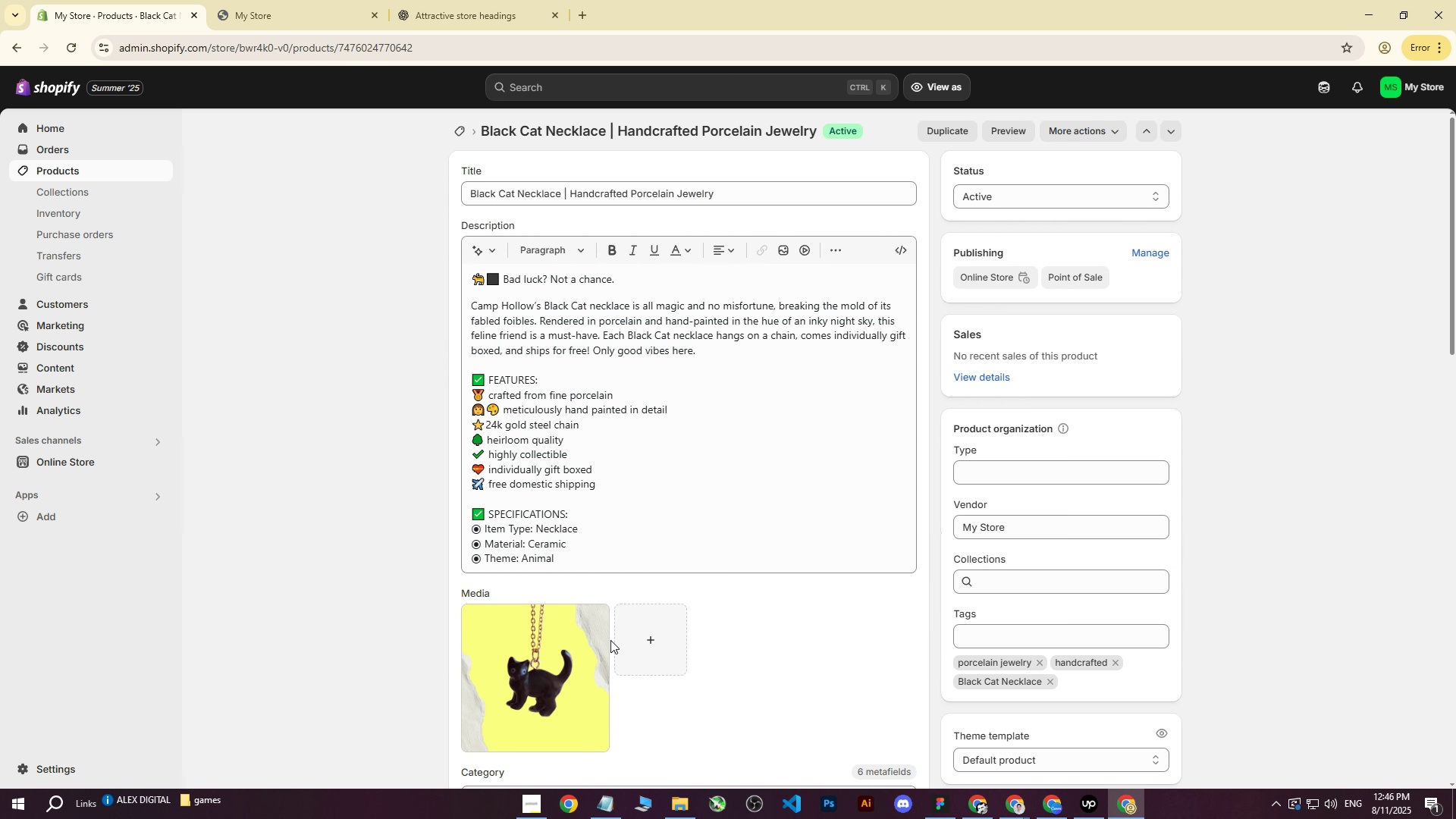 
left_click([474, 617])
 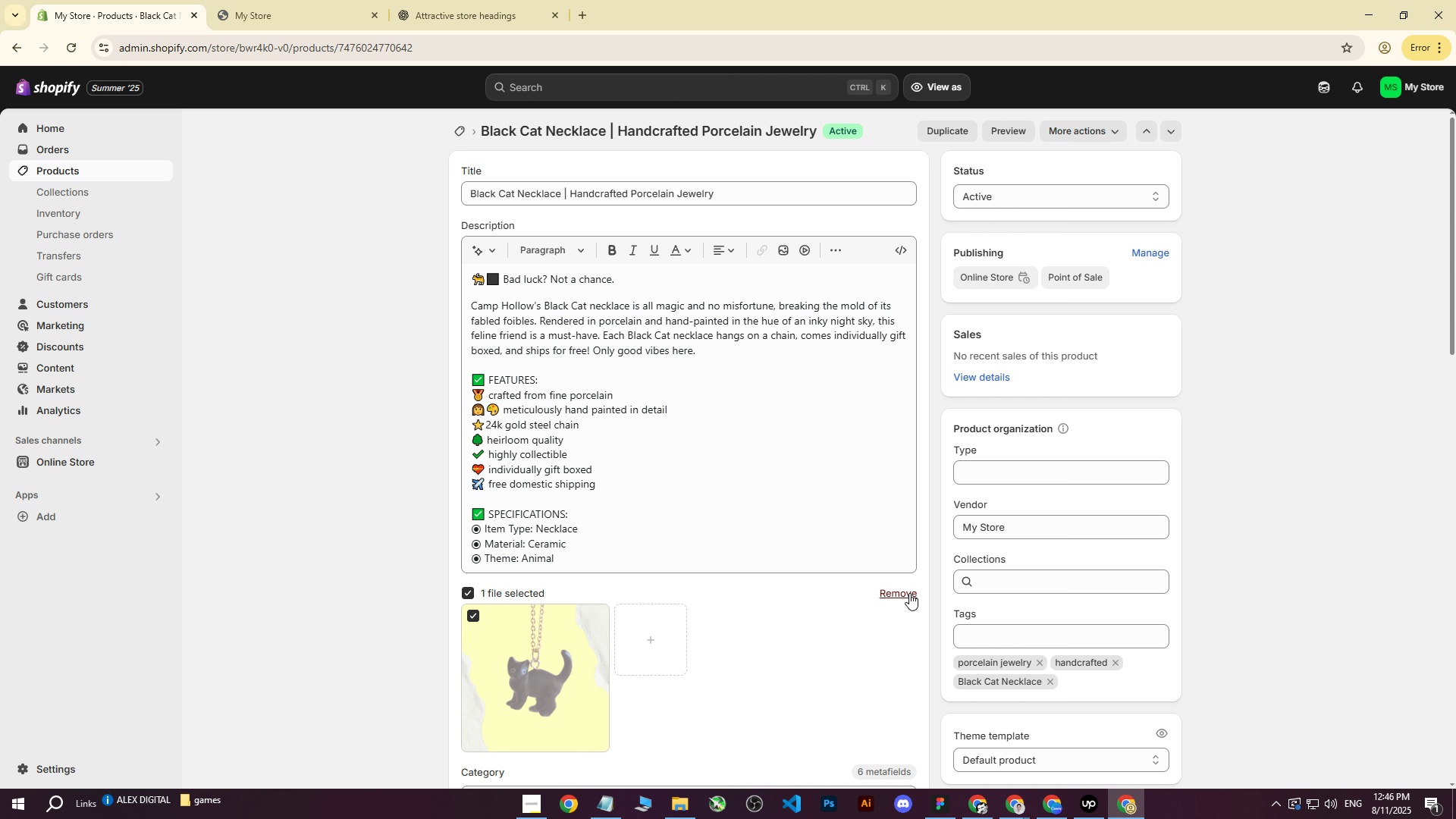 
left_click([900, 592])
 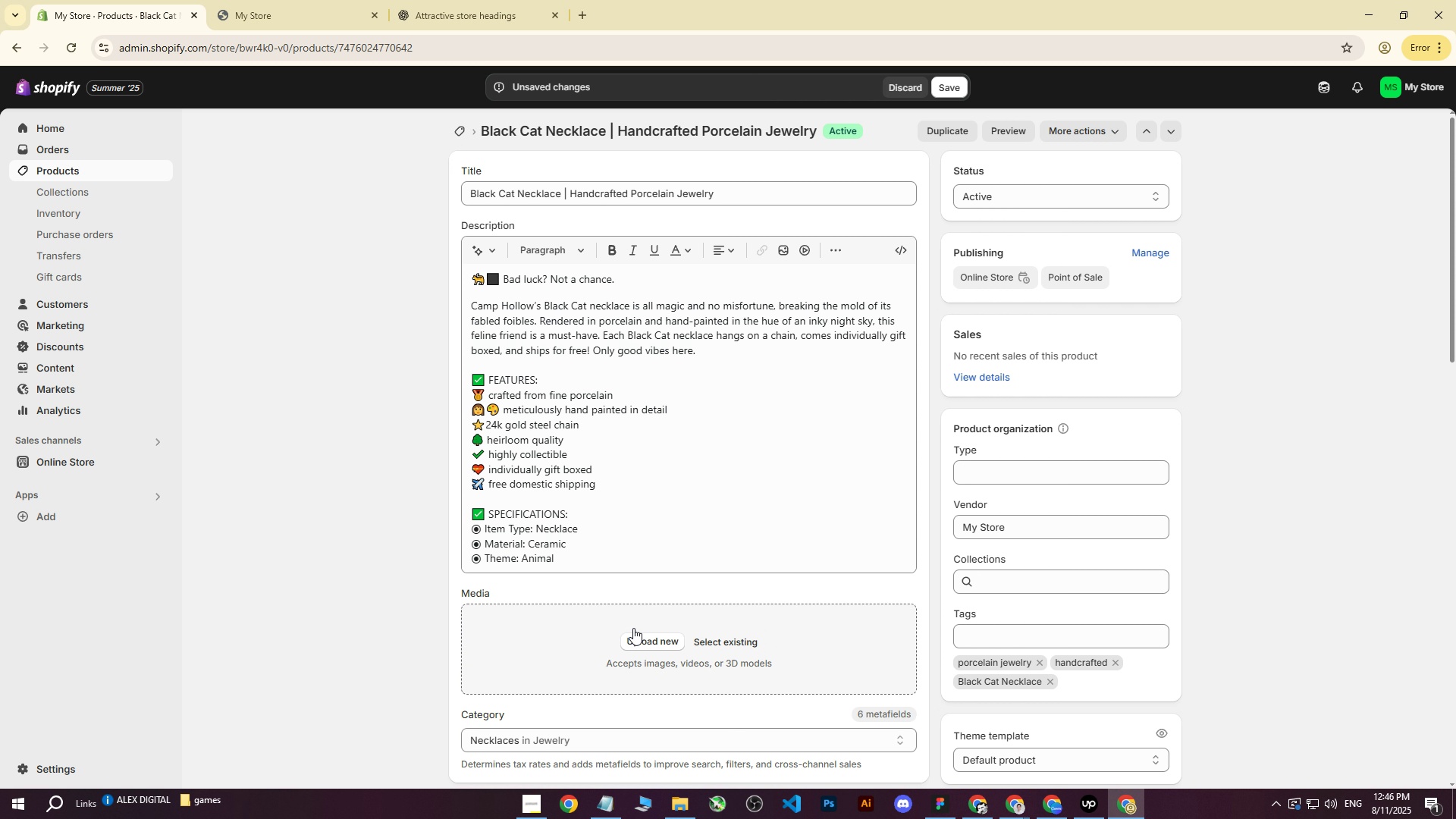 
left_click([635, 640])
 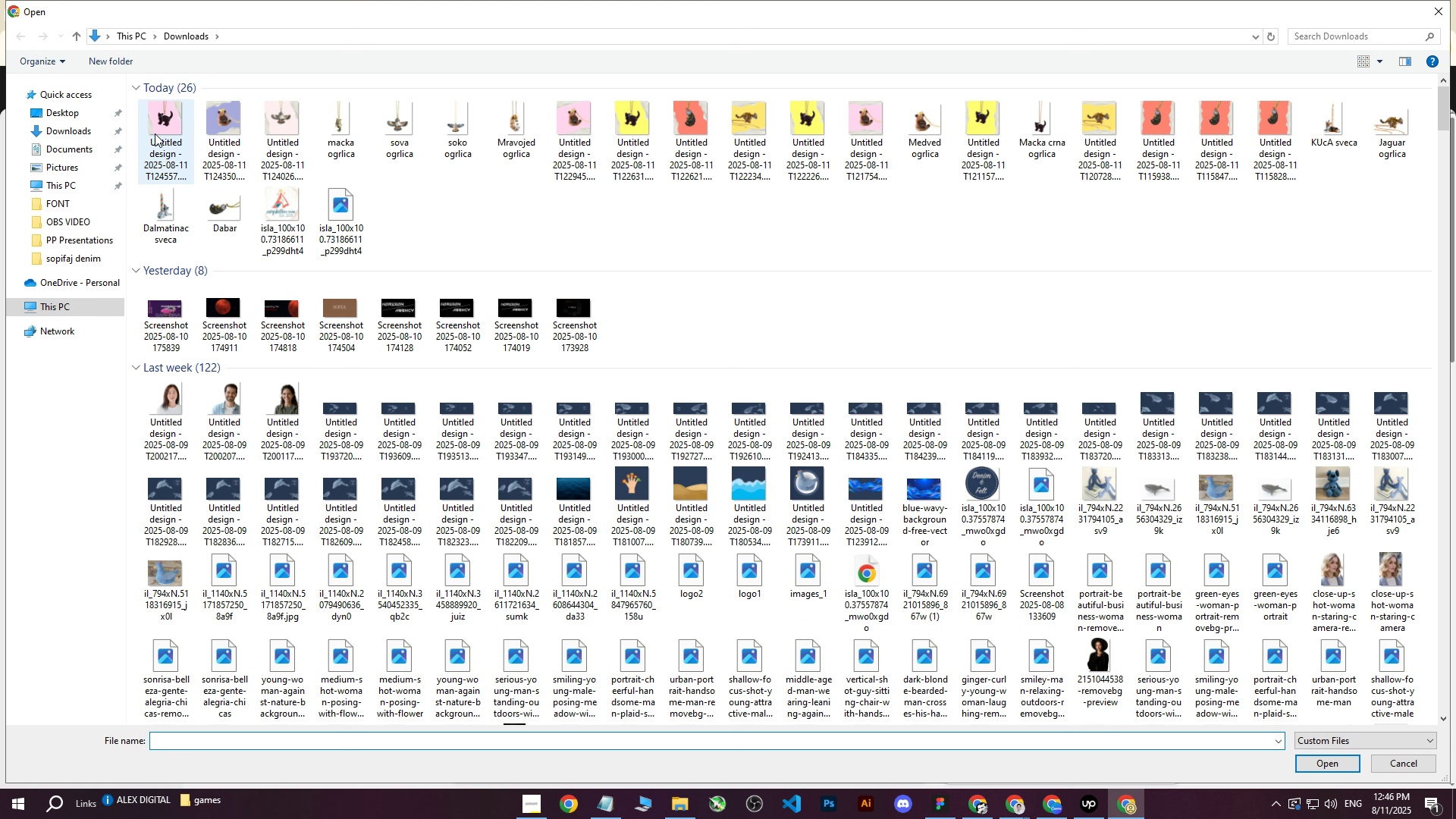 
left_click([154, 123])
 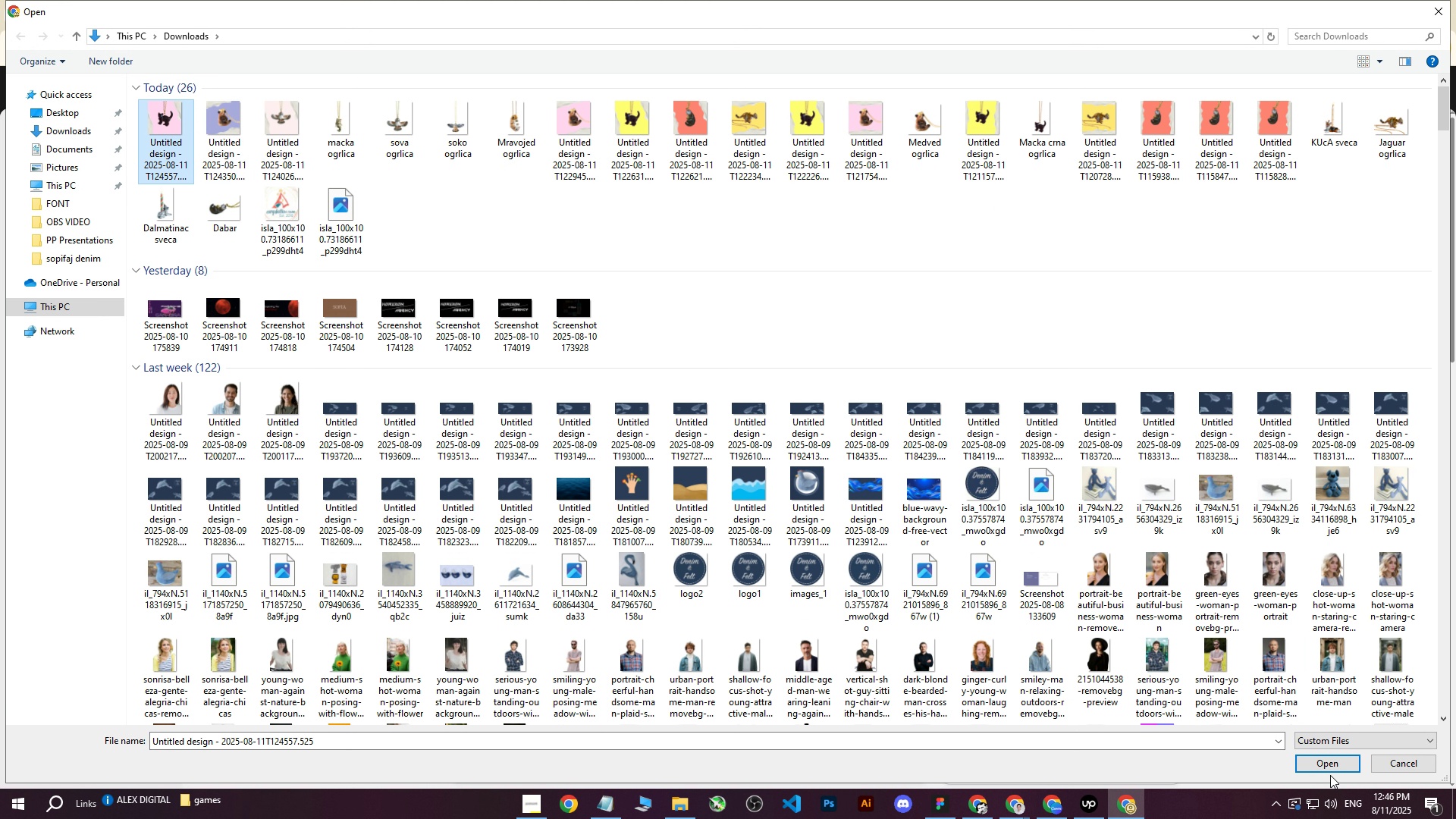 
double_click([1322, 764])
 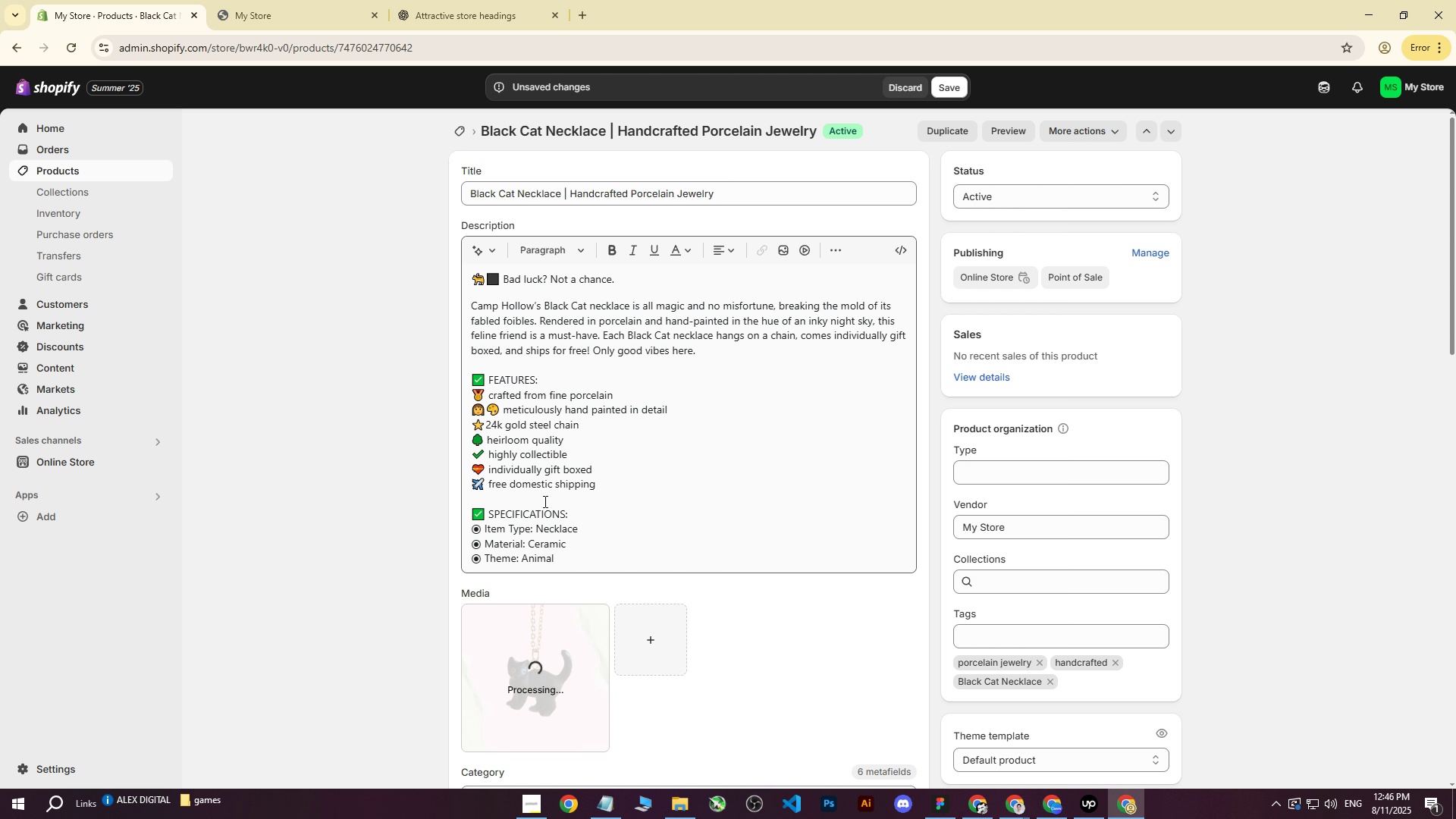 
wait(5.11)
 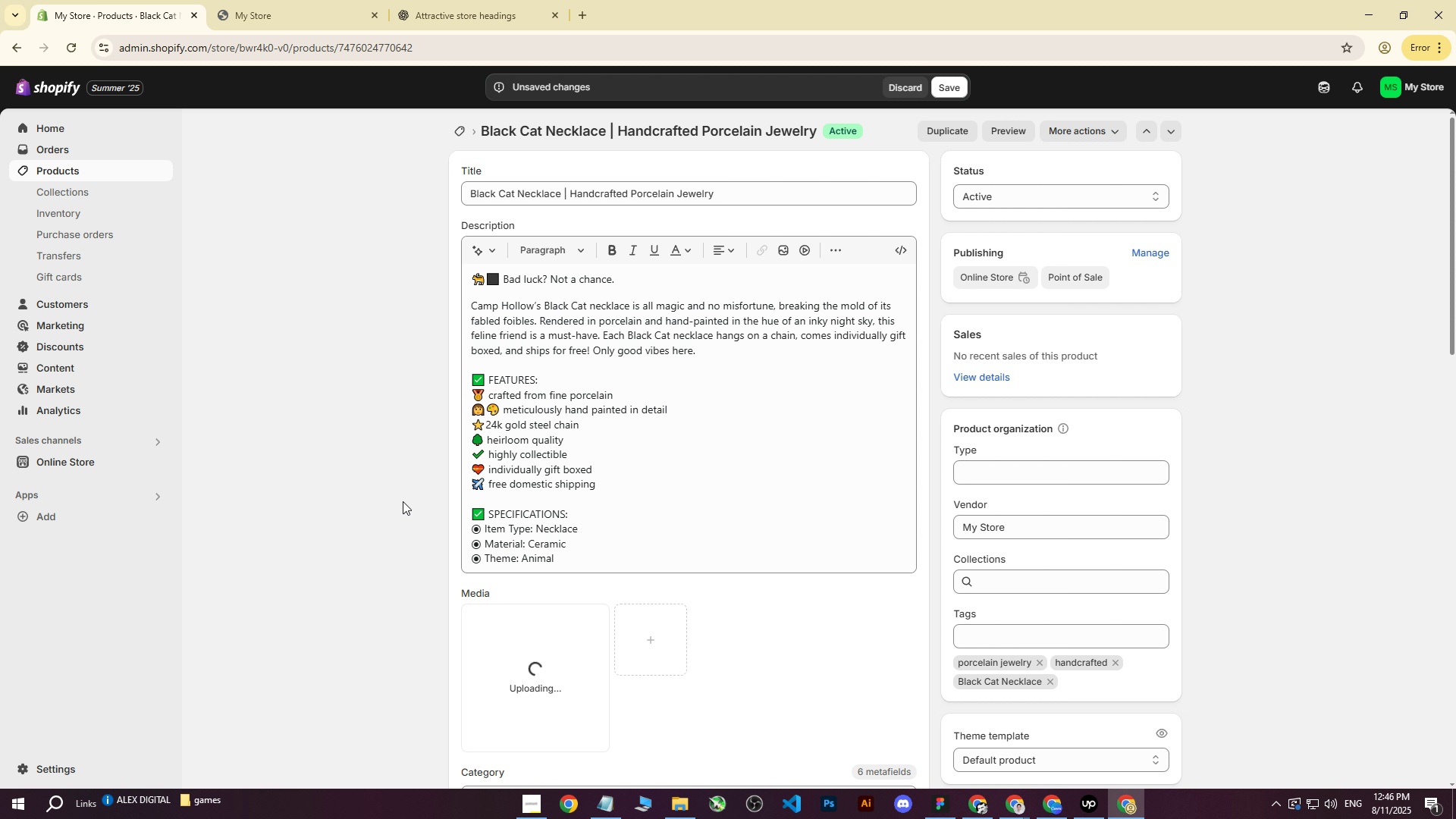 
scroll: coordinate [434, 573], scroll_direction: up, amount: 3.0
 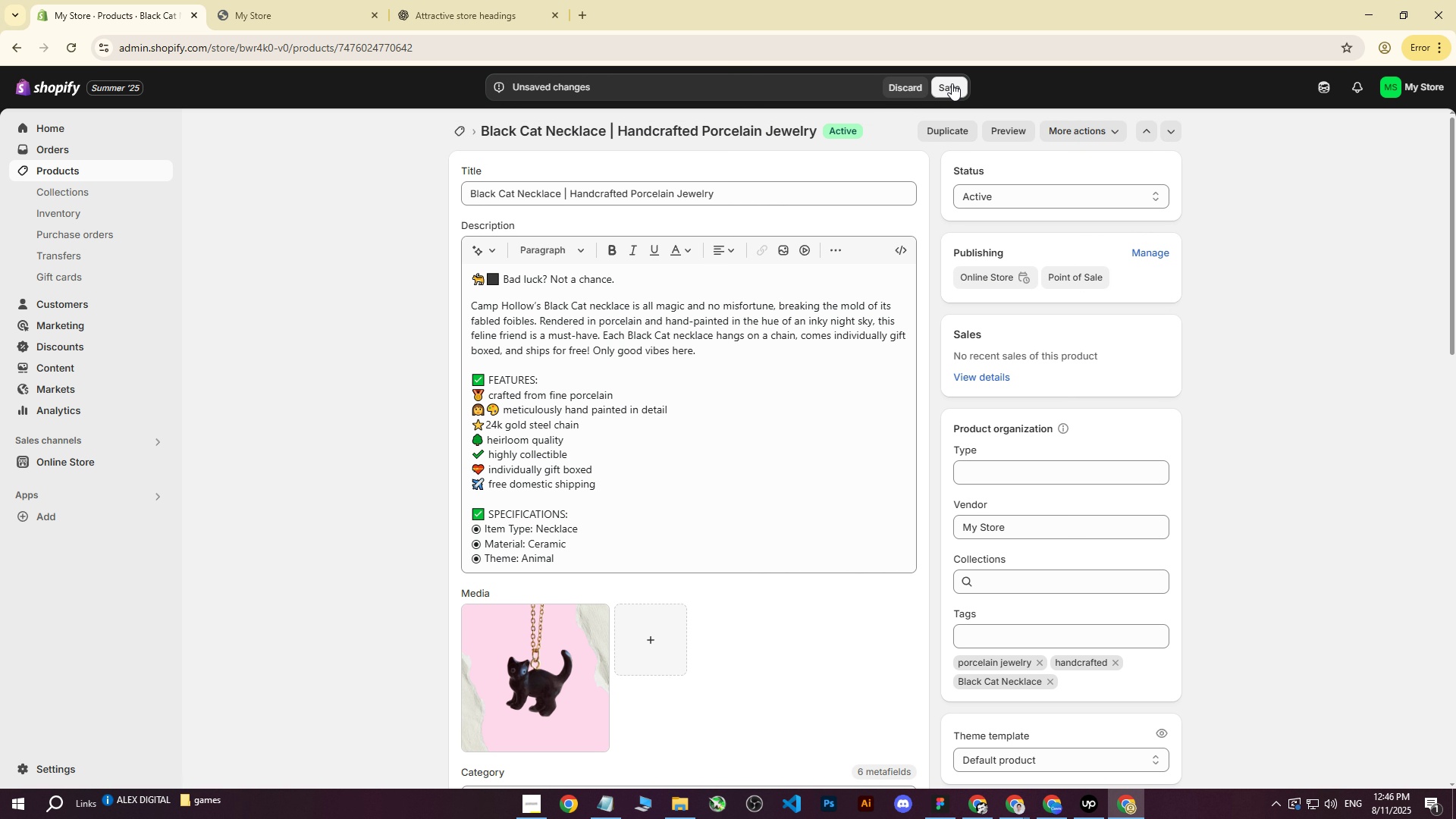 
left_click([952, 83])
 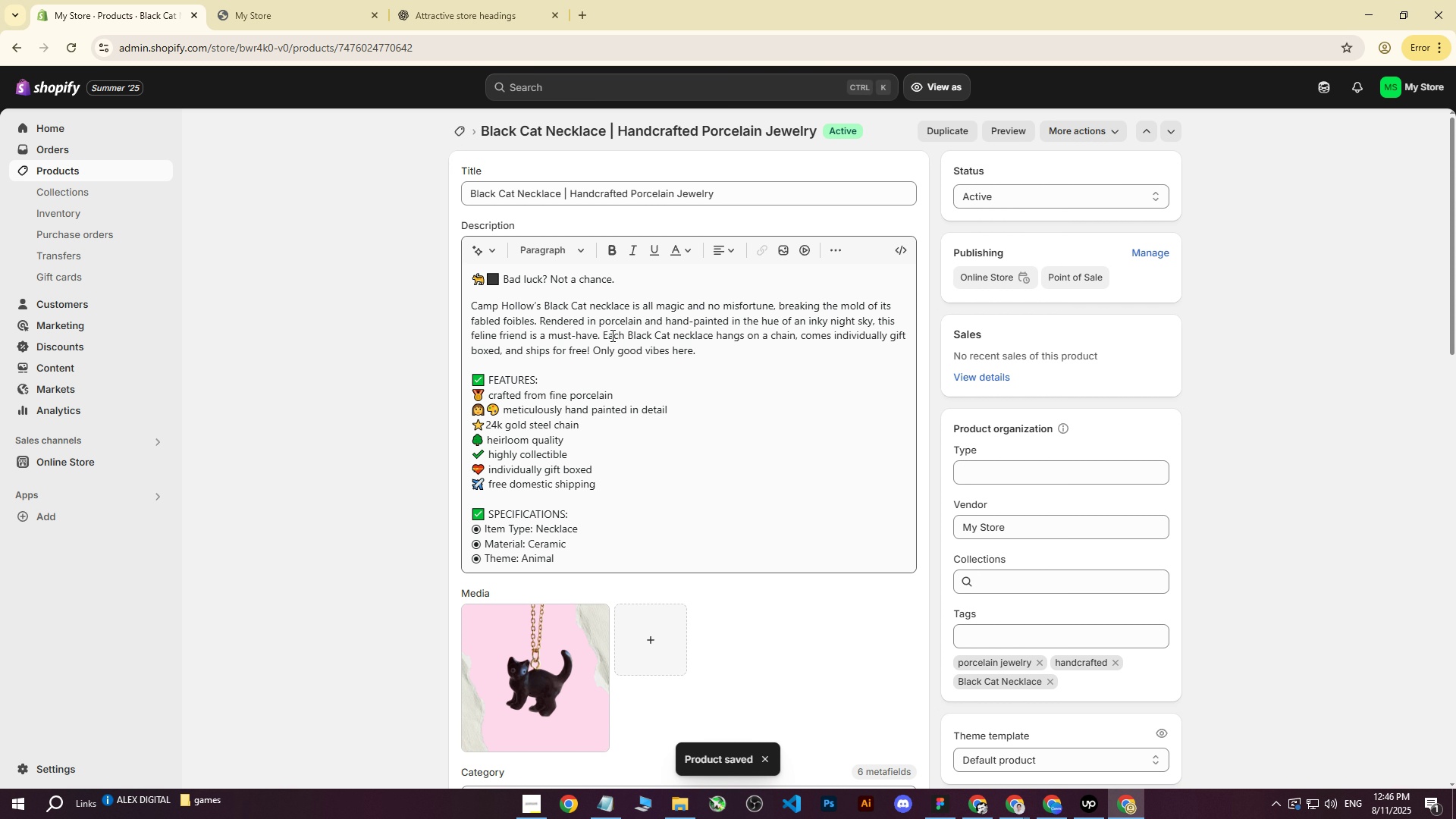 
left_click([294, 0])
 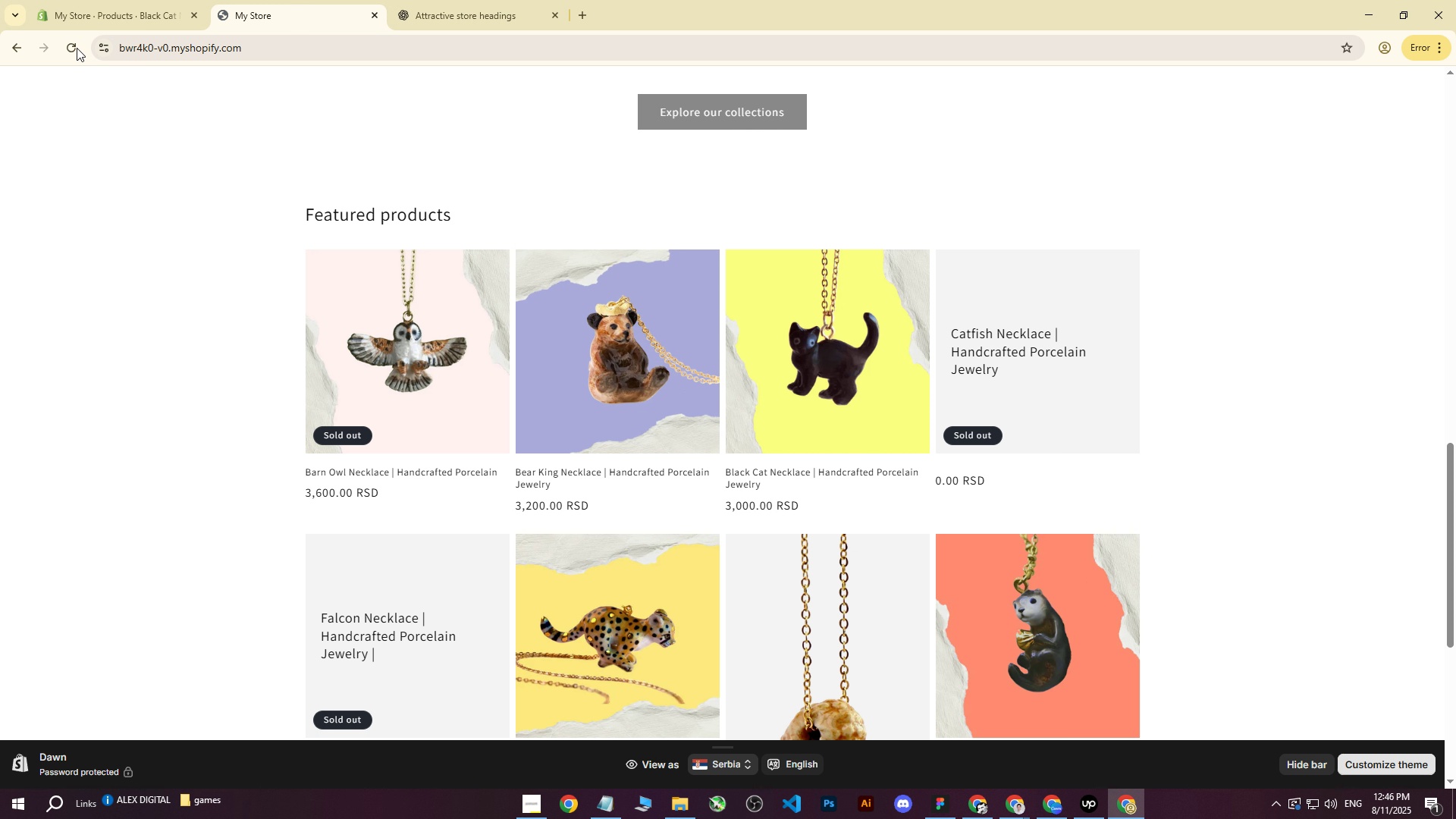 
left_click([73, 48])
 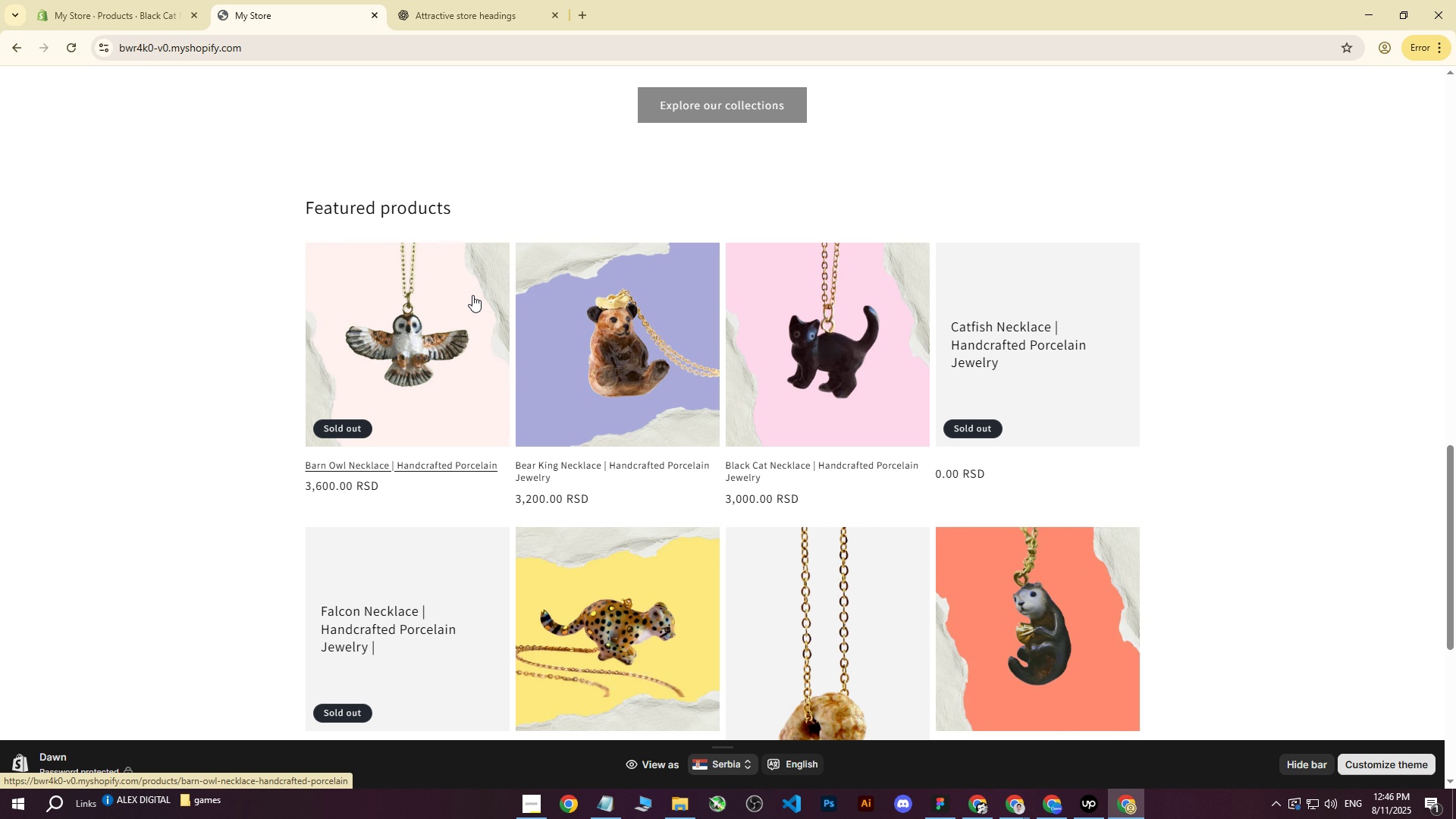 
left_click([146, 0])
 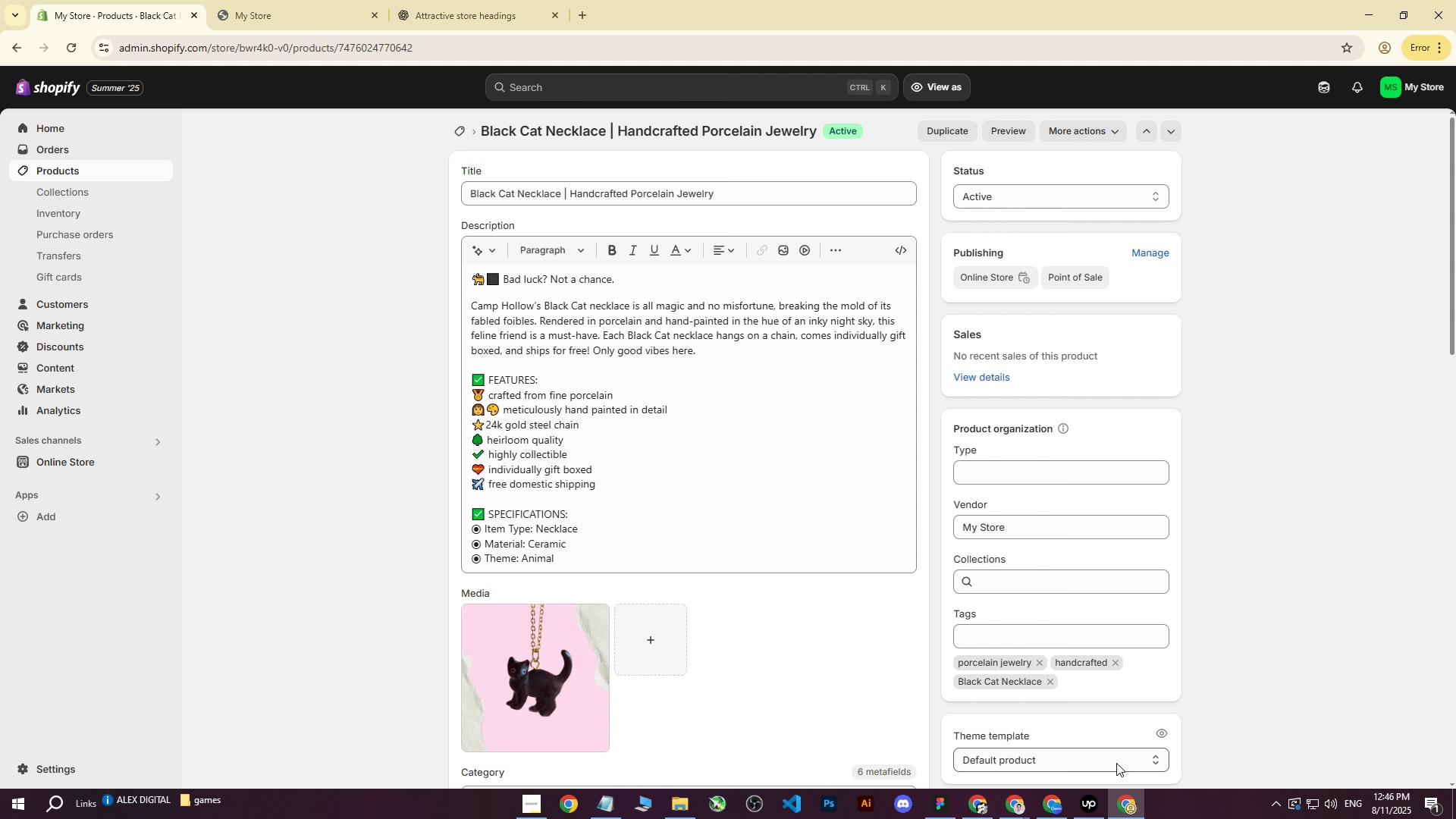 
left_click([1045, 802])
 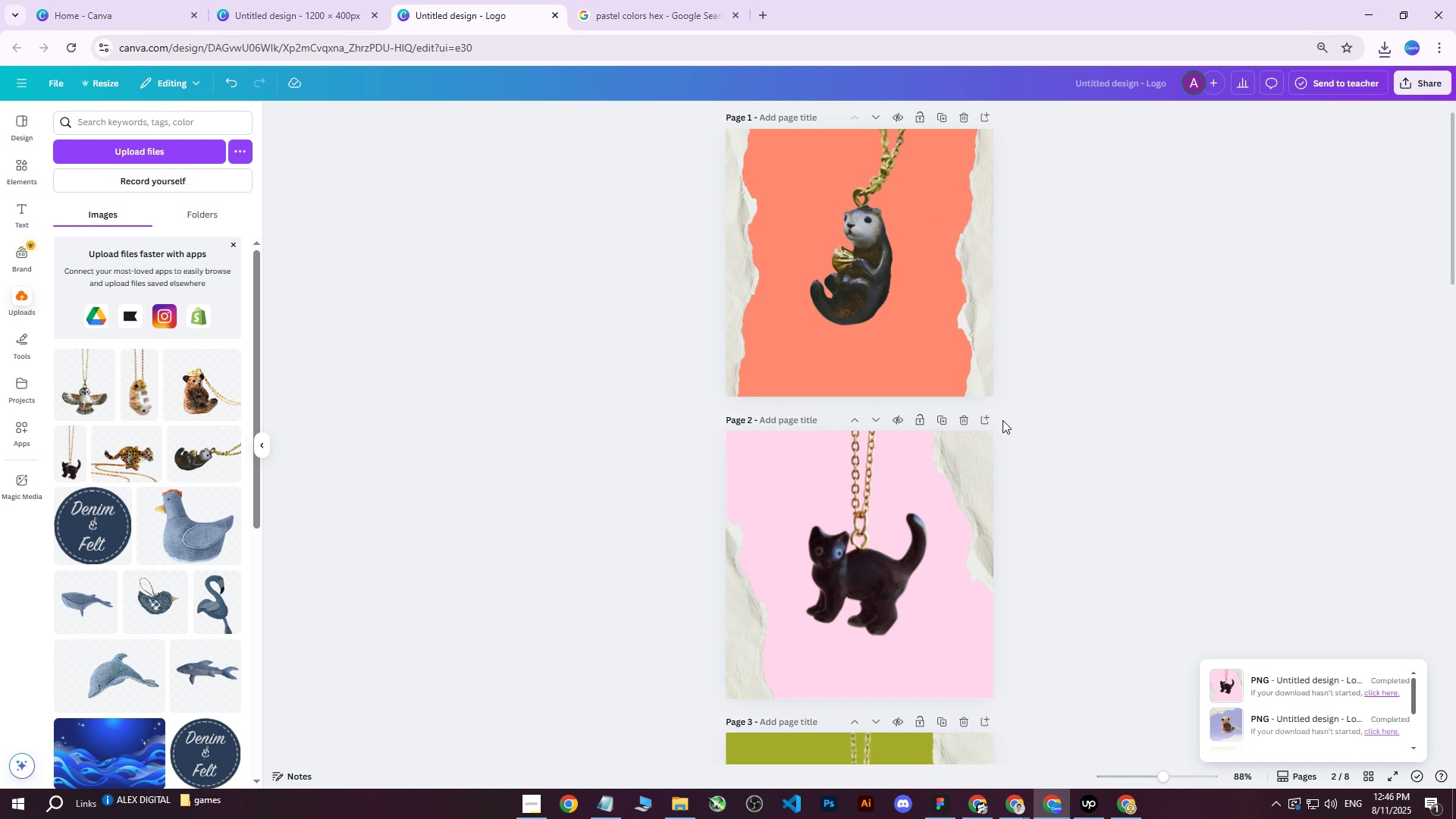 
scroll: coordinate [962, 403], scroll_direction: down, amount: 5.0
 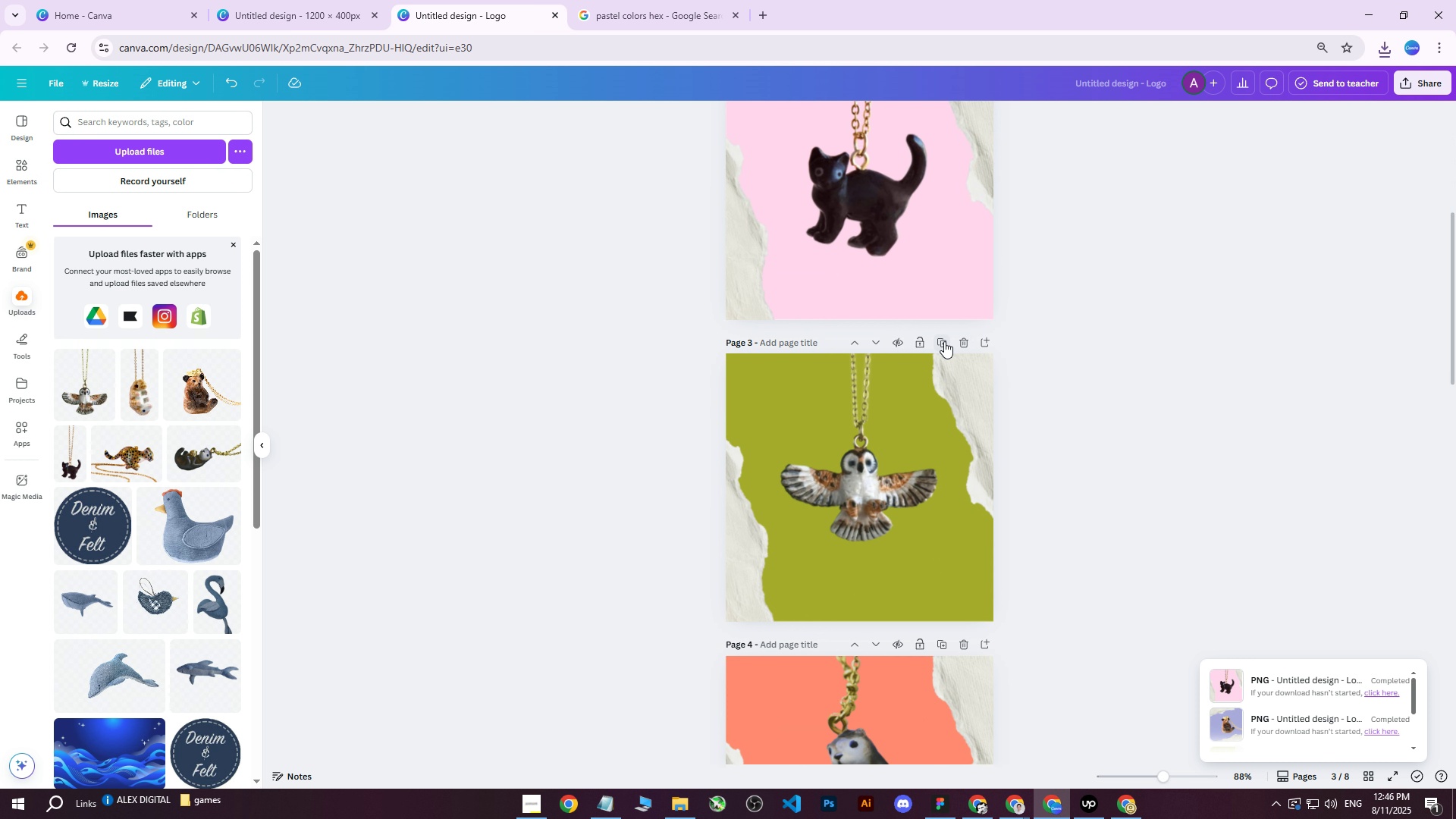 
left_click([944, 341])
 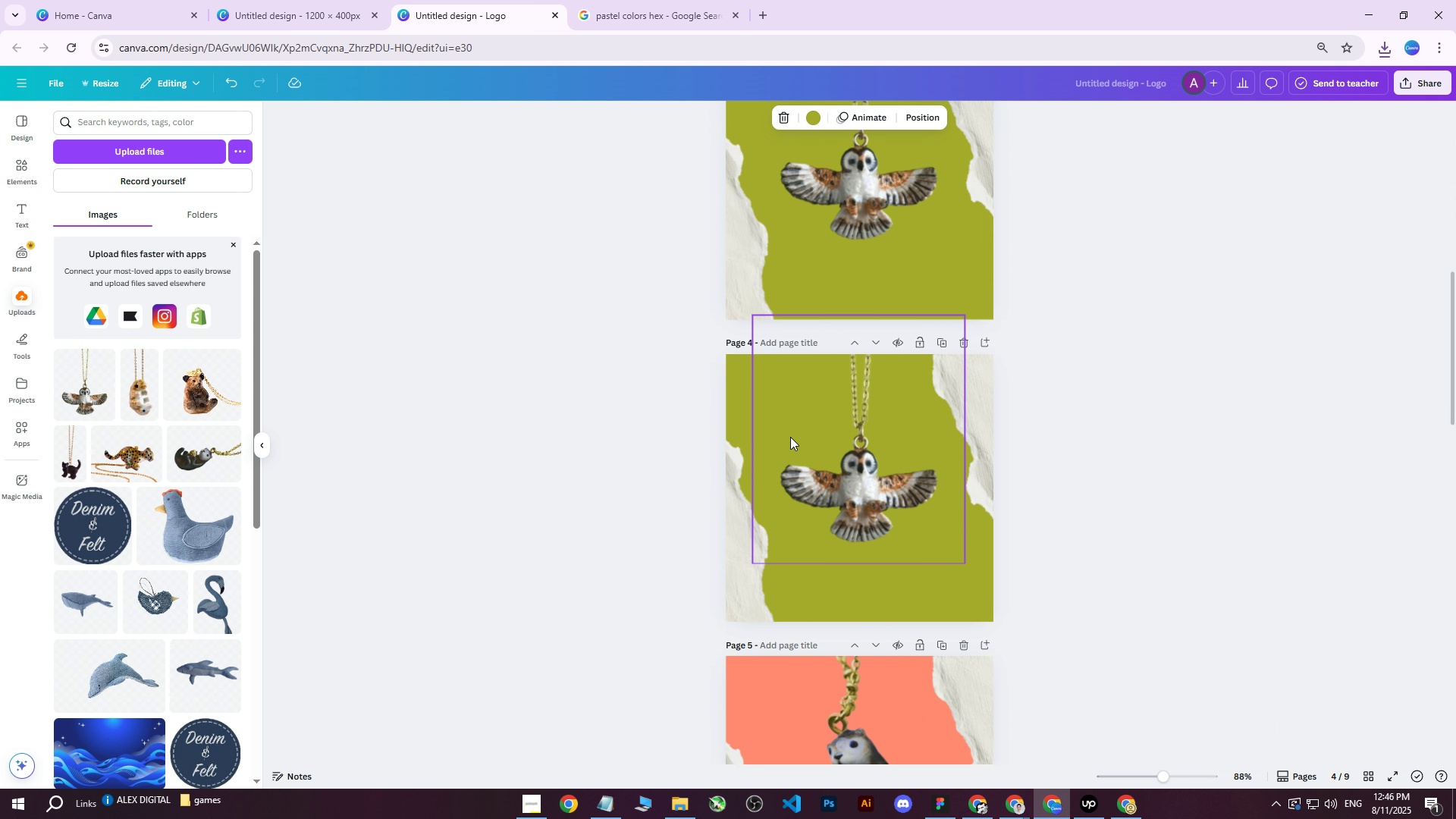 
left_click([847, 456])
 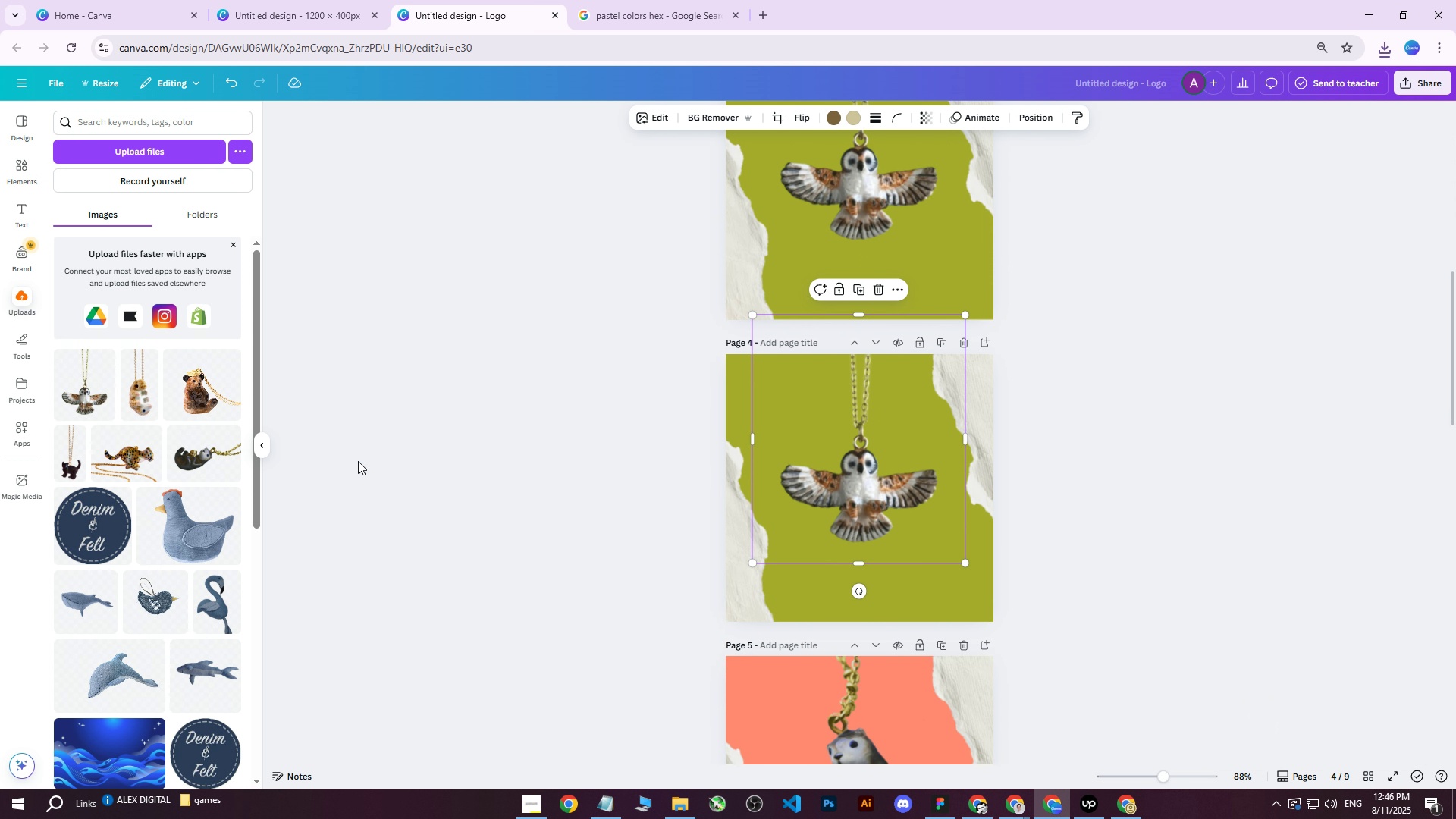 
key(Delete)
 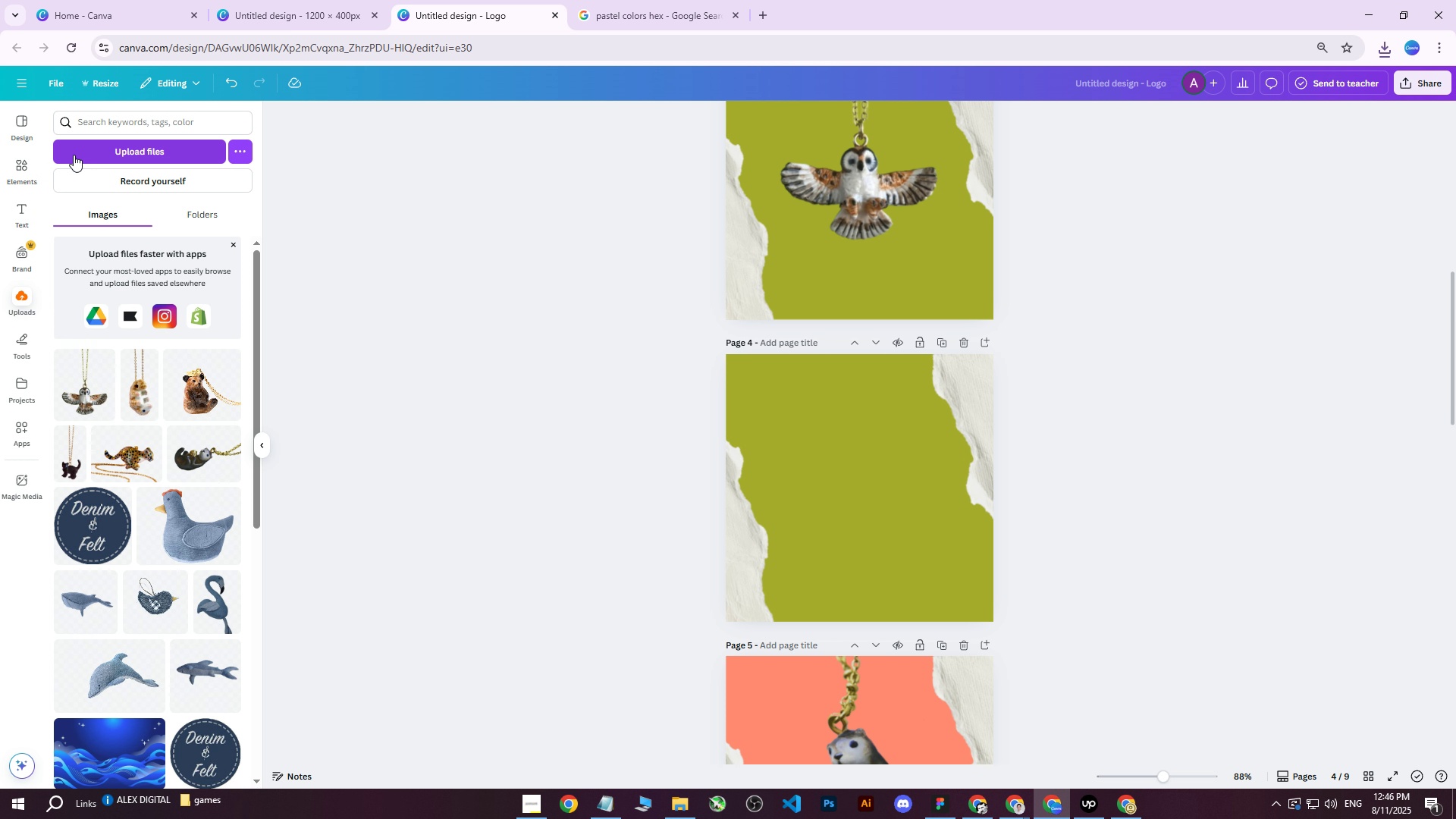 
left_click([87, 149])
 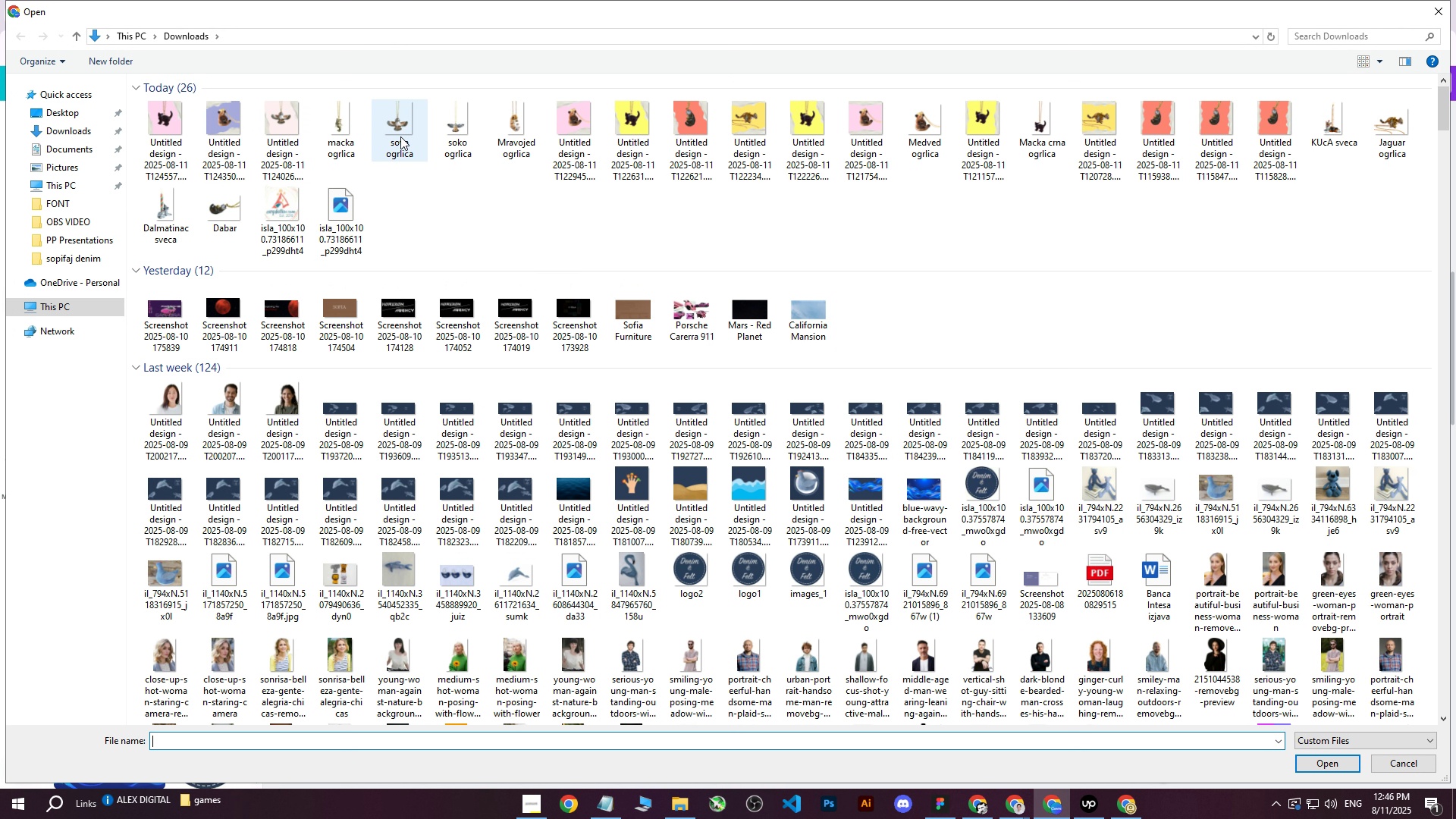 
left_click([336, 134])
 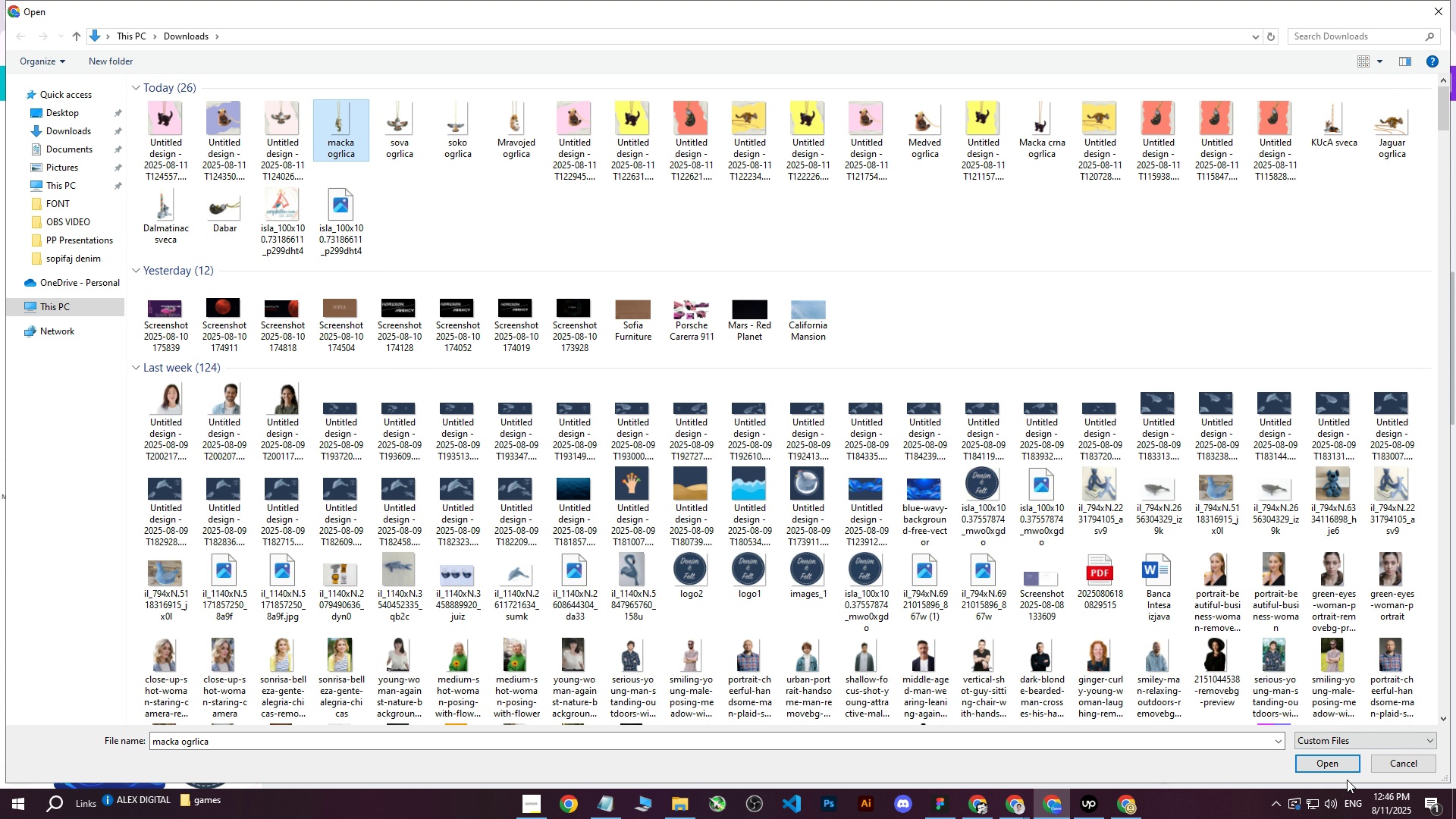 
left_click([1324, 767])
 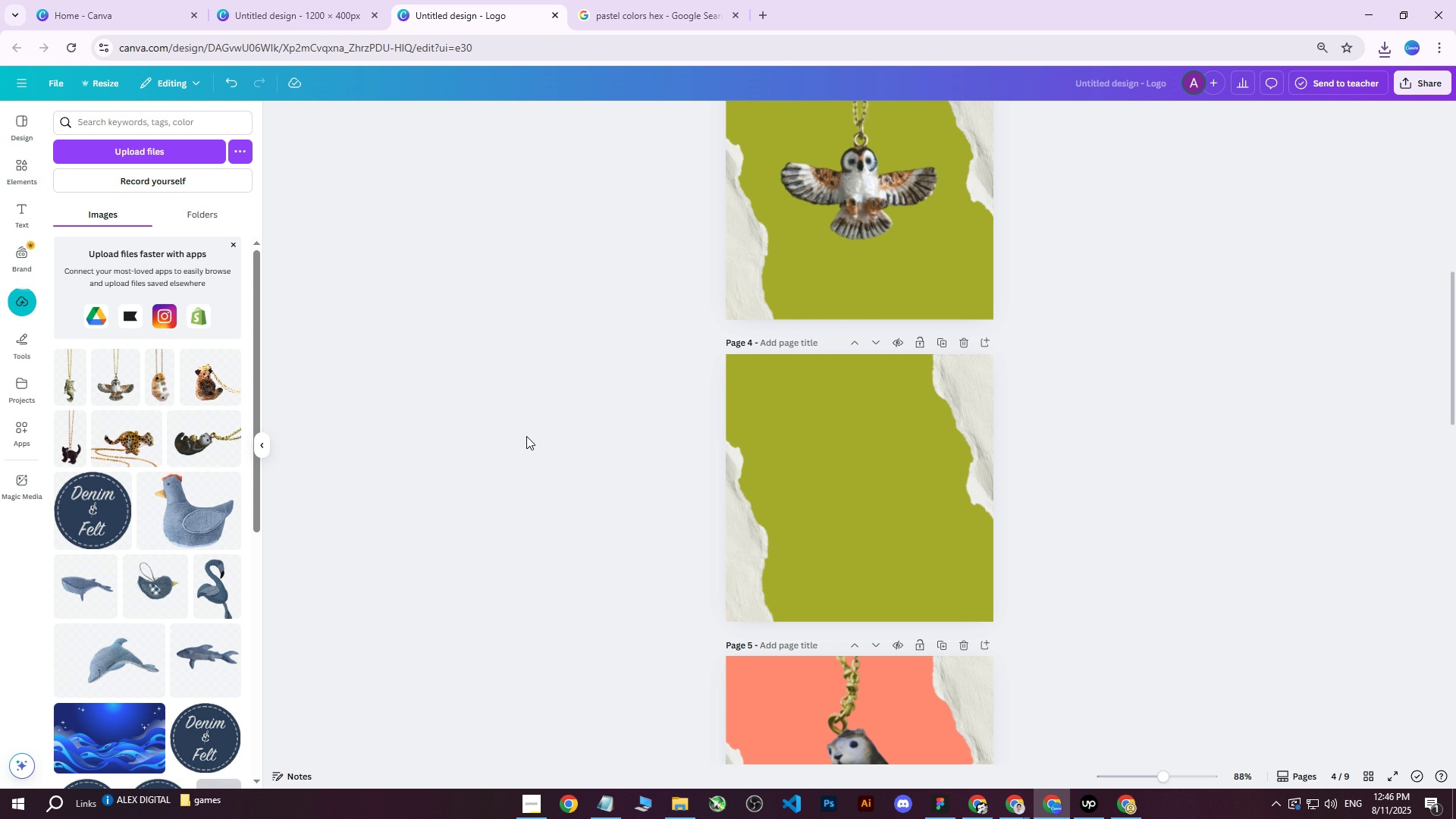 
wait(5.01)
 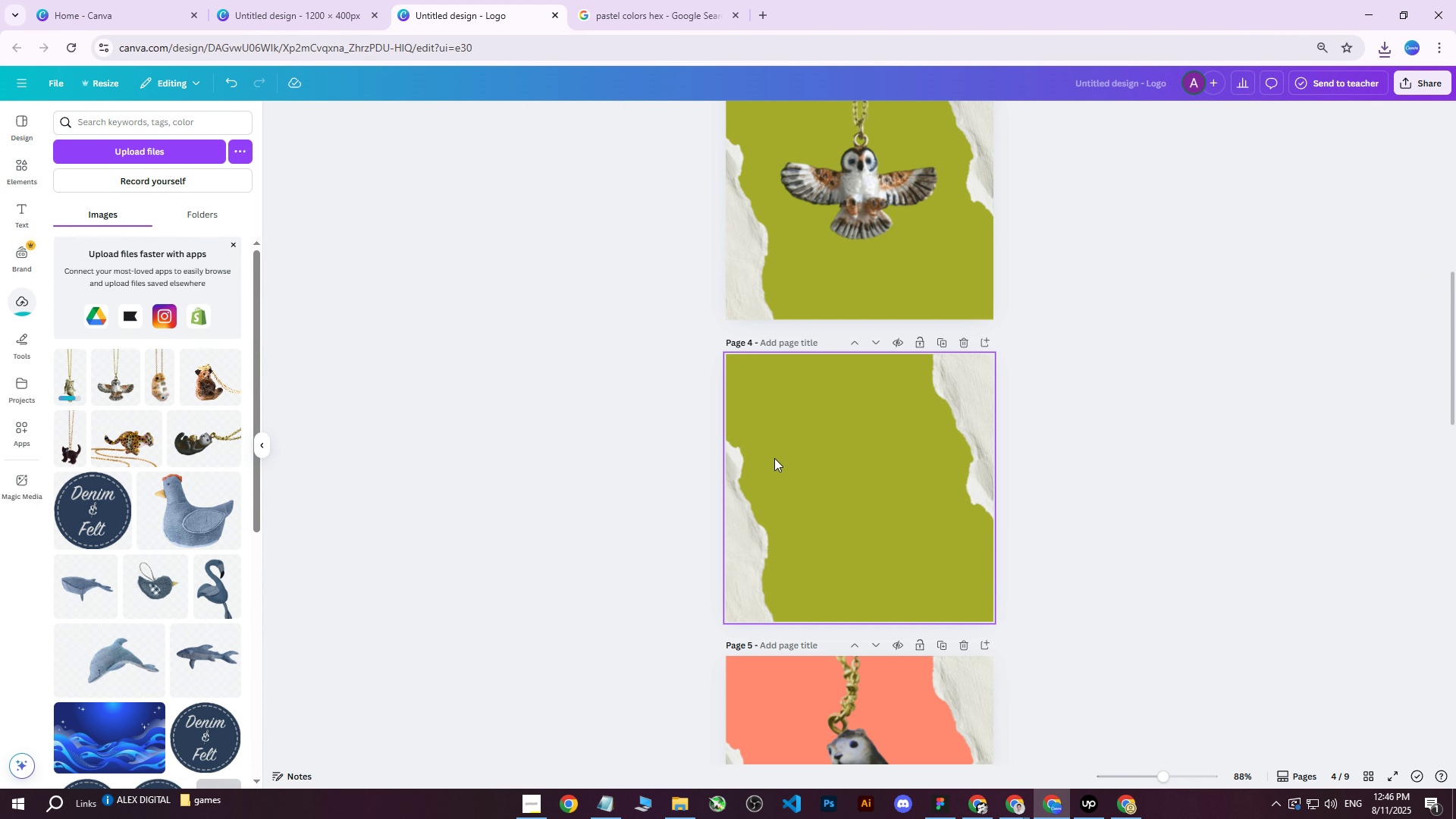 
left_click([61, 381])
 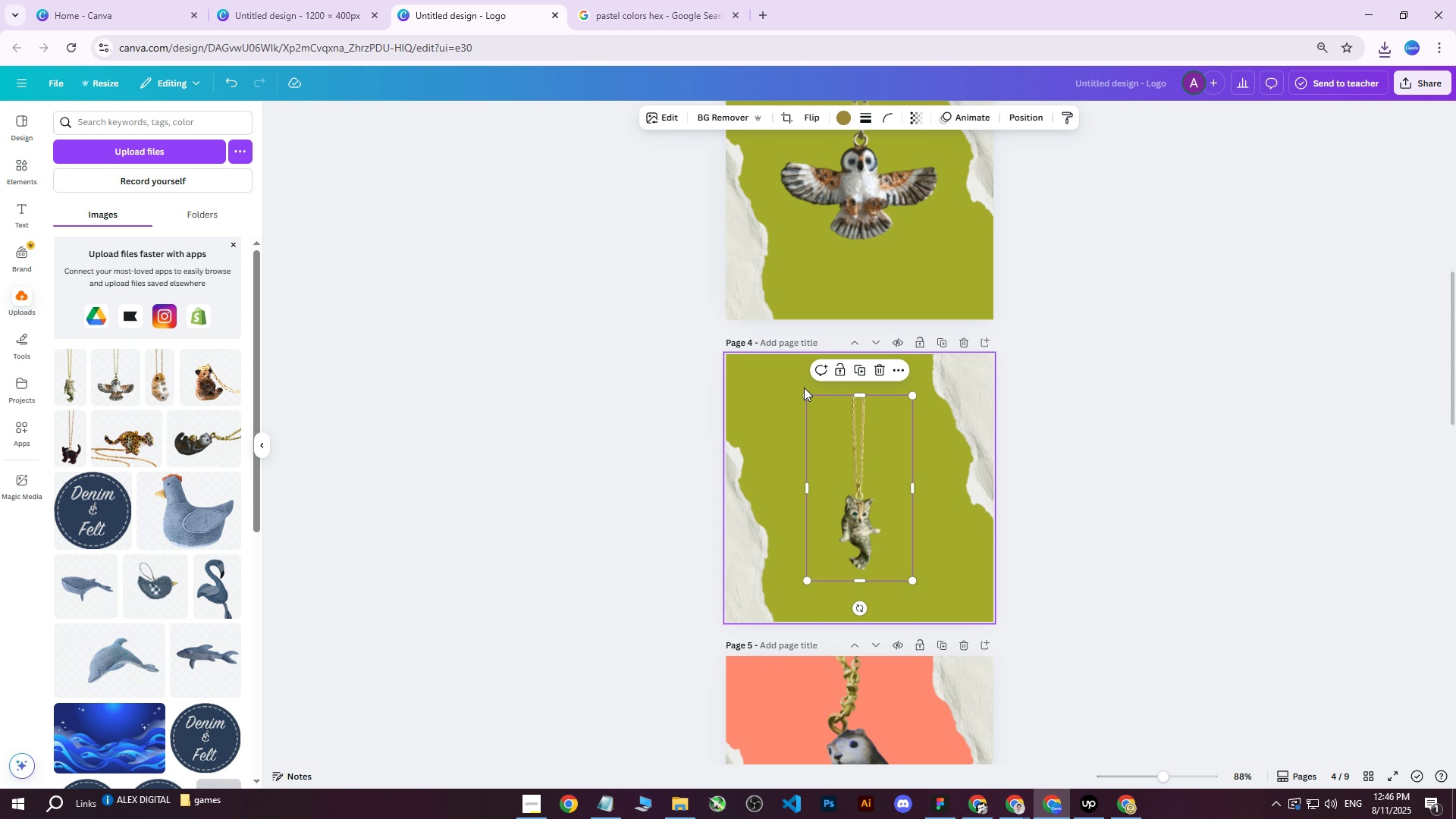 
left_click_drag(start_coordinate=[804, 394], to_coordinate=[506, 271])
 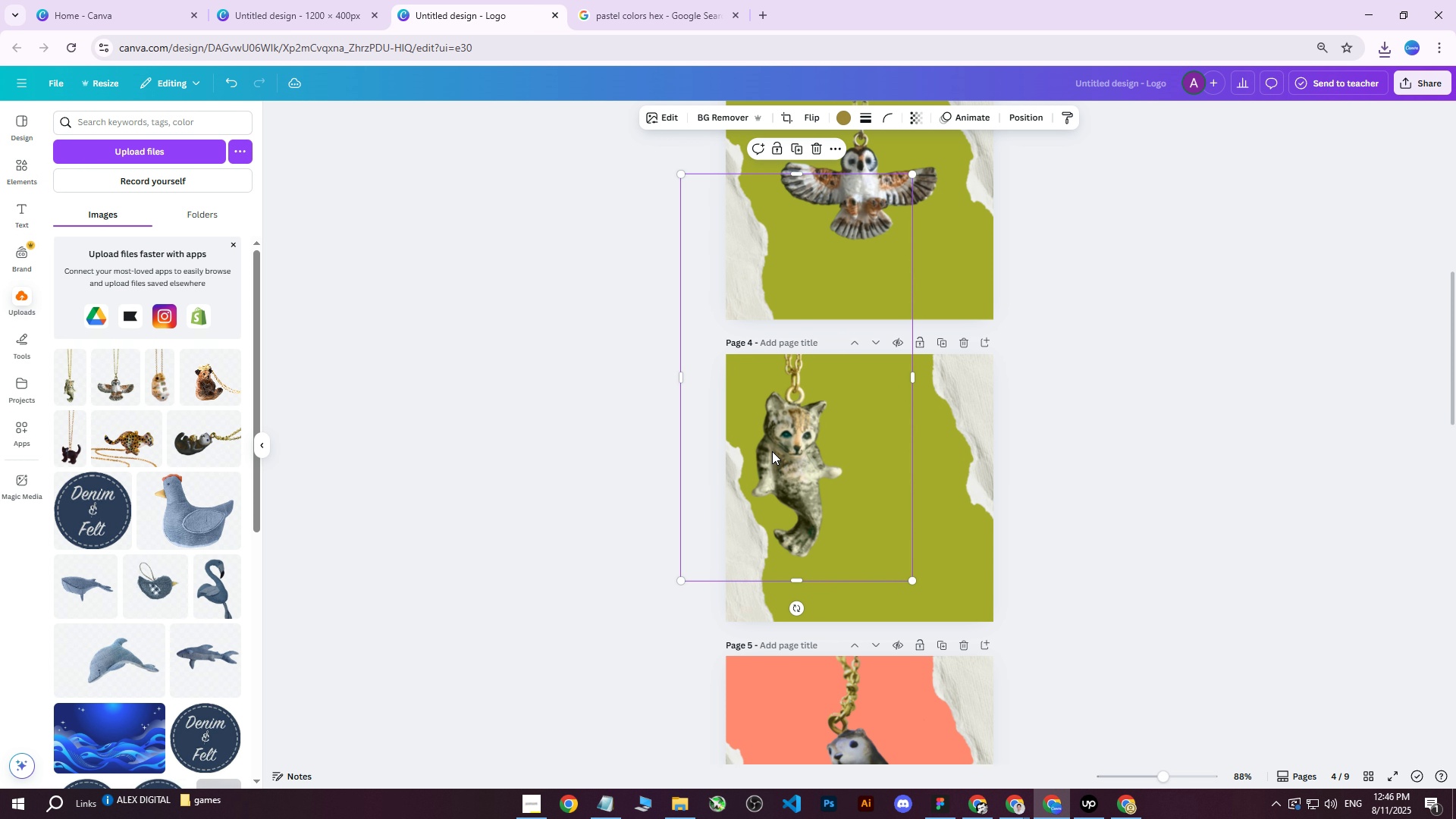 
left_click_drag(start_coordinate=[793, 454], to_coordinate=[857, 469])
 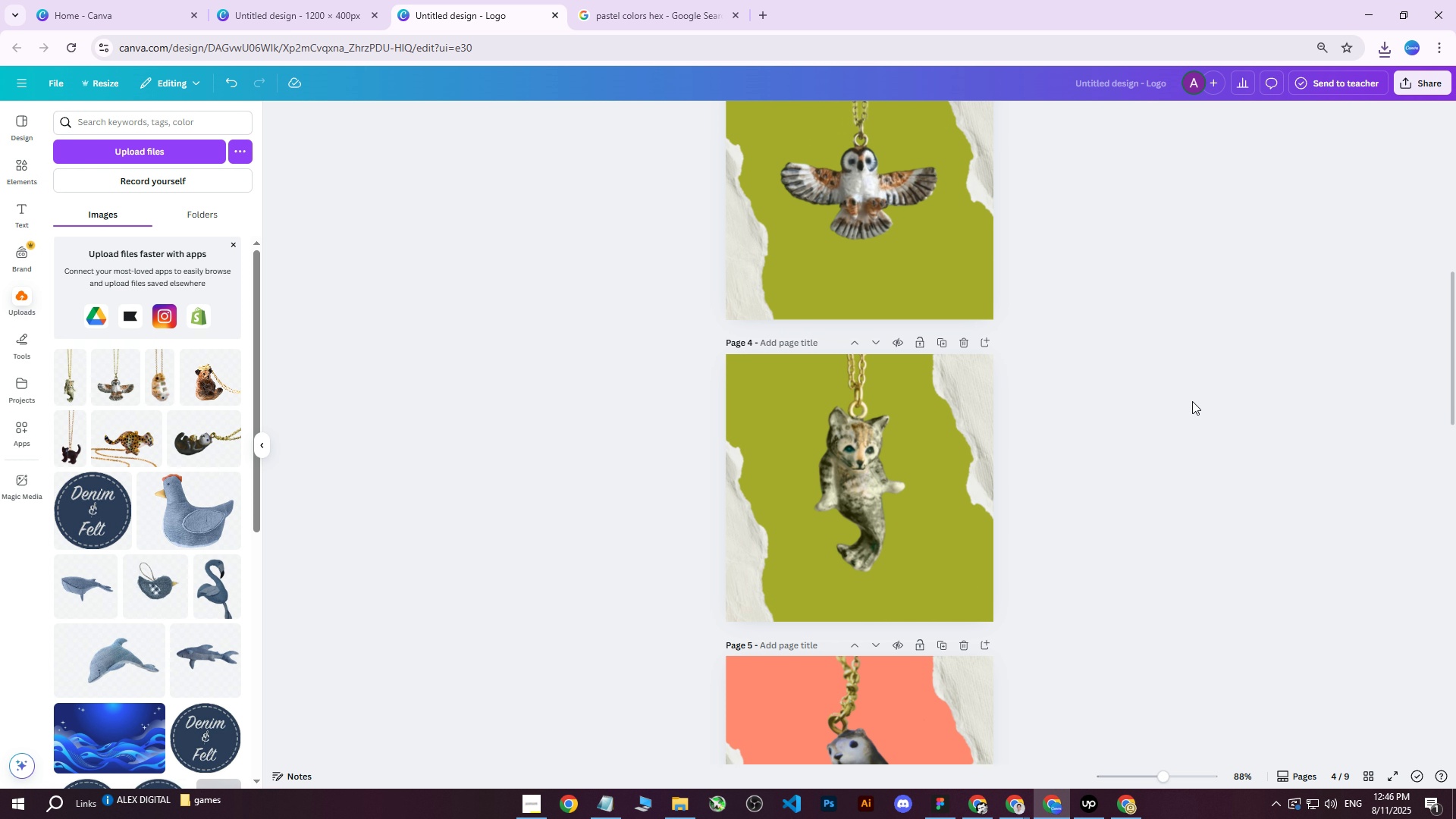 
left_click([1175, 408])
 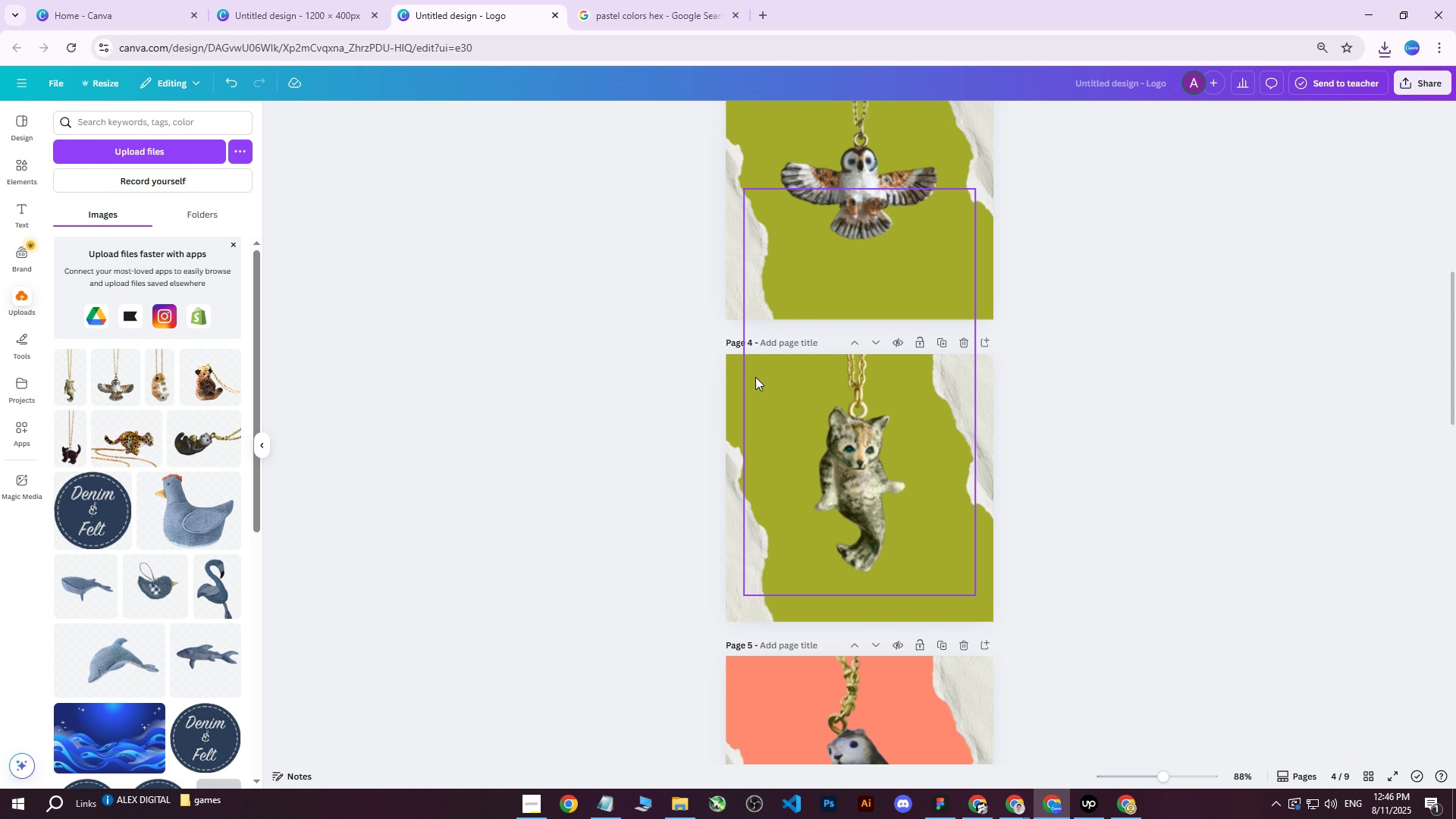 
left_click([730, 377])
 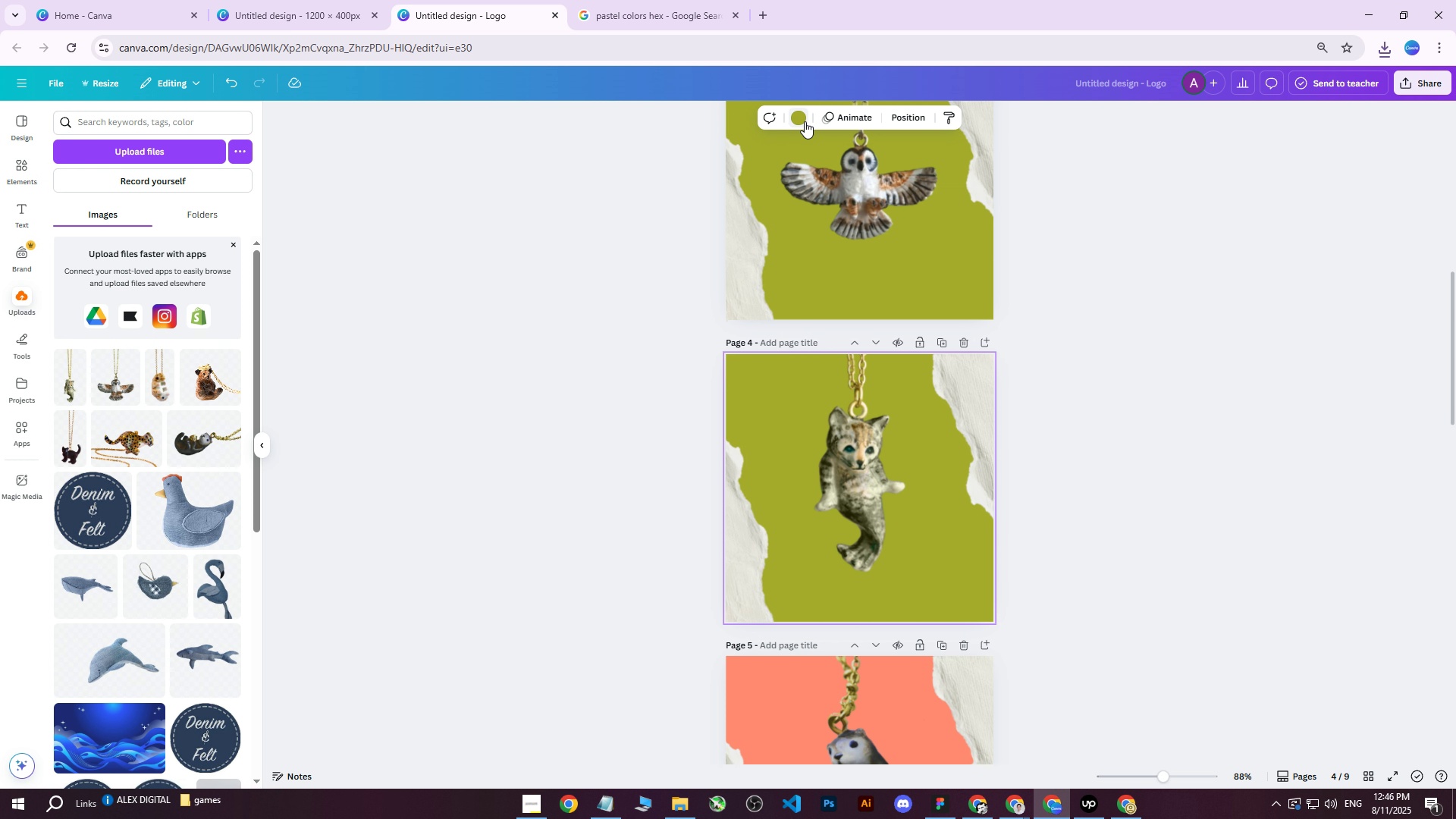 
left_click([805, 117])
 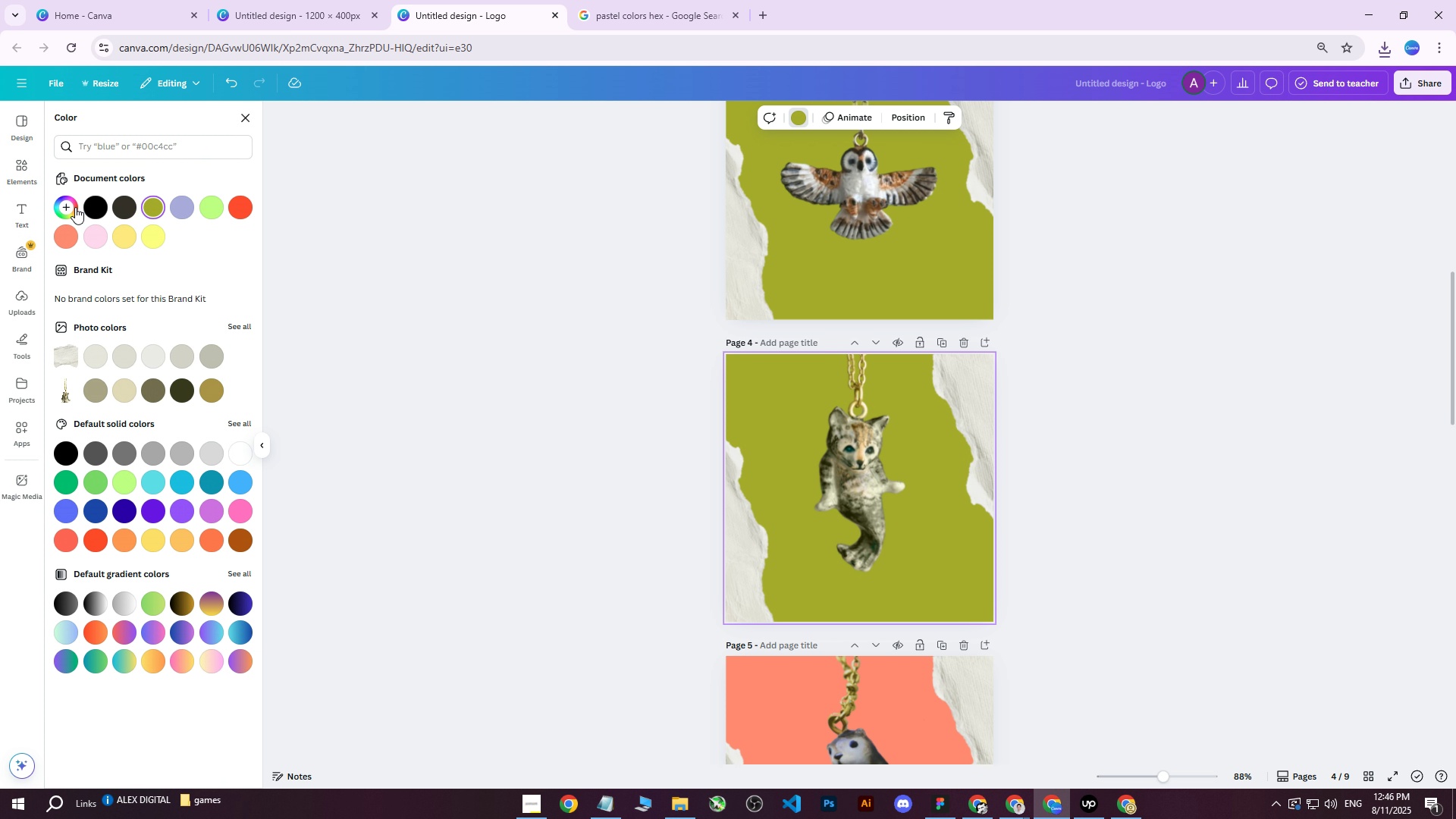 
left_click([686, 0])
 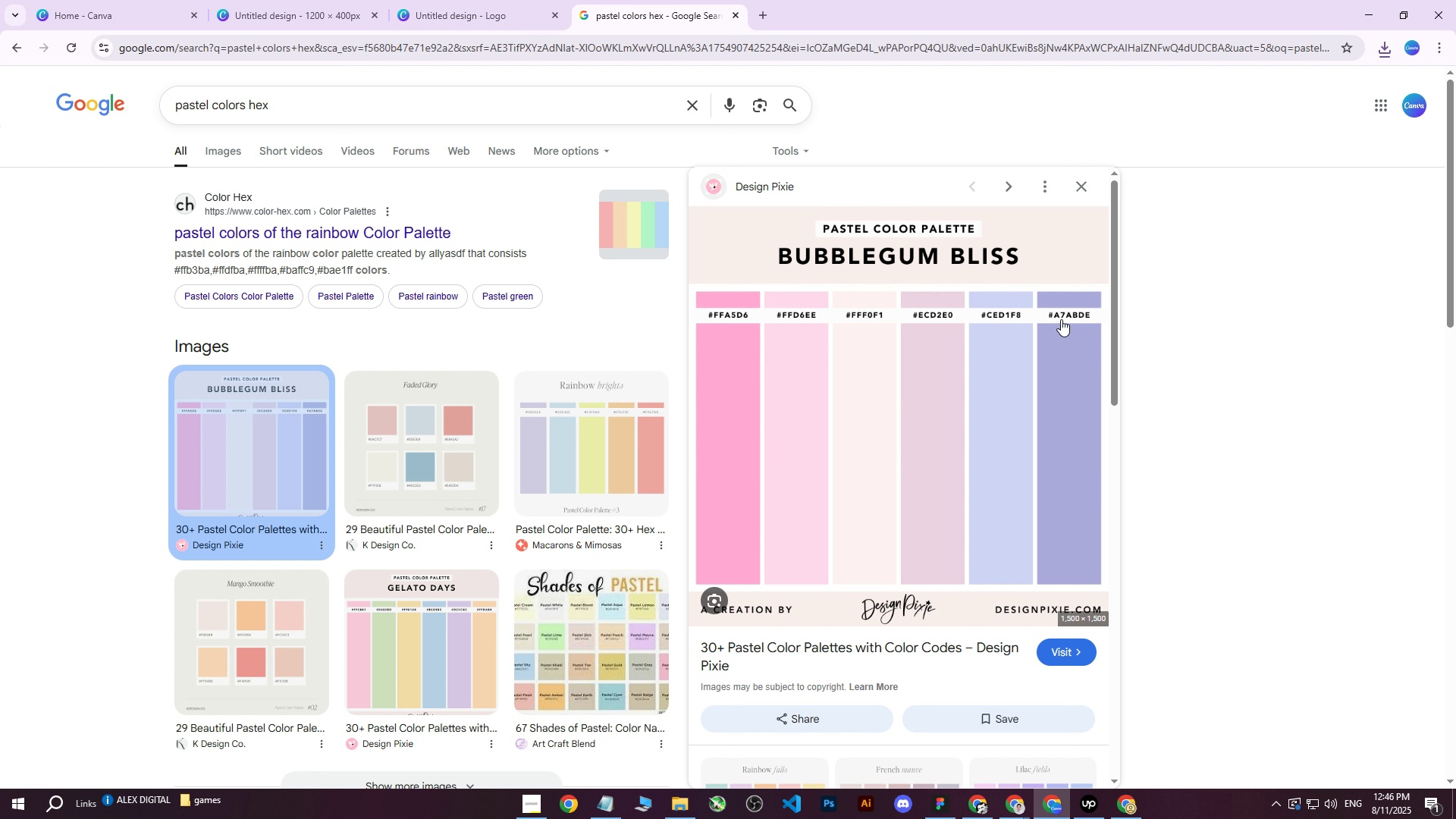 
left_click([1080, 184])
 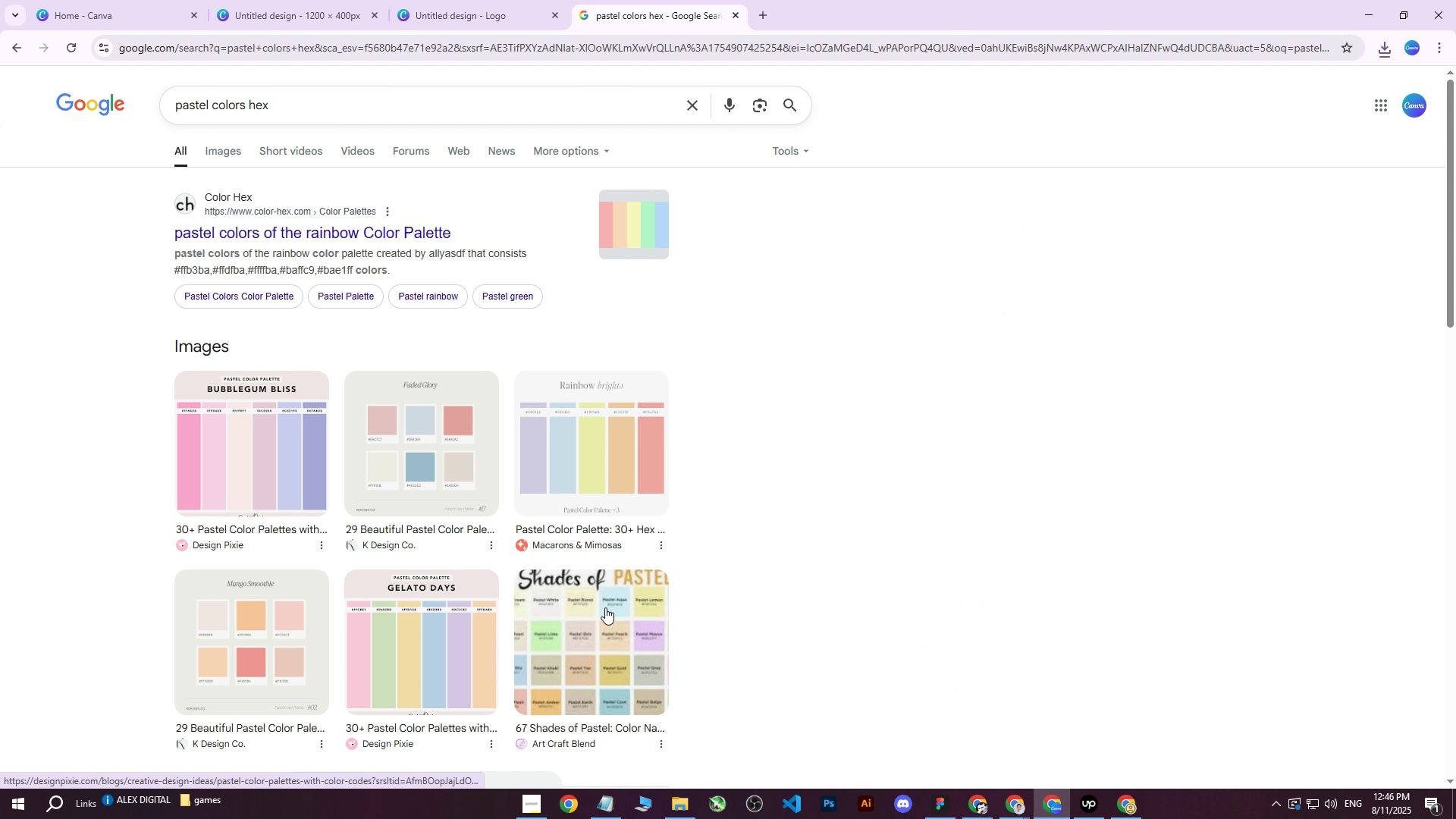 
left_click([591, 615])
 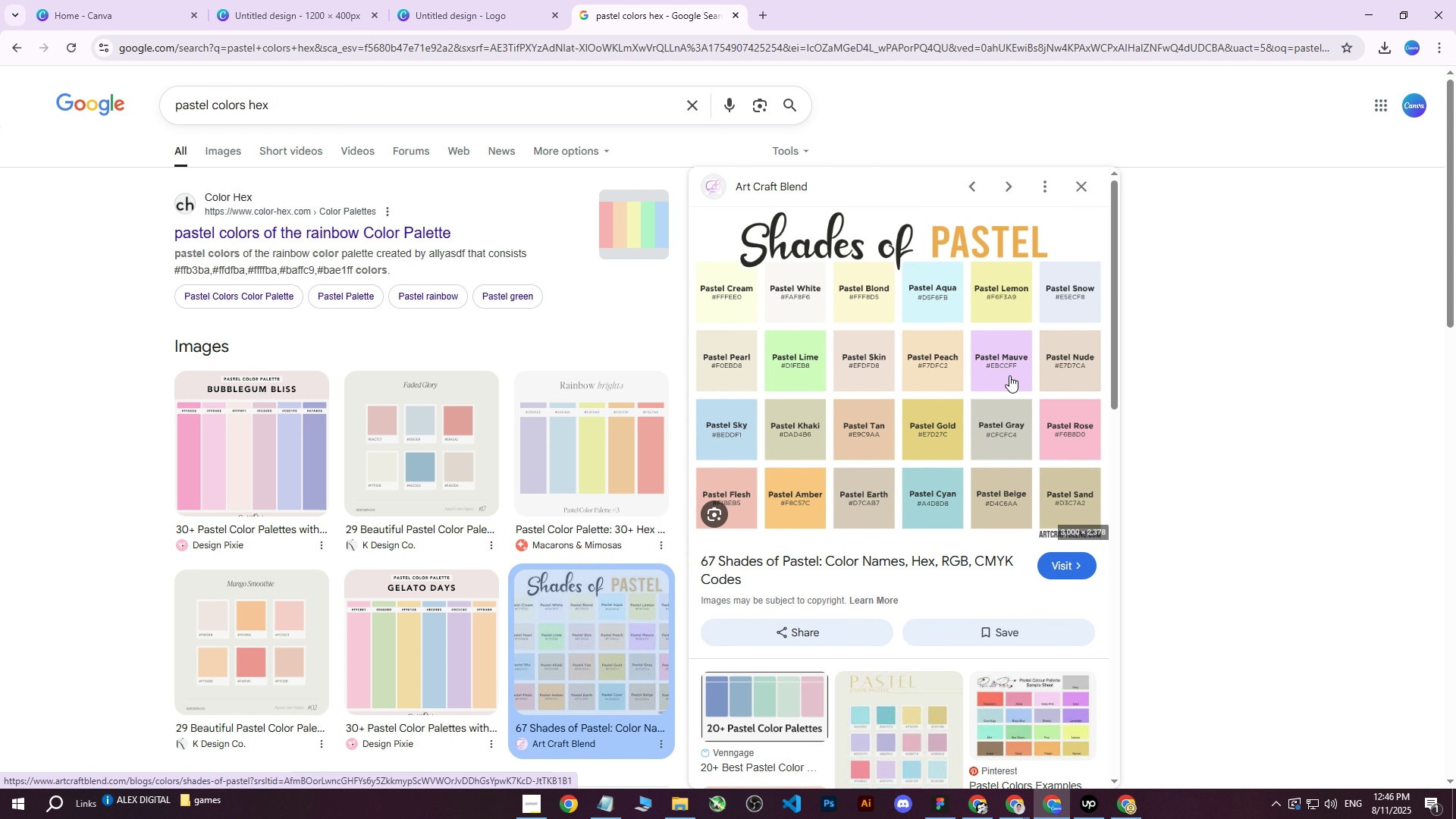 
left_click([1009, 375])
 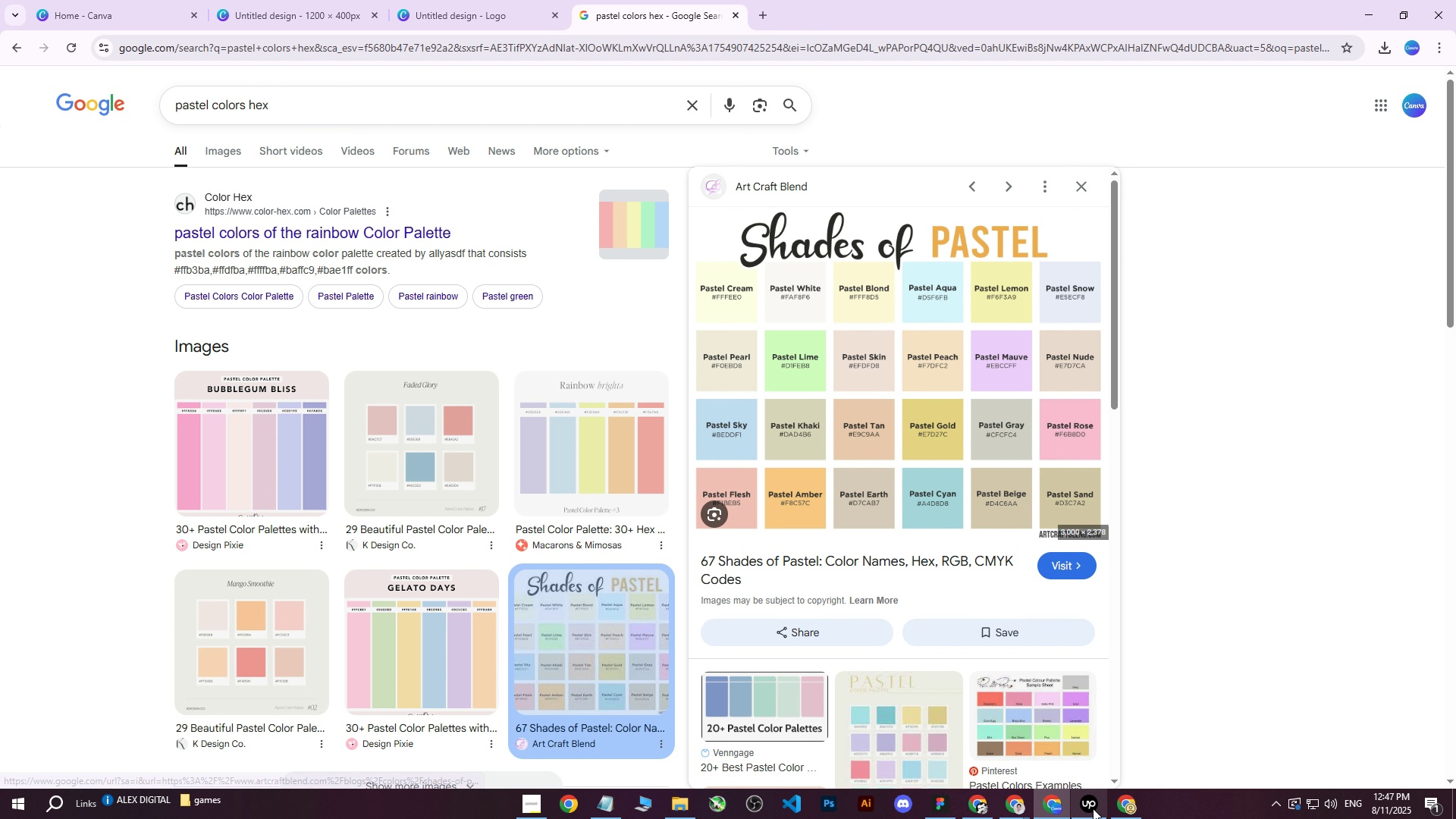 
left_click([1051, 807])
 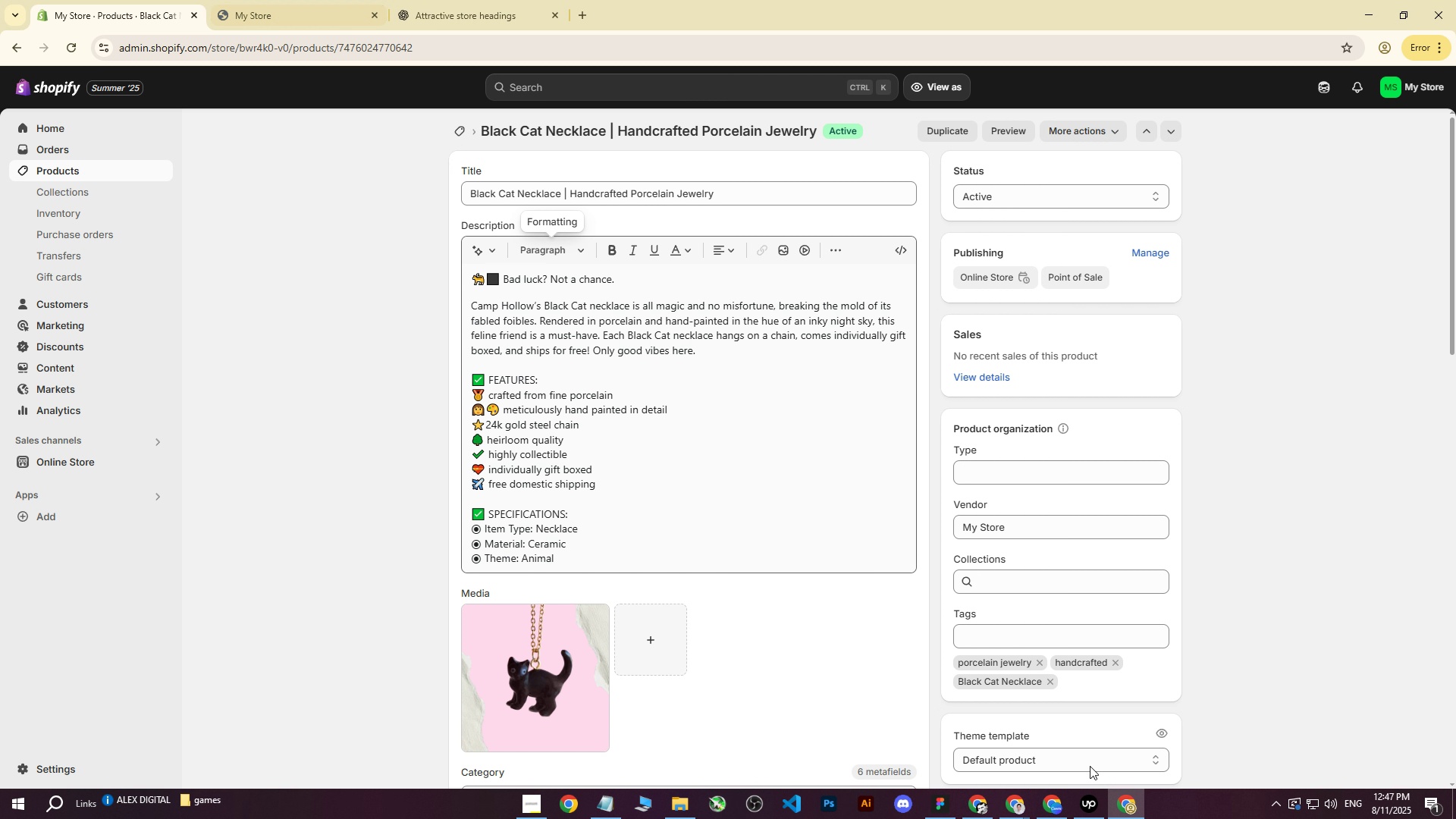 
left_click([1055, 801])
 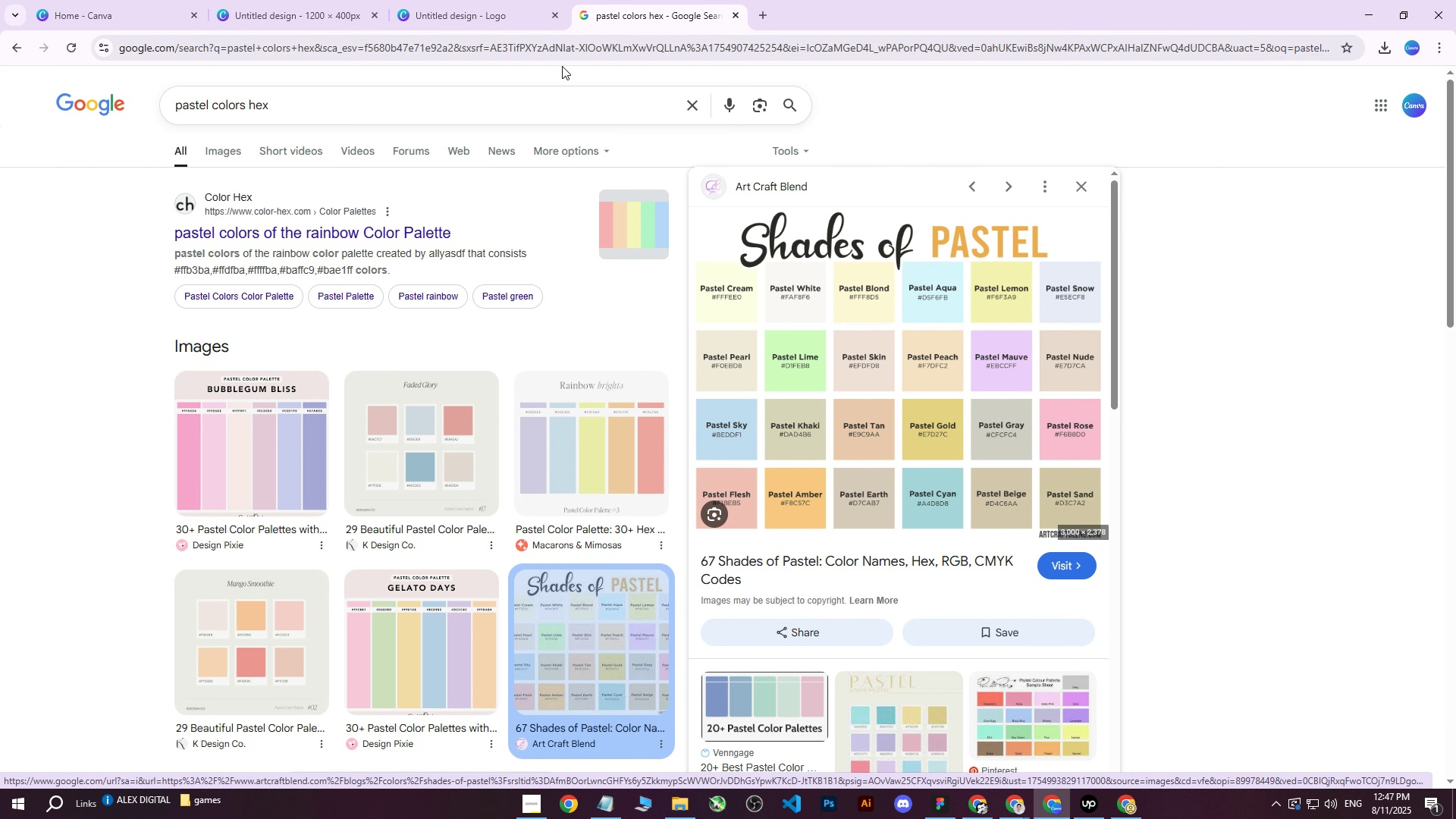 
left_click([480, 0])
 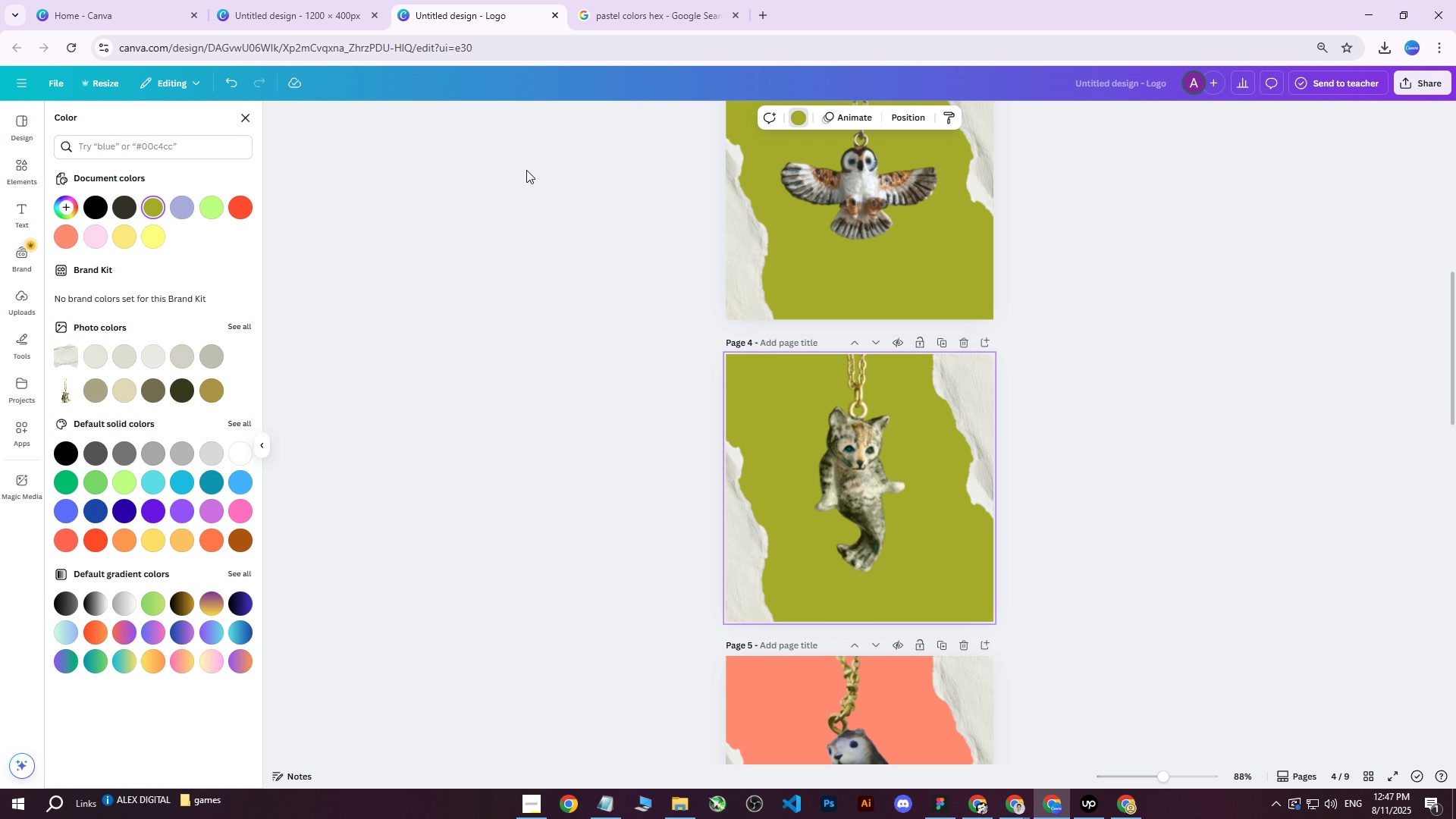 
left_click([148, 208])
 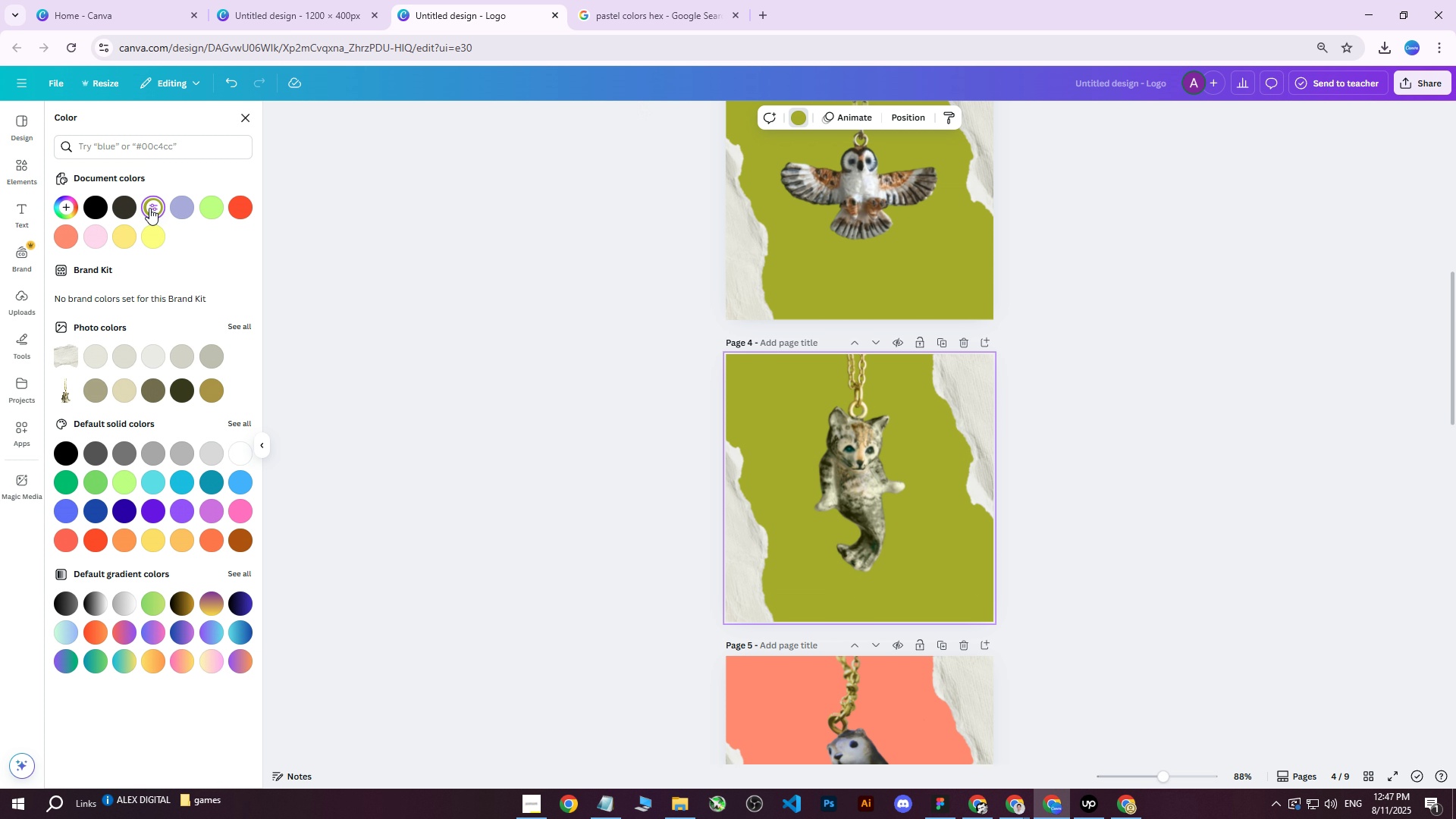 
left_click([154, 207])
 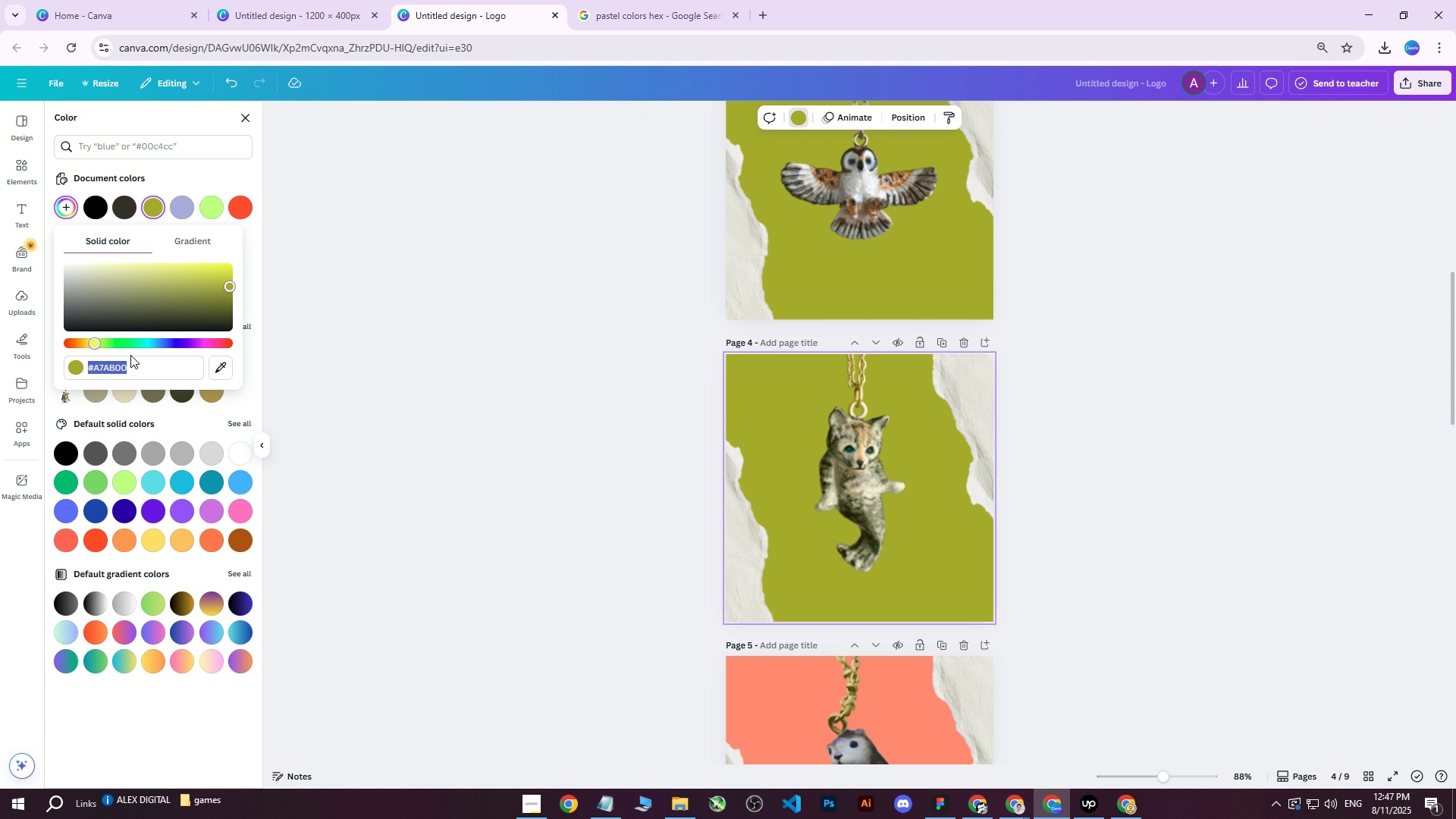 
type(EBC)
 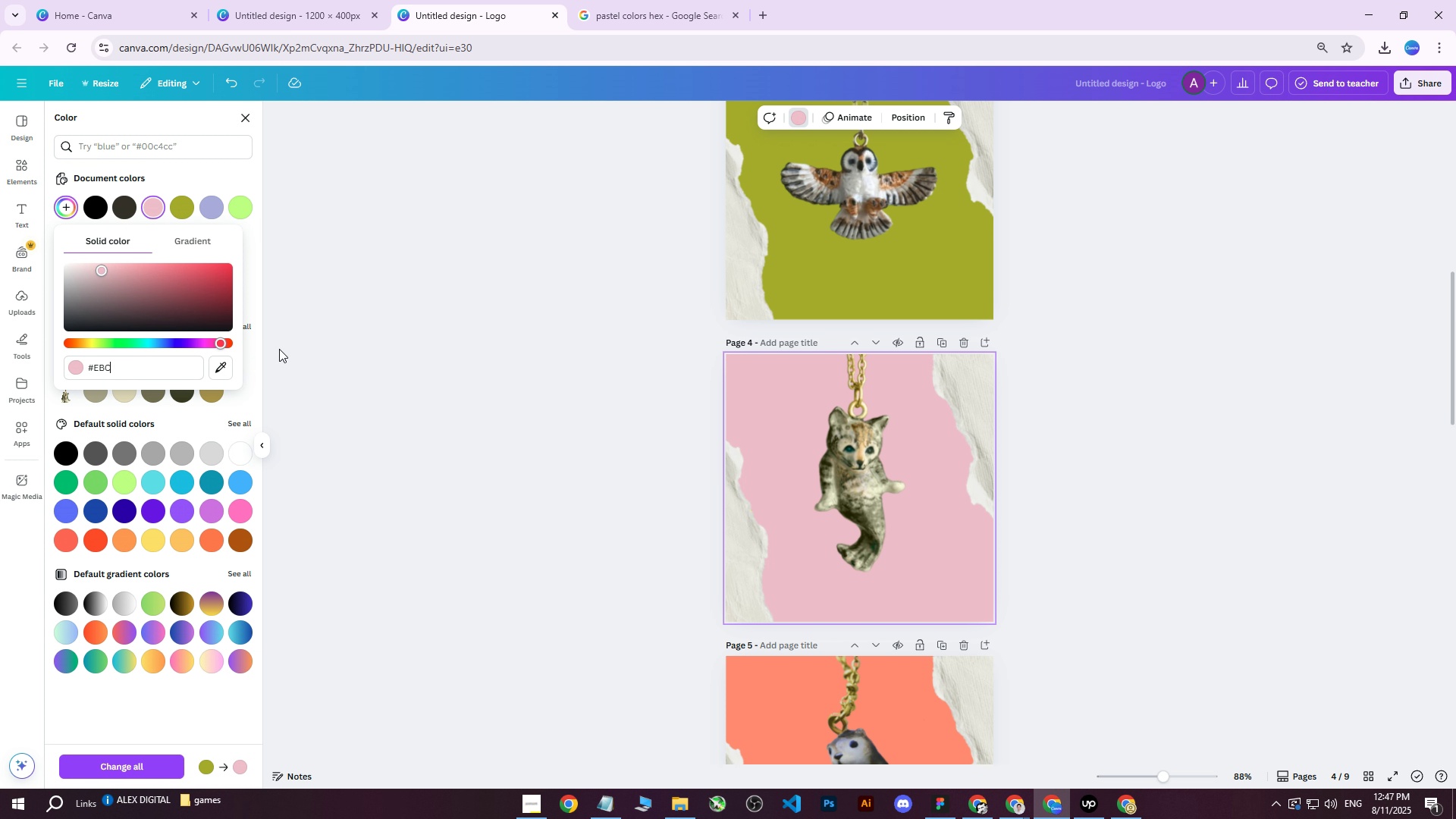 
left_click_drag(start_coordinate=[134, 366], to_coordinate=[95, 372])
 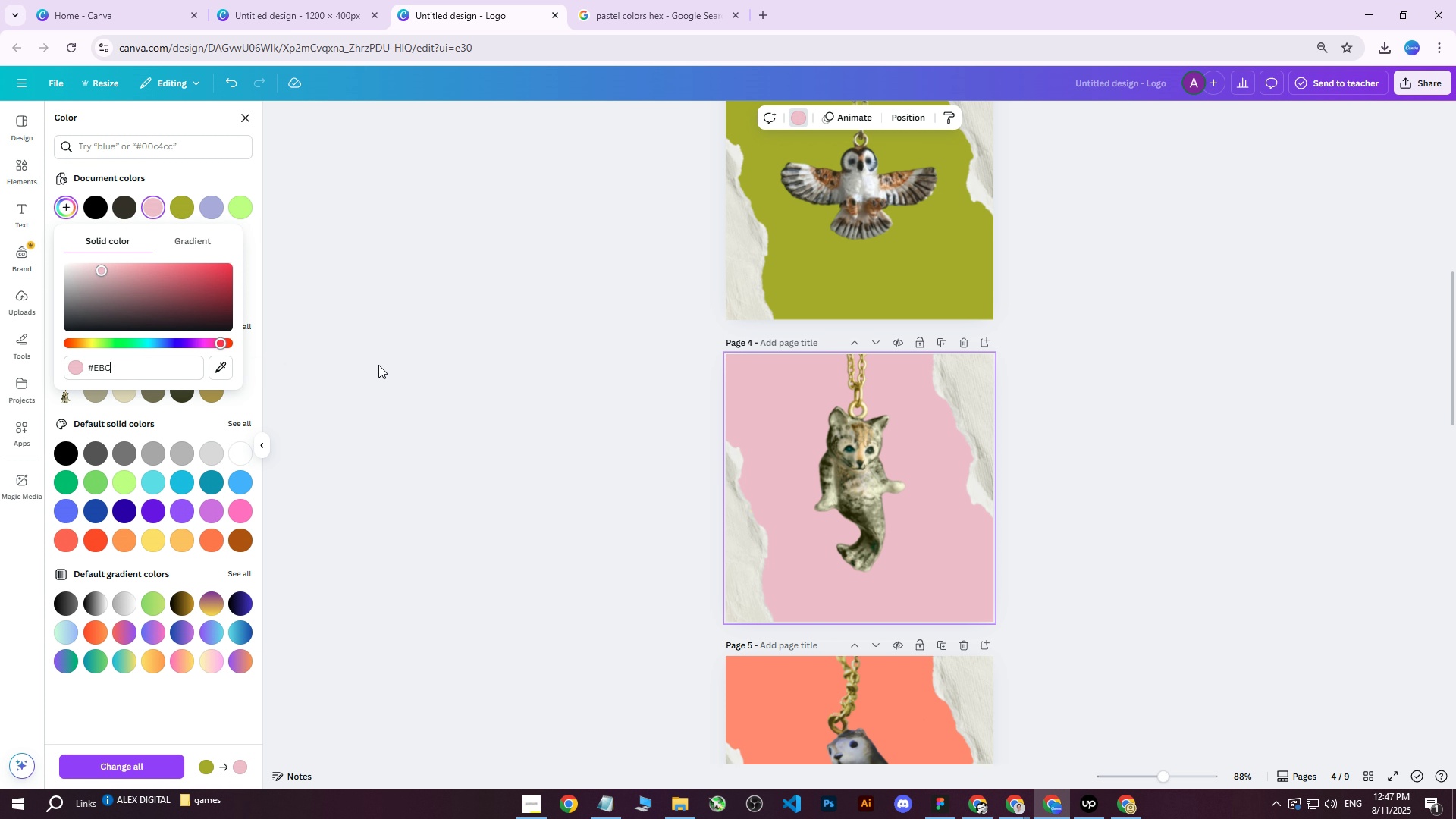 
left_click([648, 0])
 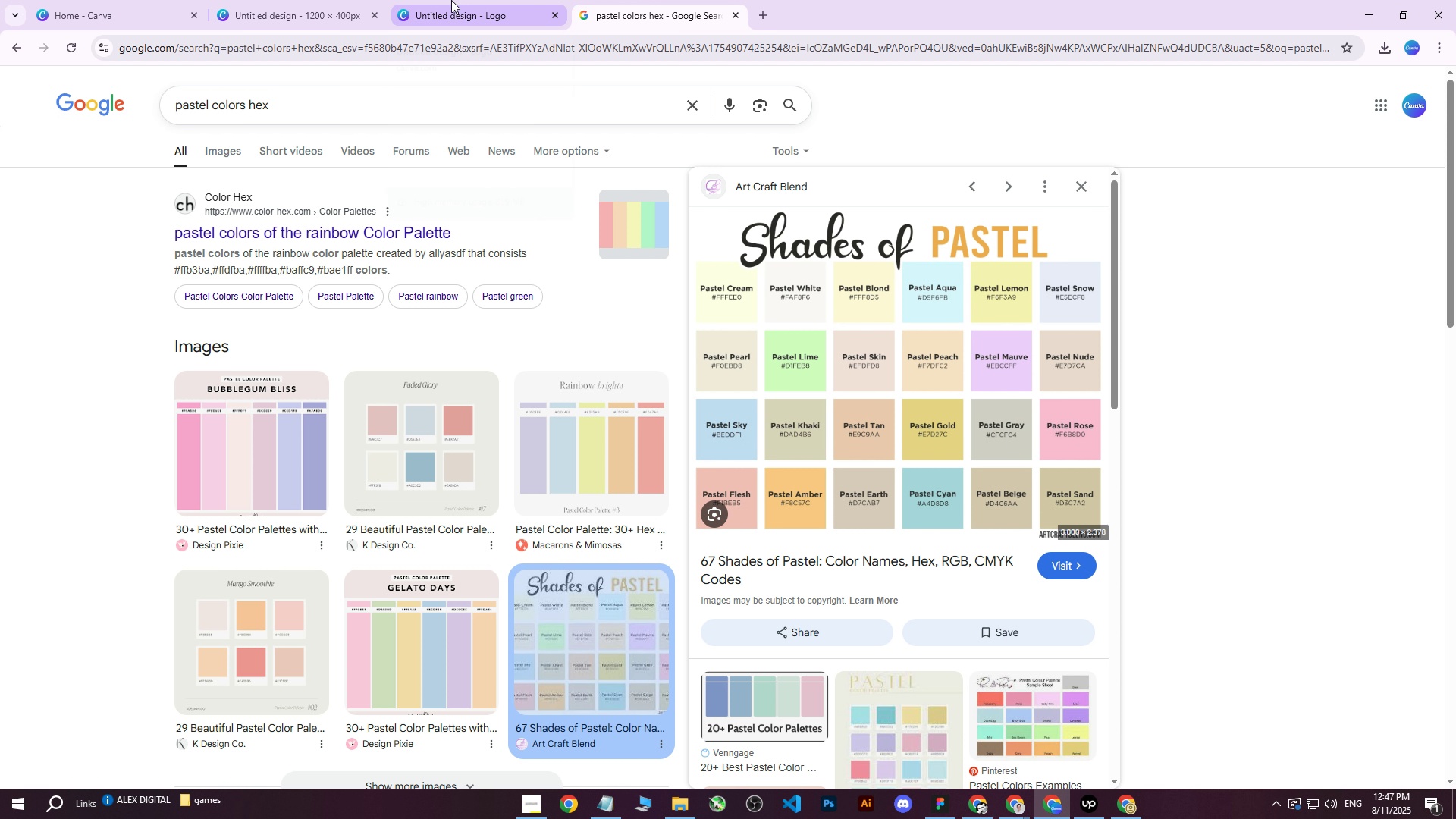 
left_click([451, 0])
 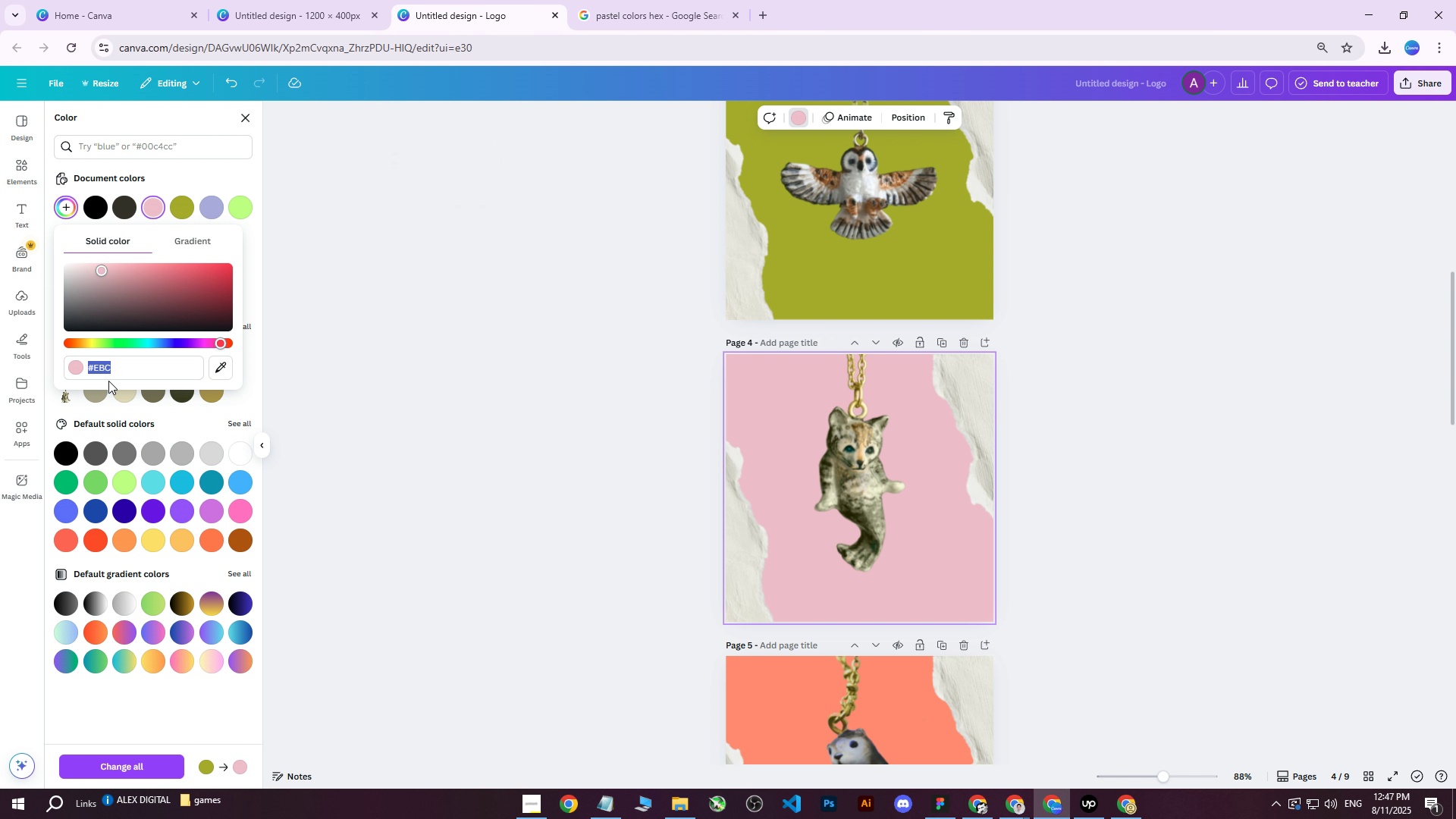 
left_click([121, 367])
 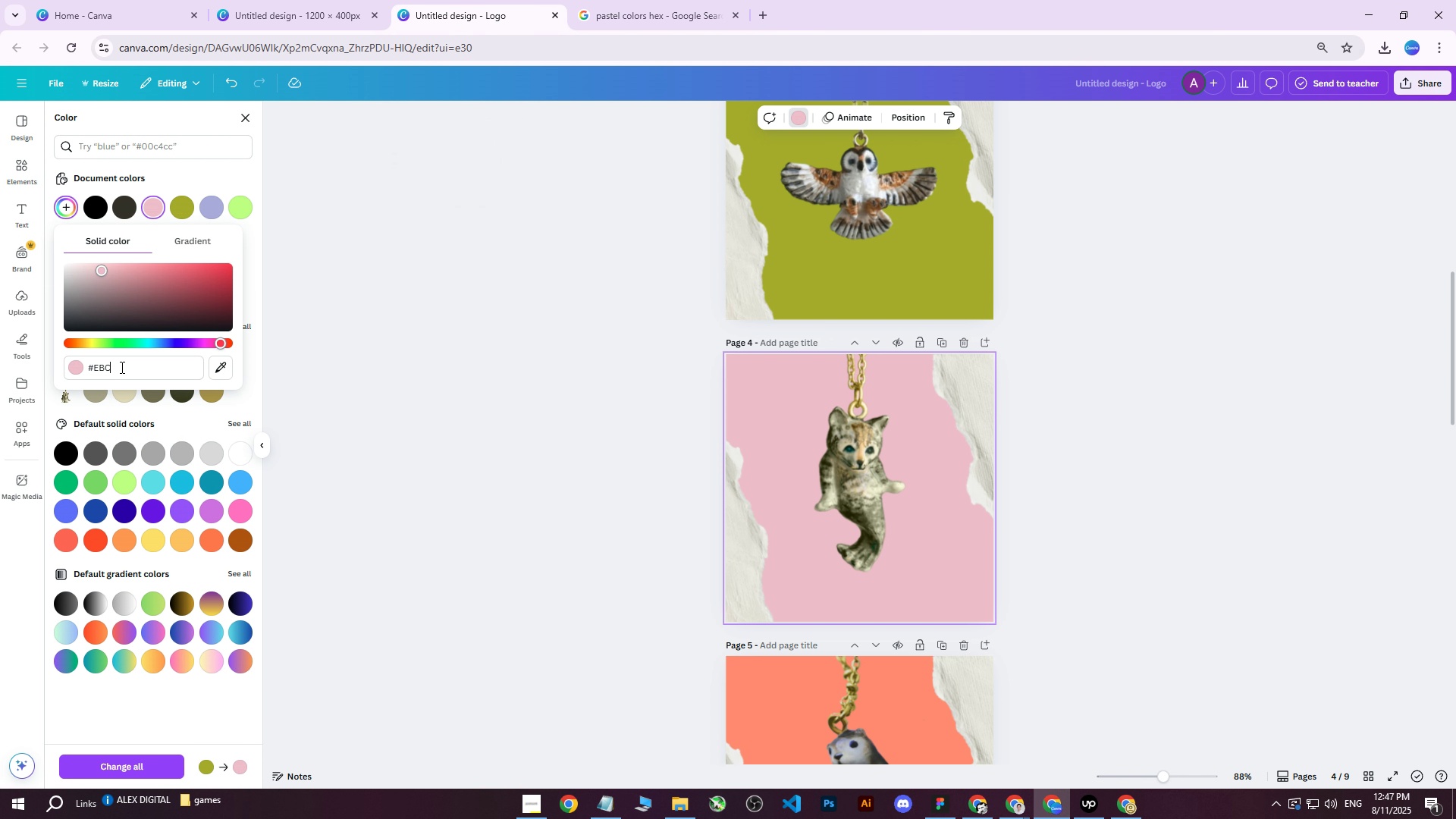 
type(CFF)
 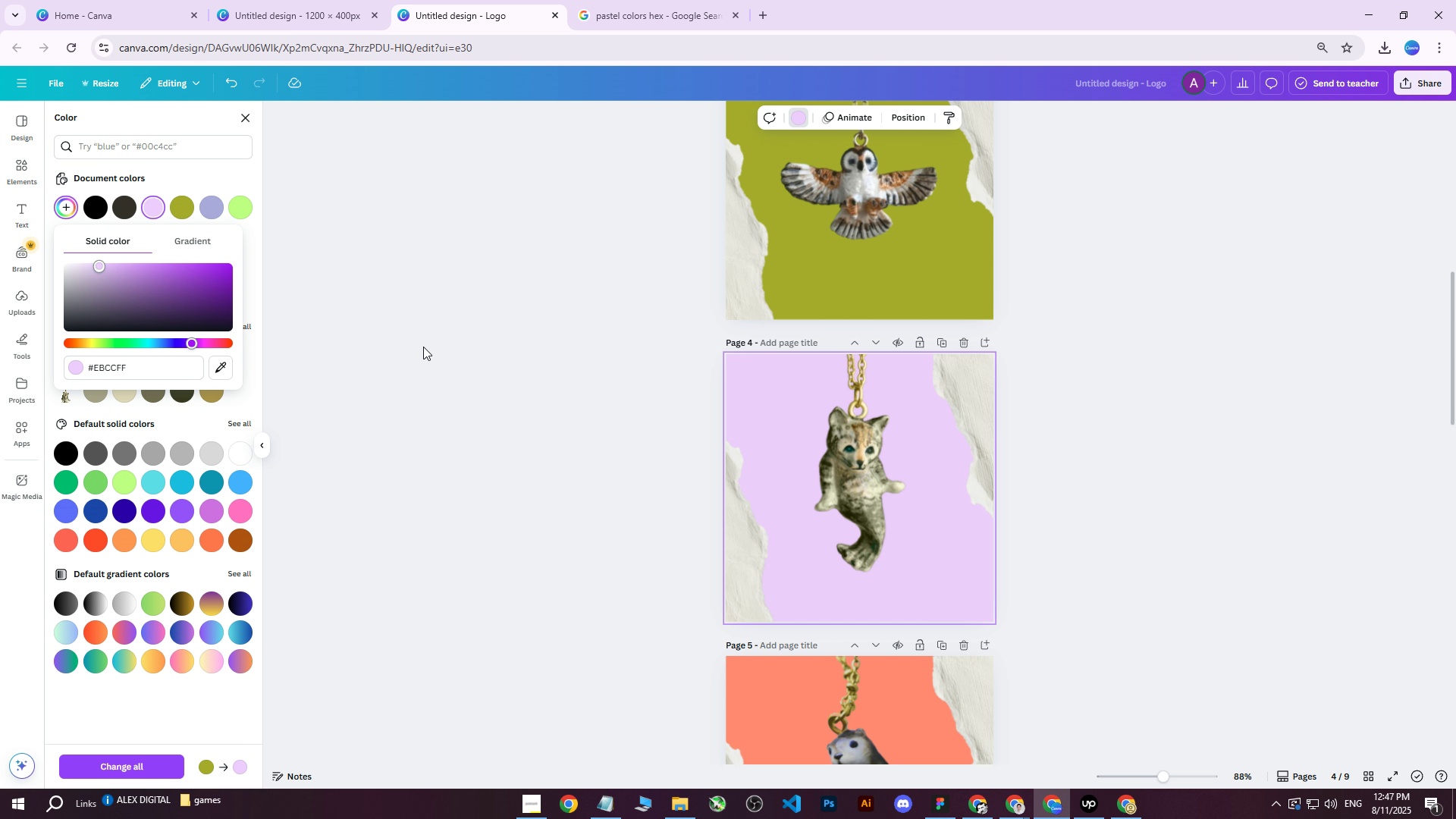 
left_click([423, 347])
 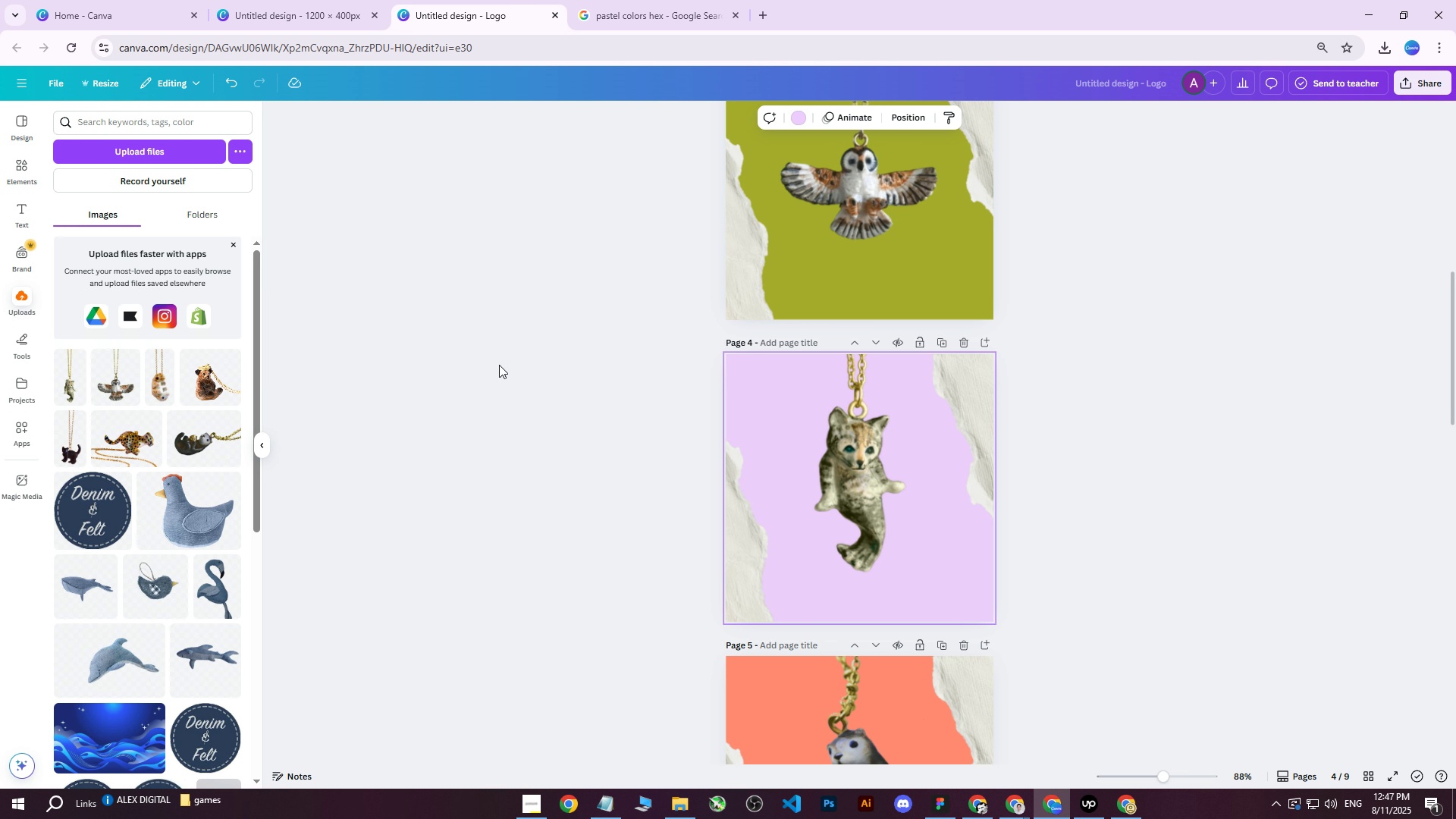 
scroll: coordinate [665, 412], scroll_direction: up, amount: 4.0
 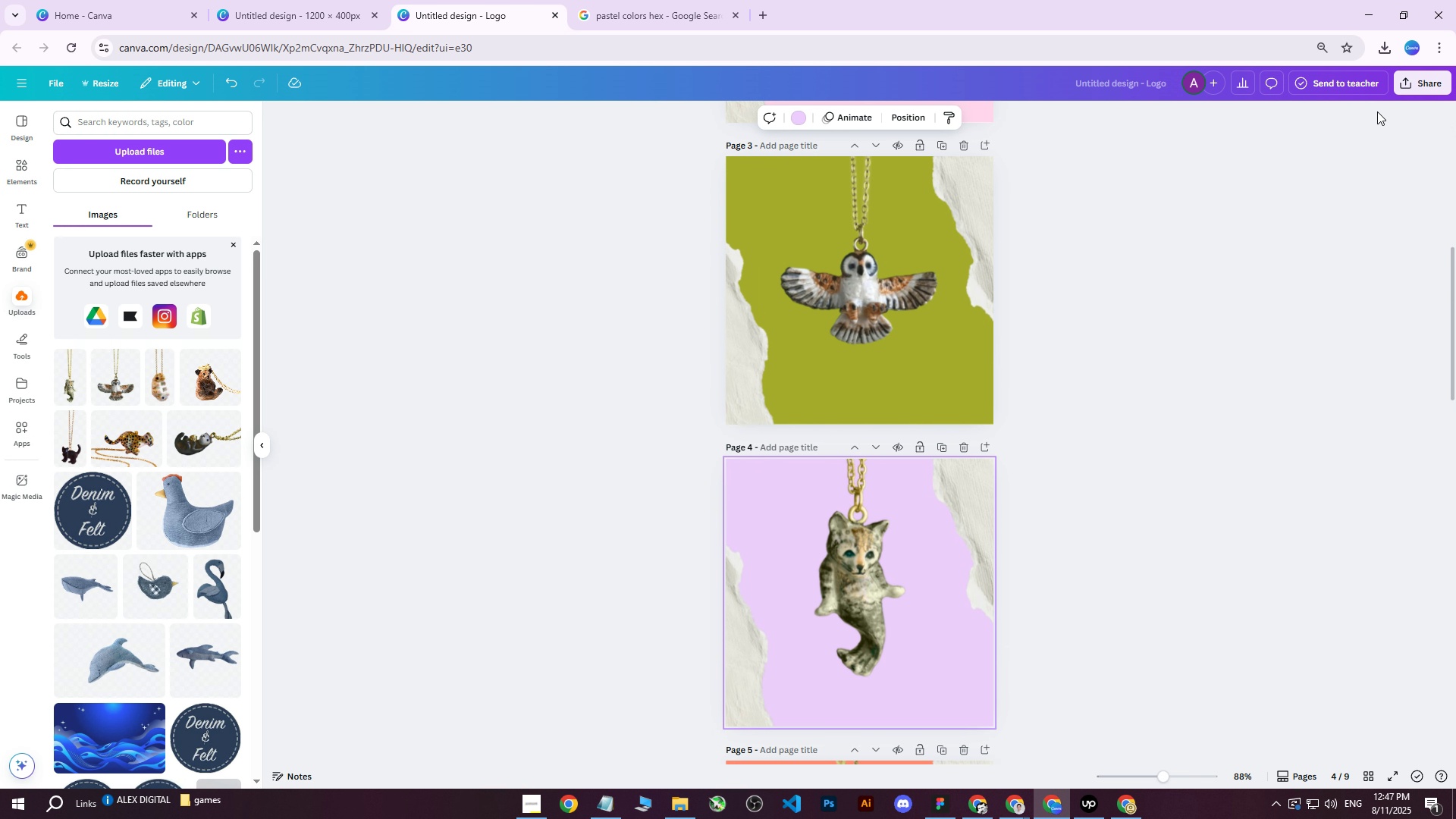 
left_click([1403, 83])
 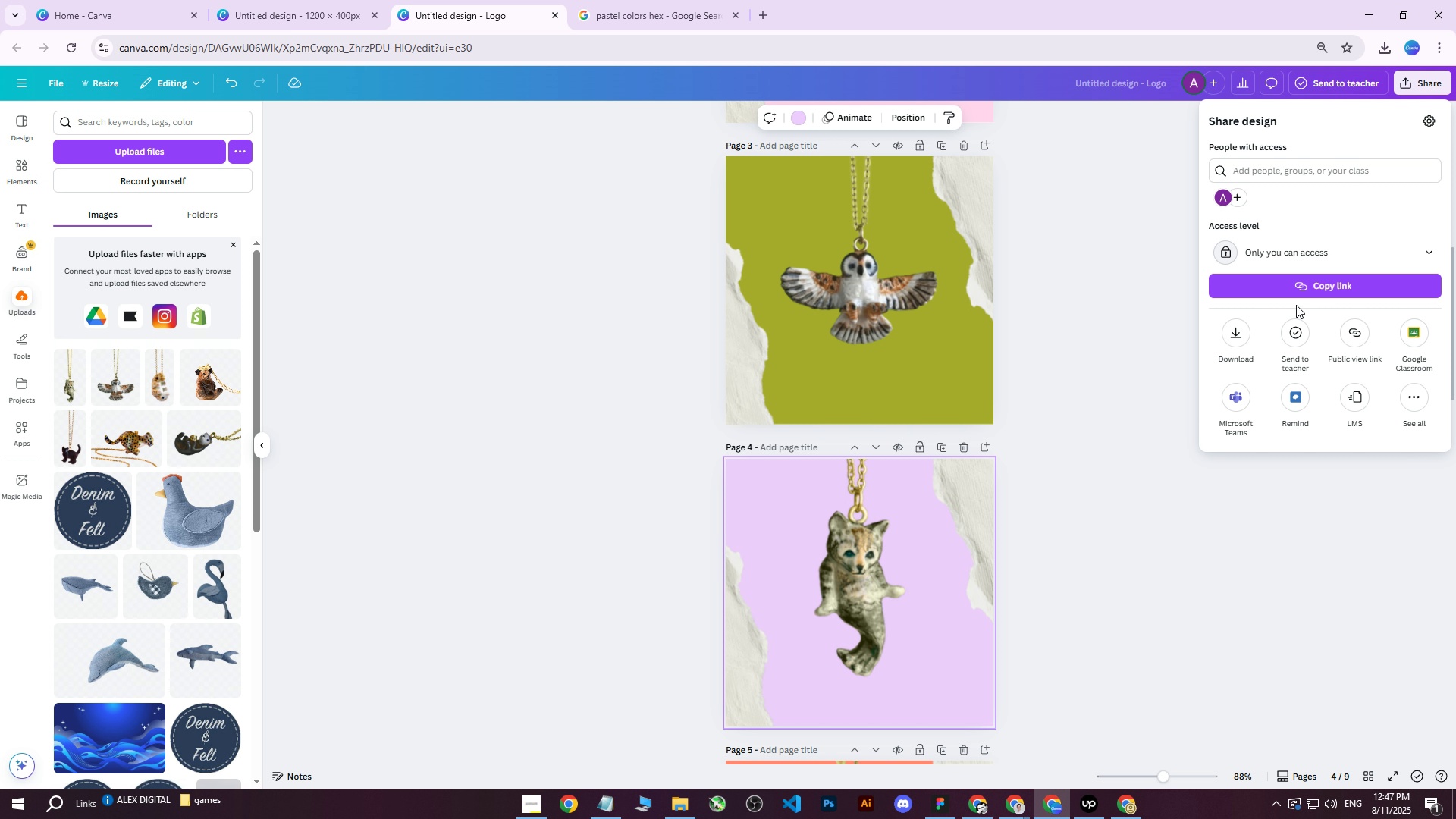 
left_click([1239, 335])
 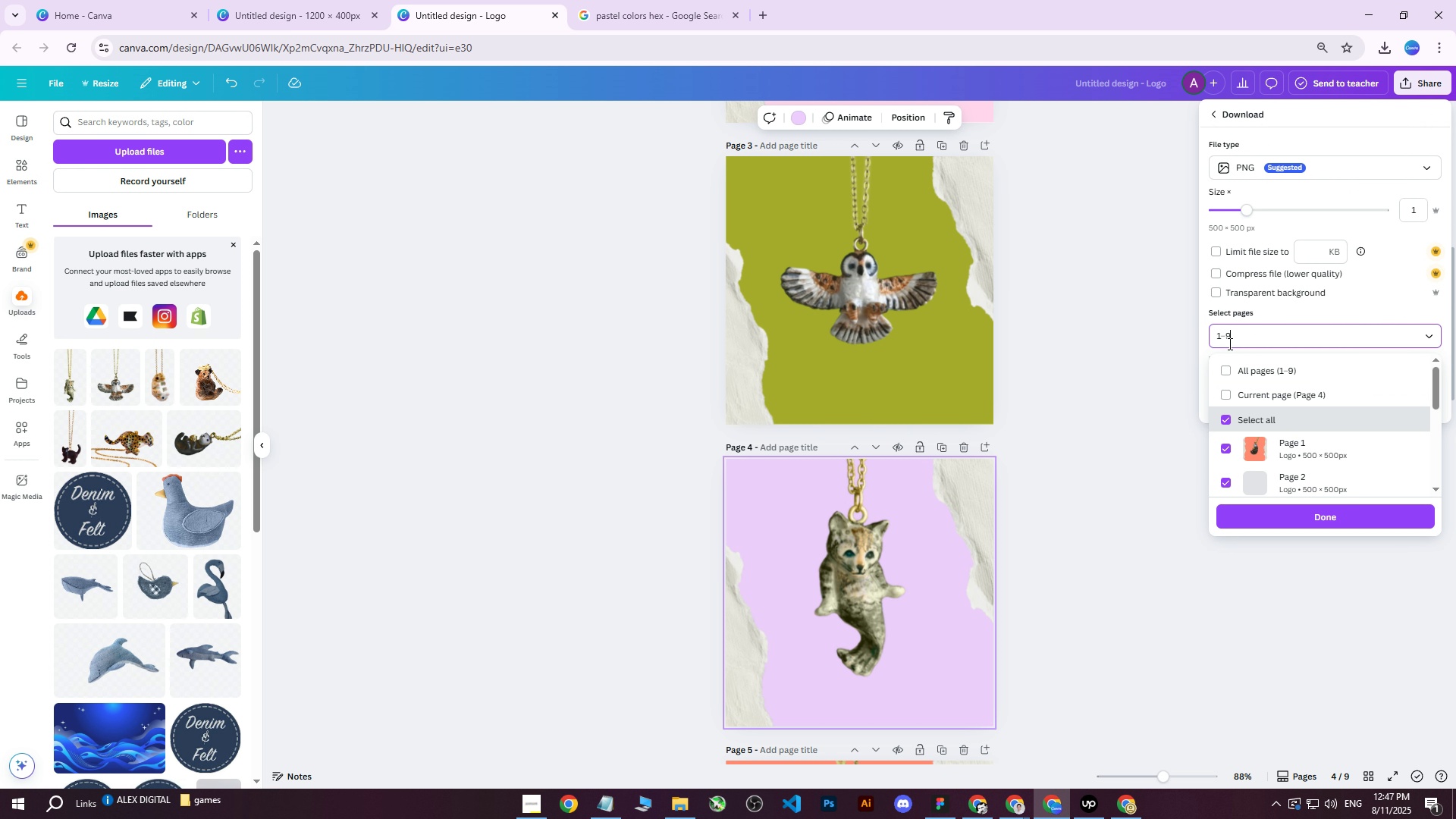 
double_click([1226, 369])
 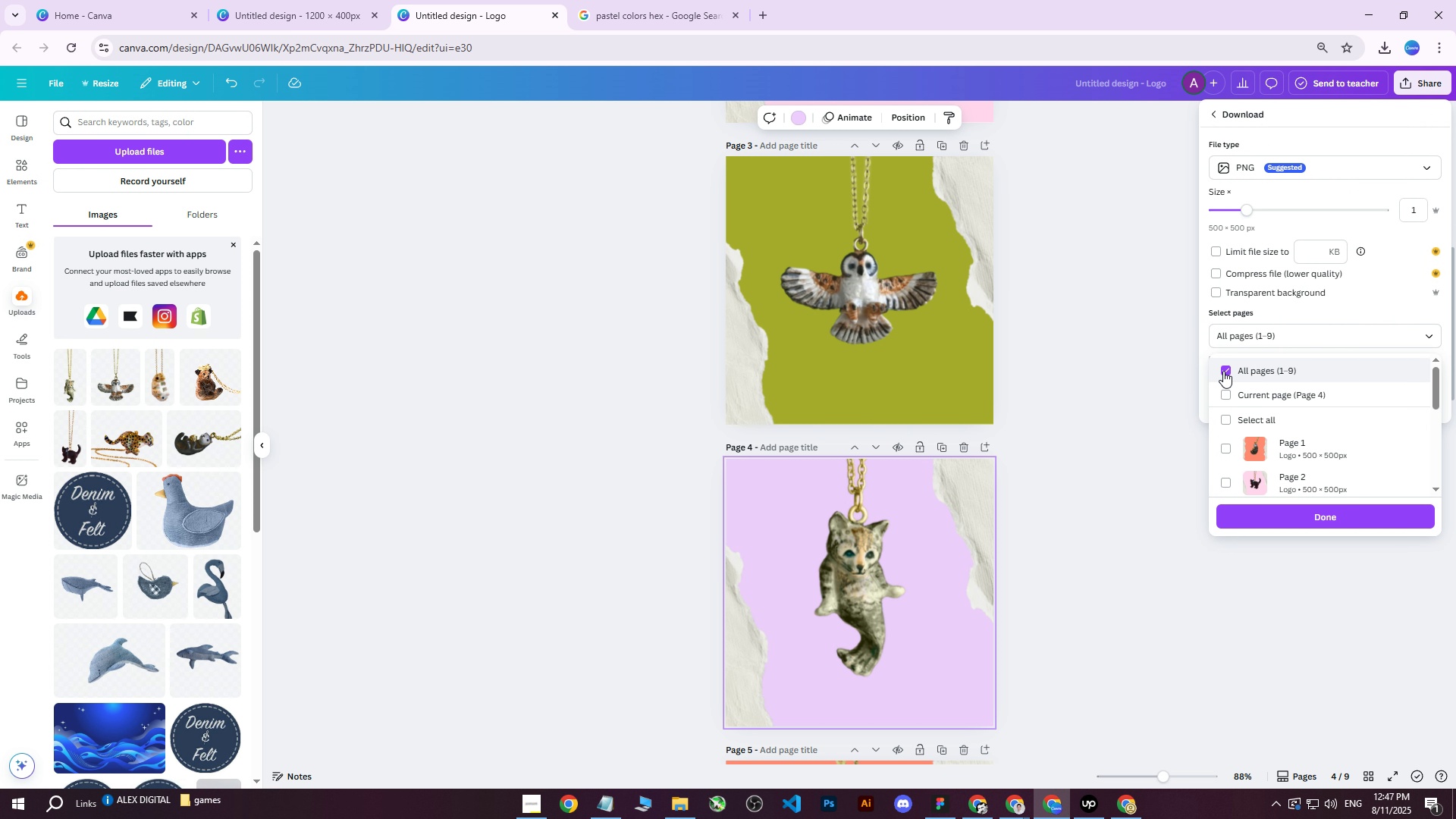 
scroll: coordinate [1247, 425], scroll_direction: down, amount: 6.0
 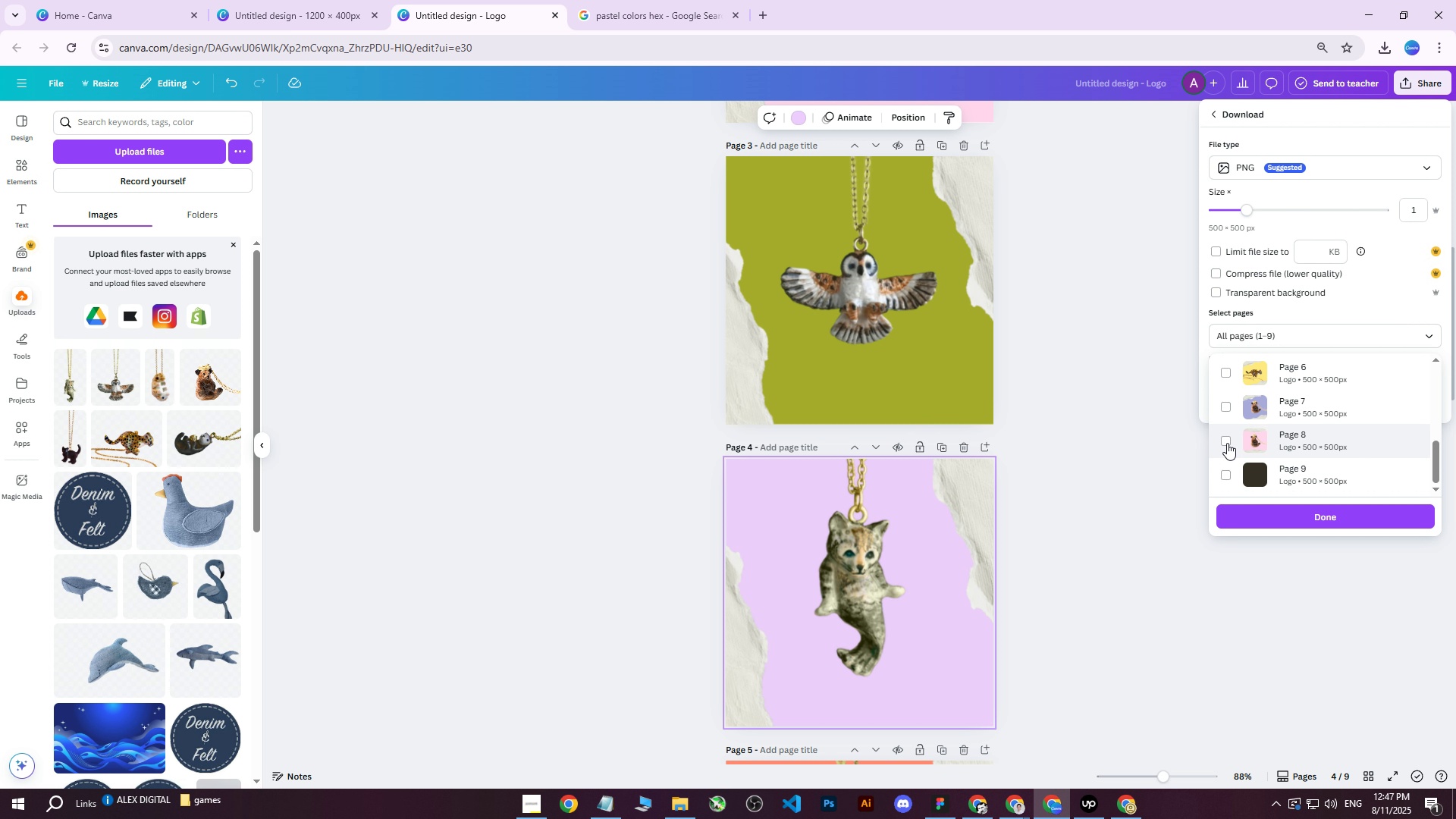 
scroll: coordinate [1234, 444], scroll_direction: up, amount: 6.0
 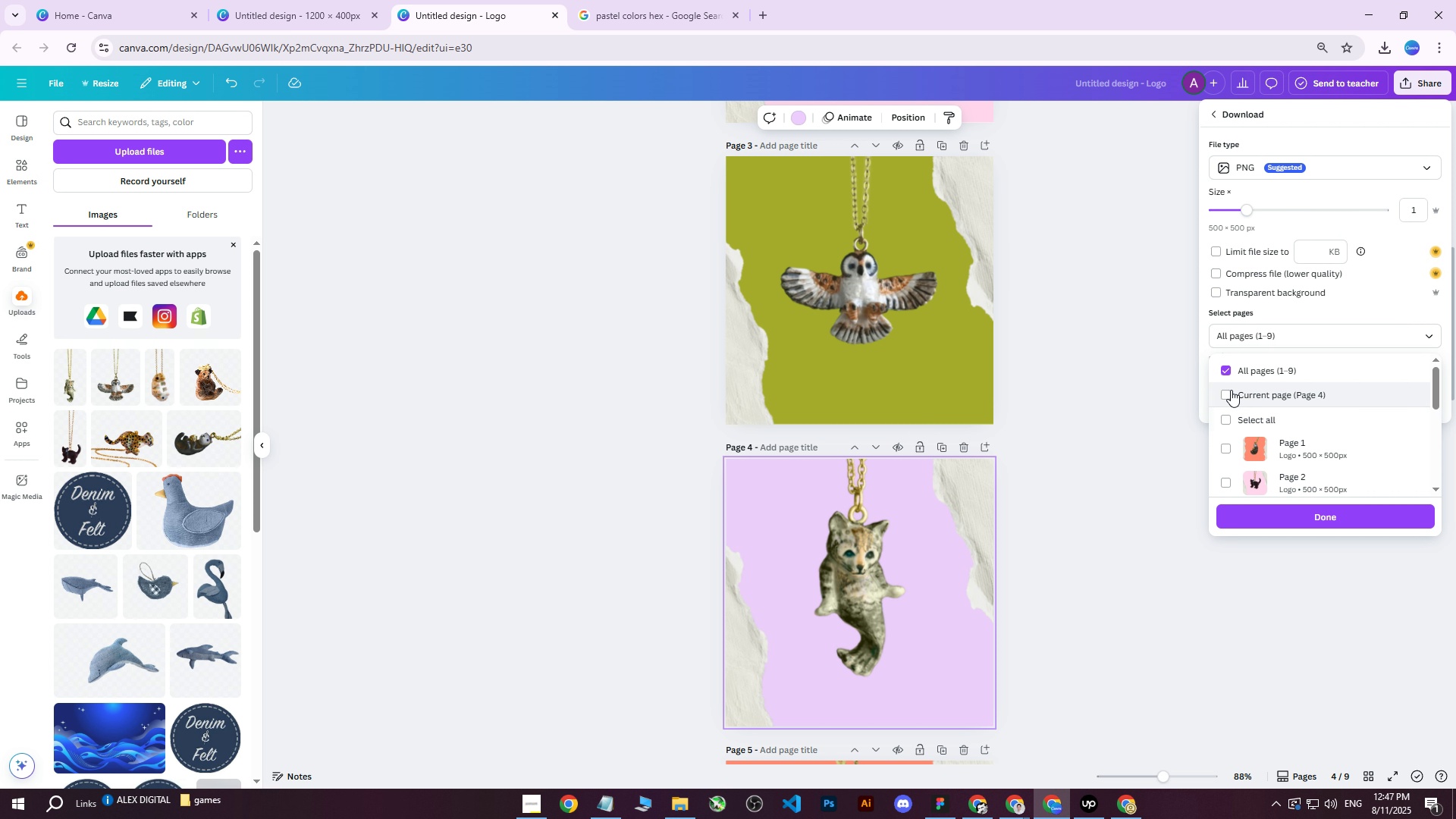 
left_click([1228, 391])
 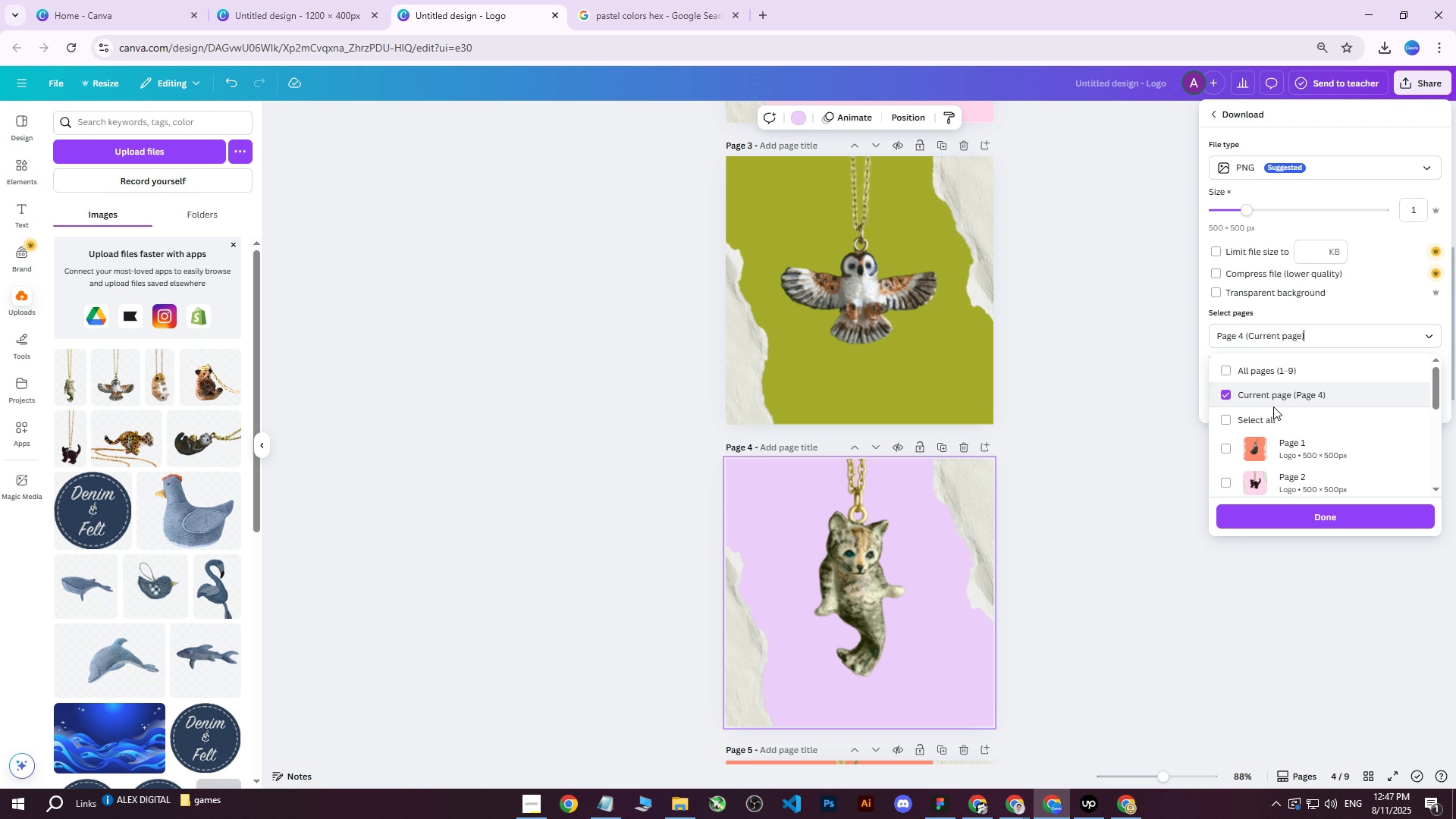 
scroll: coordinate [1293, 419], scroll_direction: down, amount: 9.0
 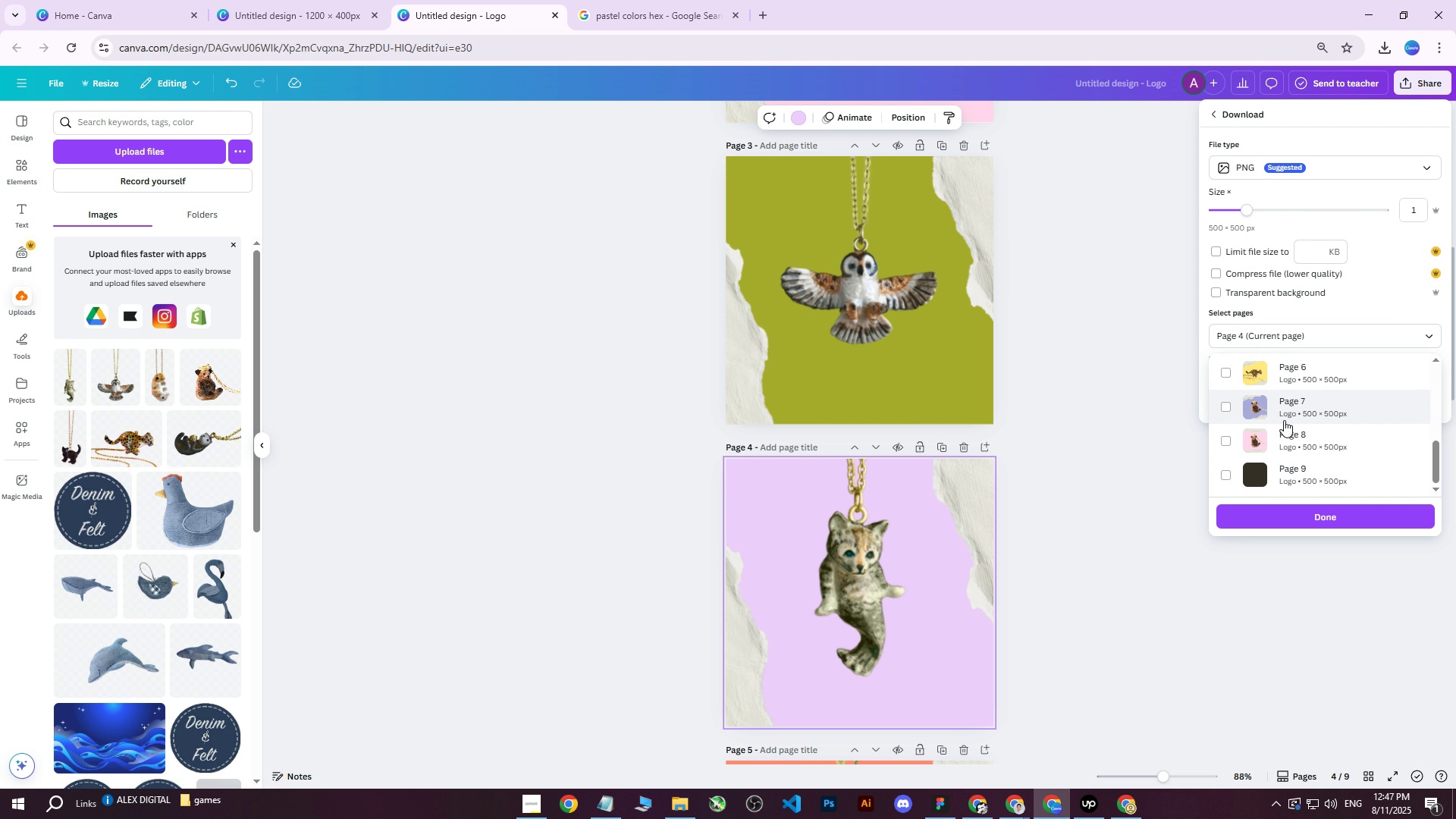 
scroll: coordinate [1241, 428], scroll_direction: up, amount: 2.0
 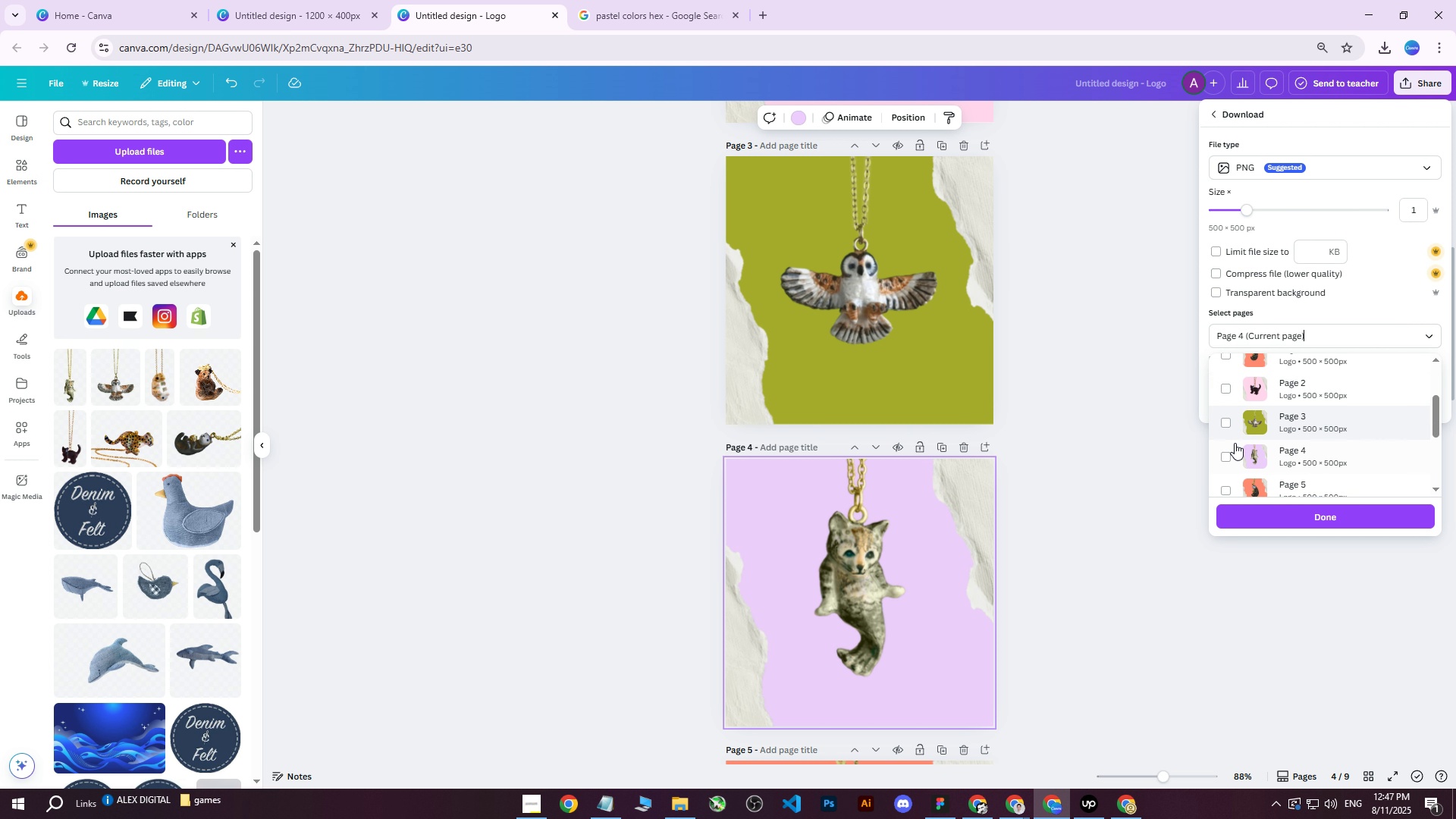 
left_click([1231, 452])
 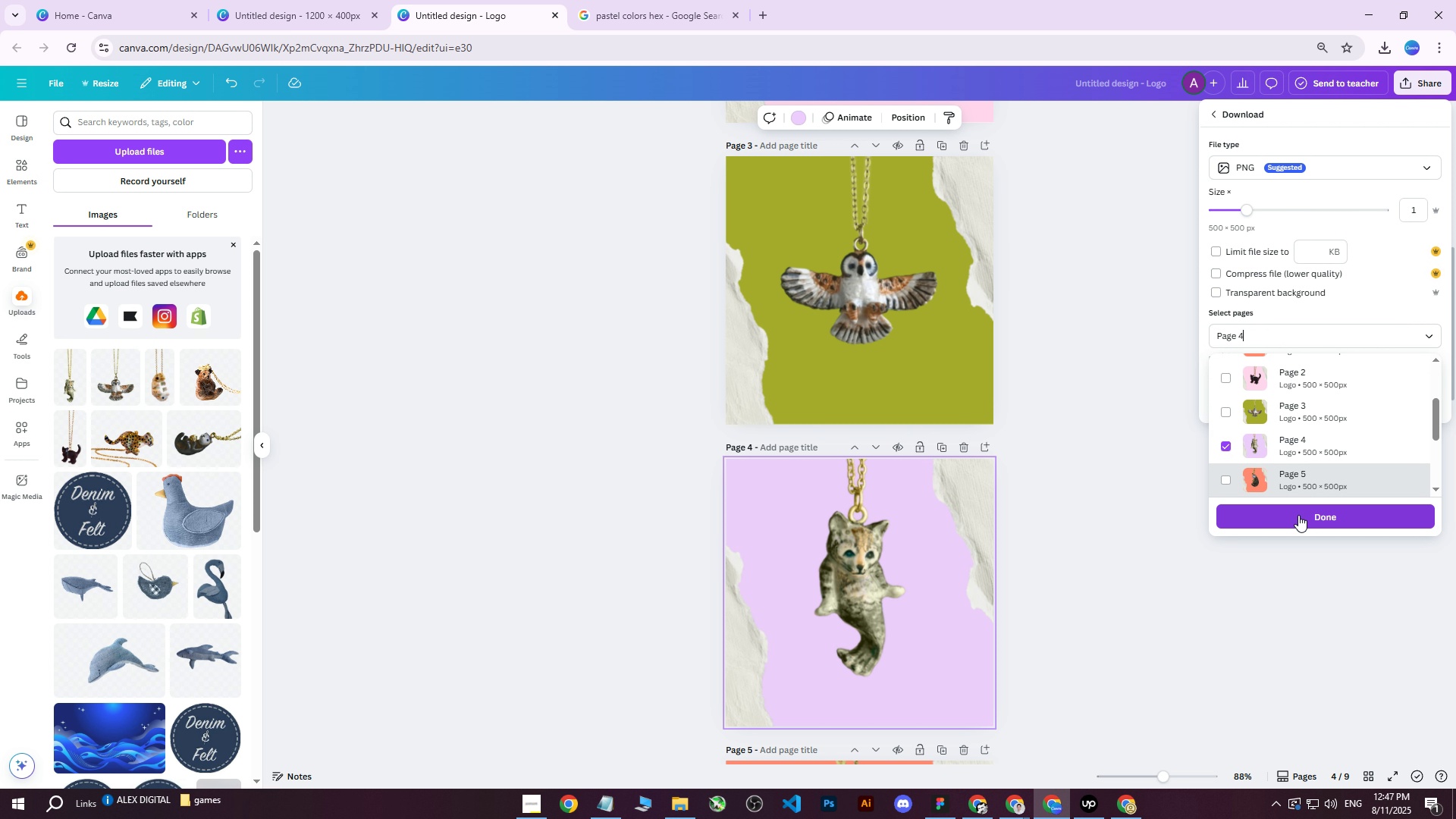 
left_click([1298, 517])
 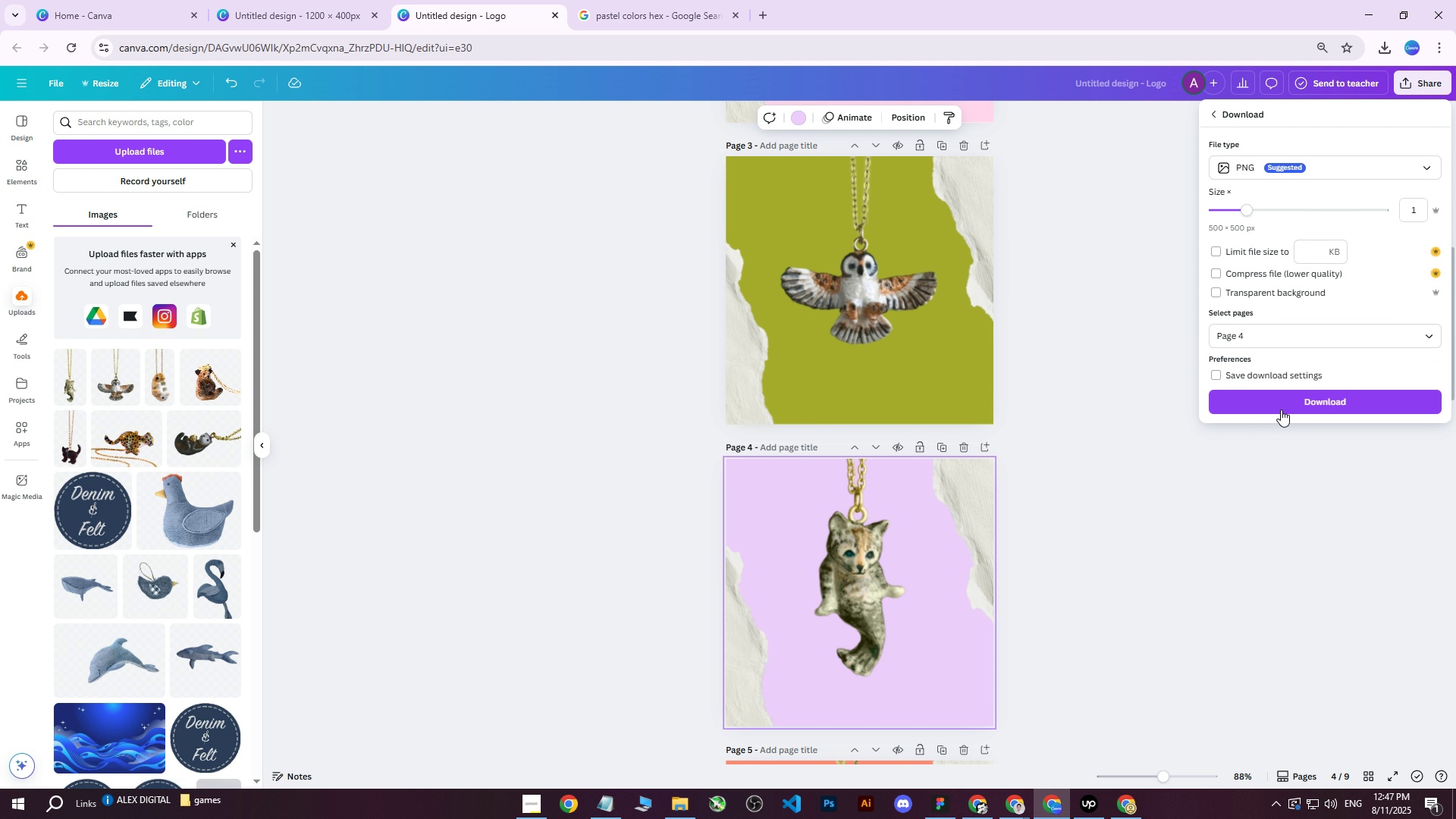 
left_click([1282, 400])
 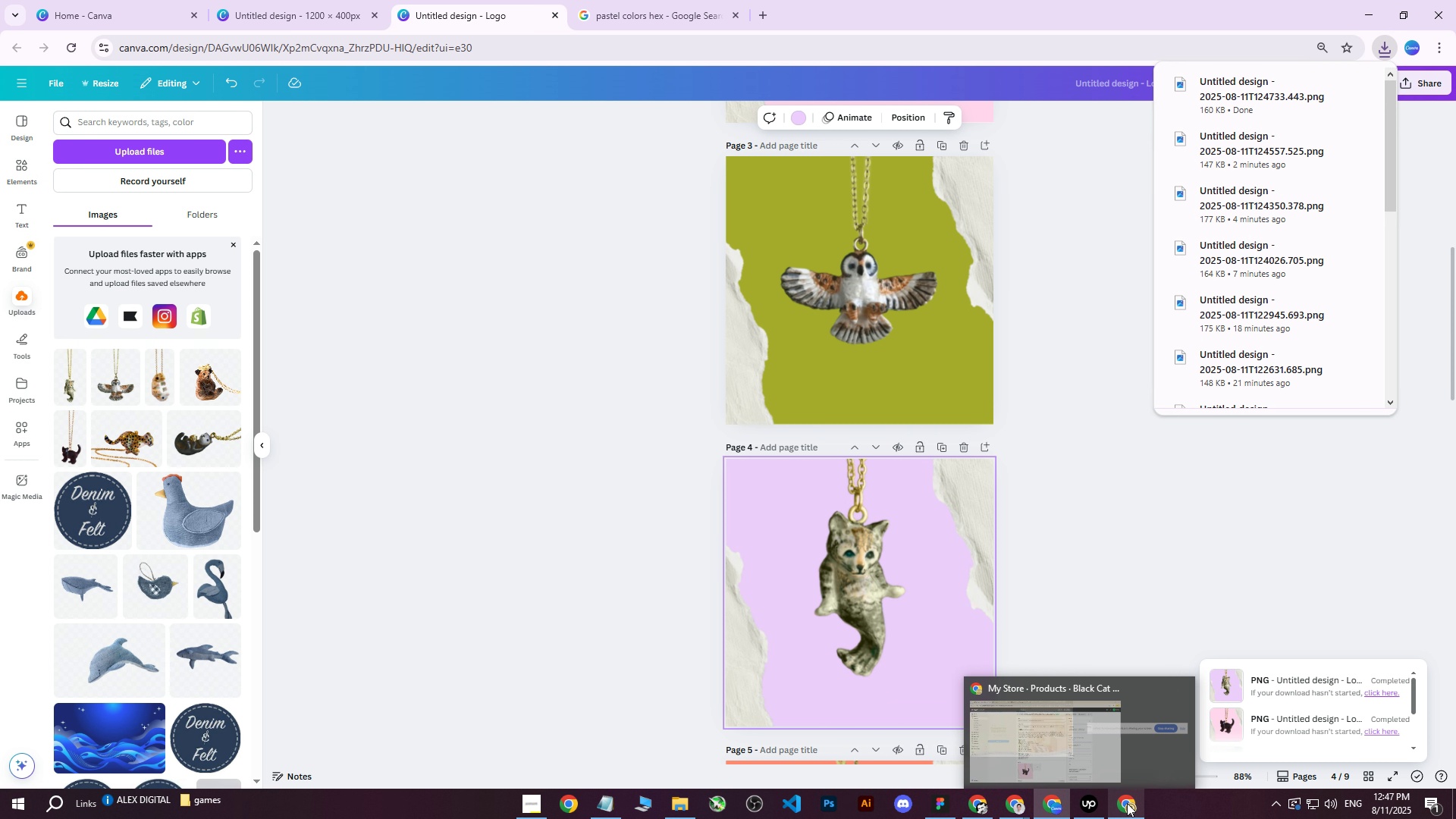 
wait(5.4)
 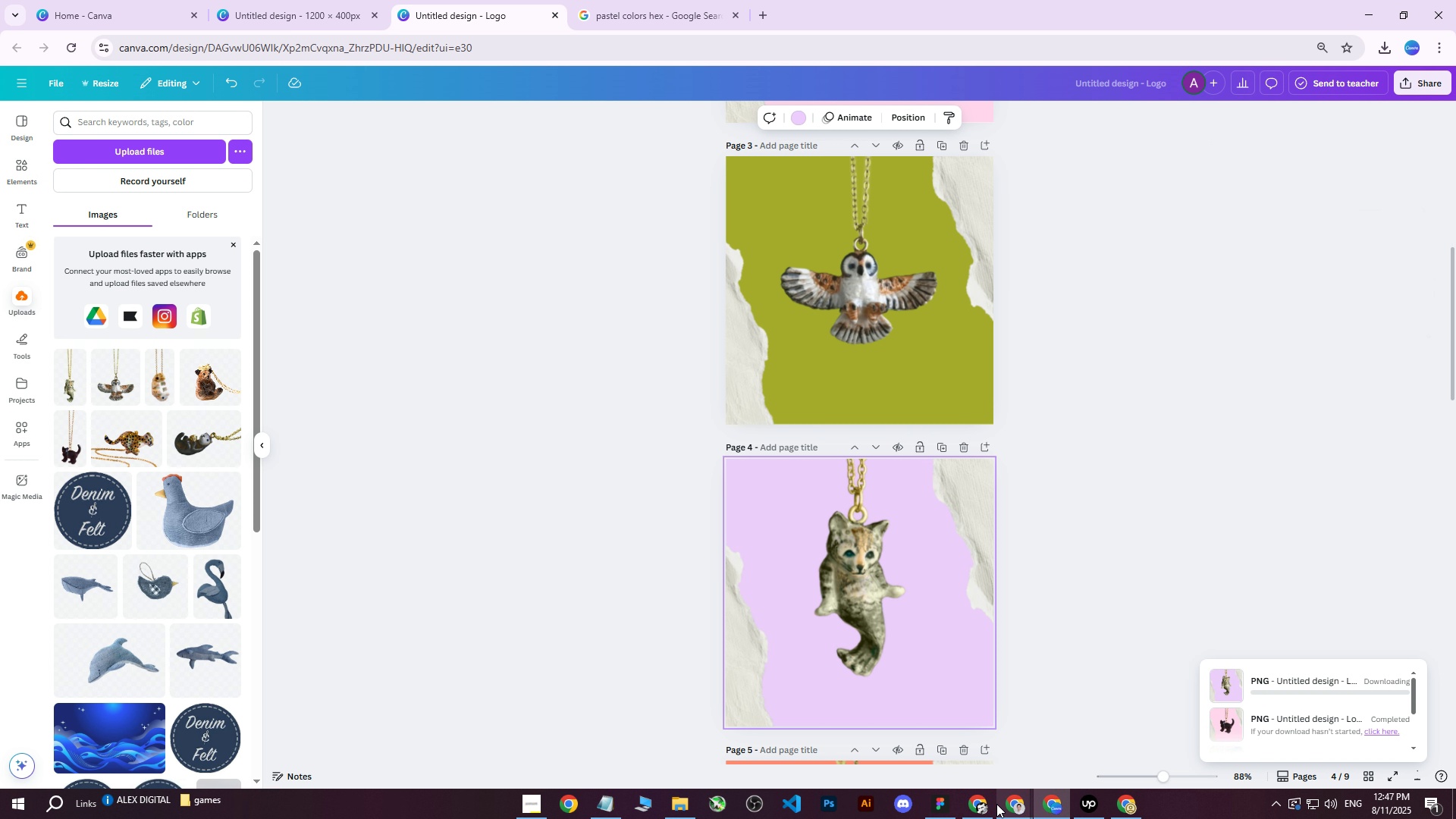 
scroll: coordinate [638, 386], scroll_direction: up, amount: 2.0
 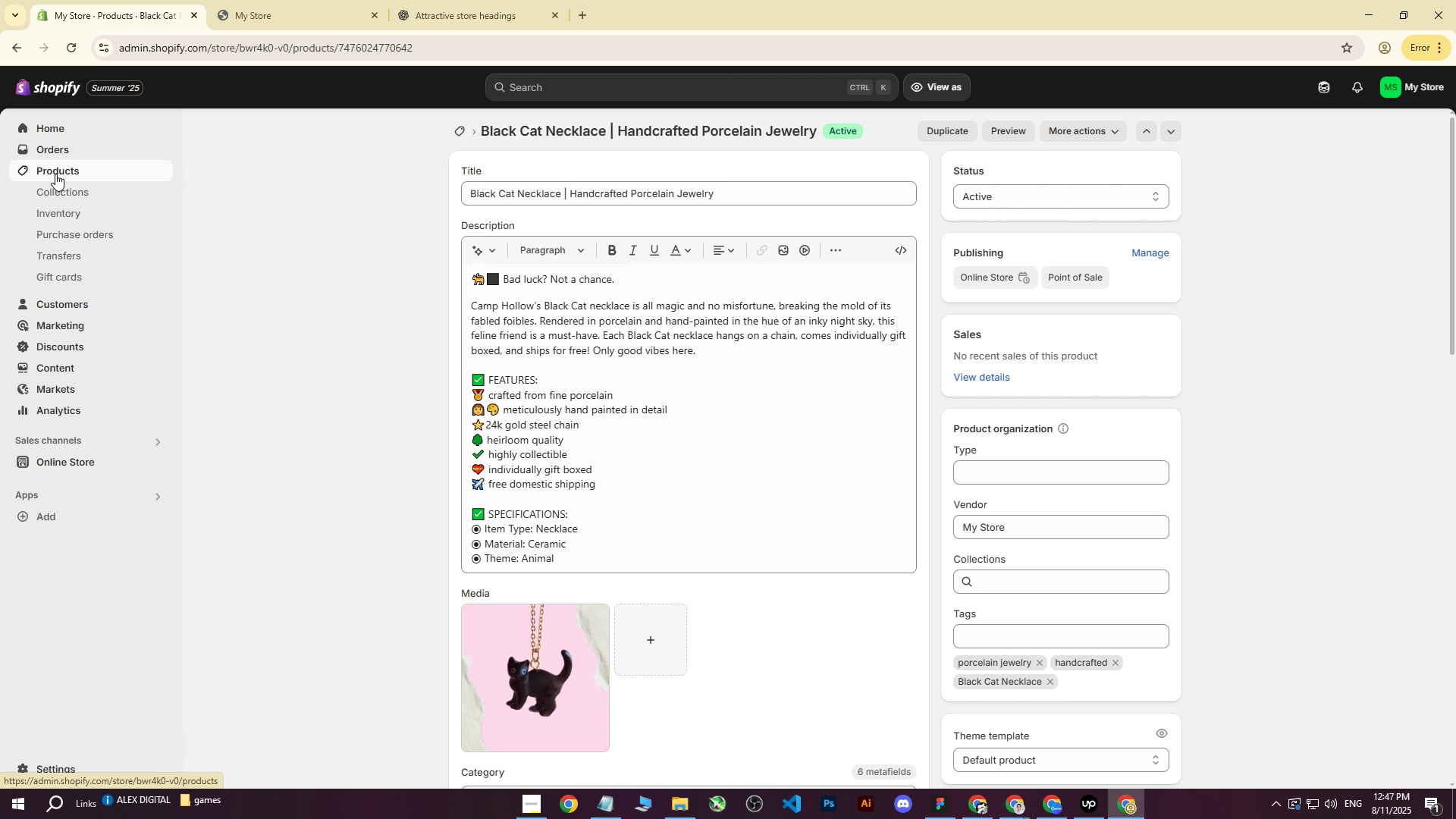 
left_click([55, 174])
 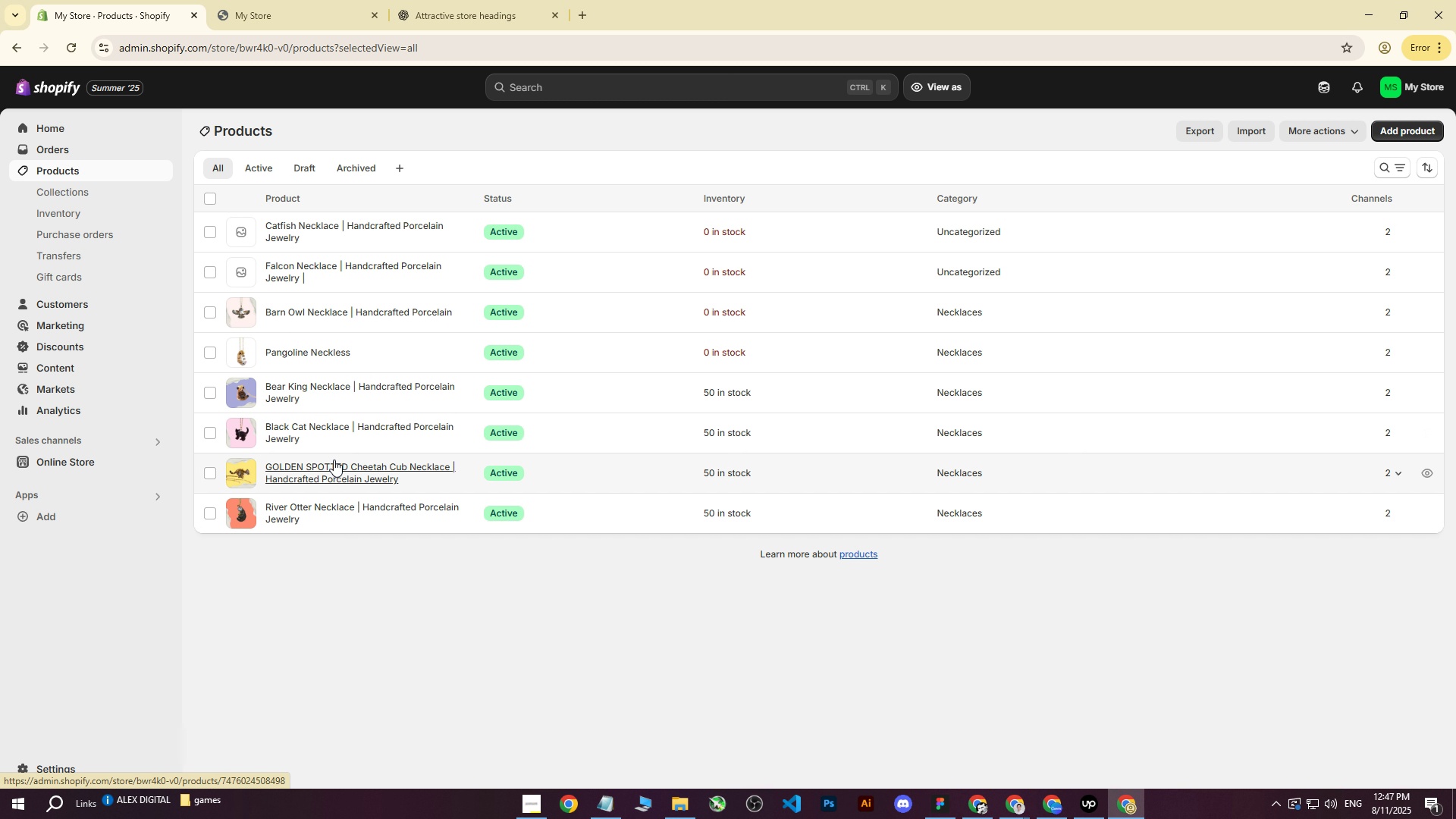 
wait(12.18)
 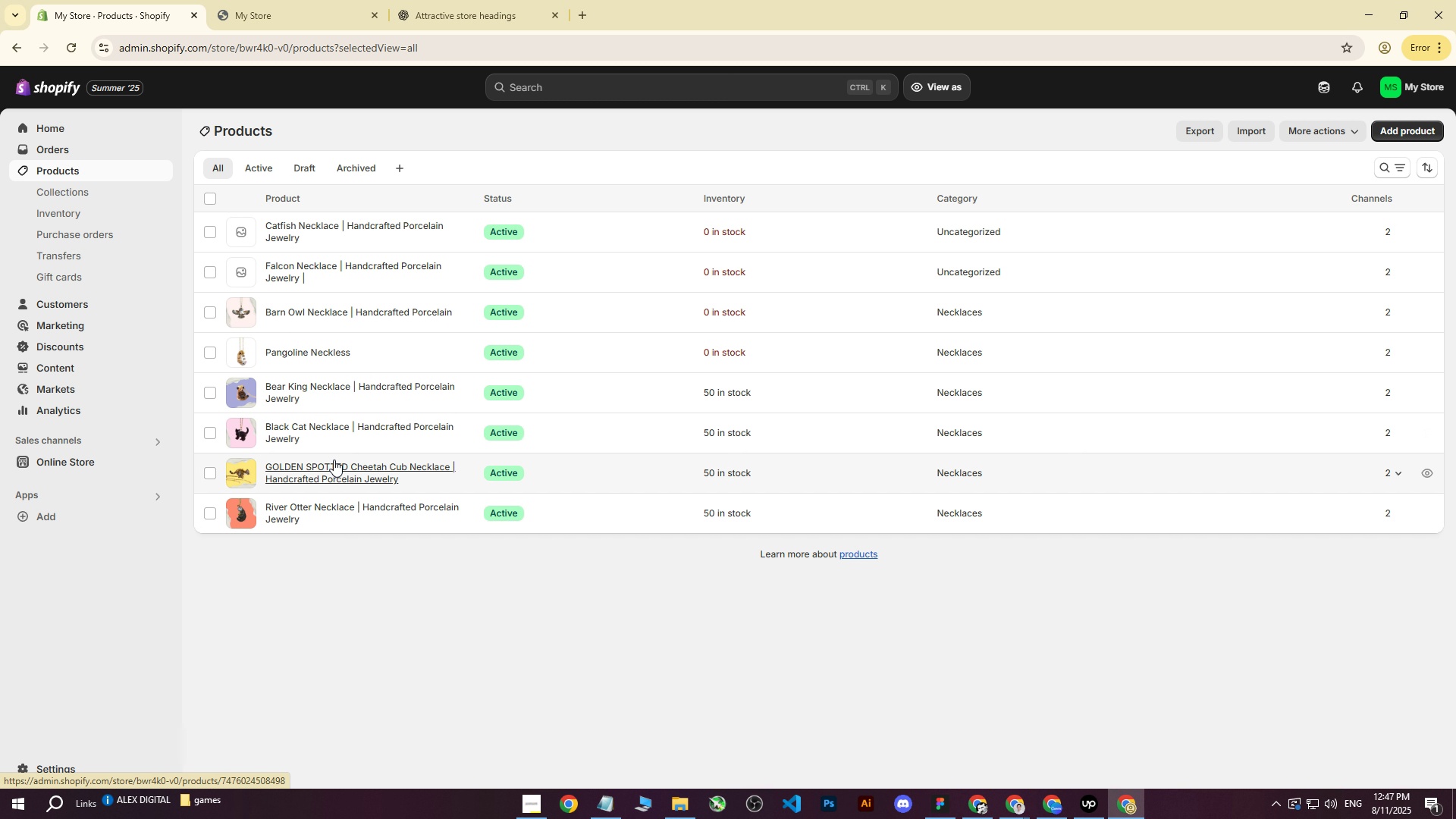 
left_click([331, 223])
 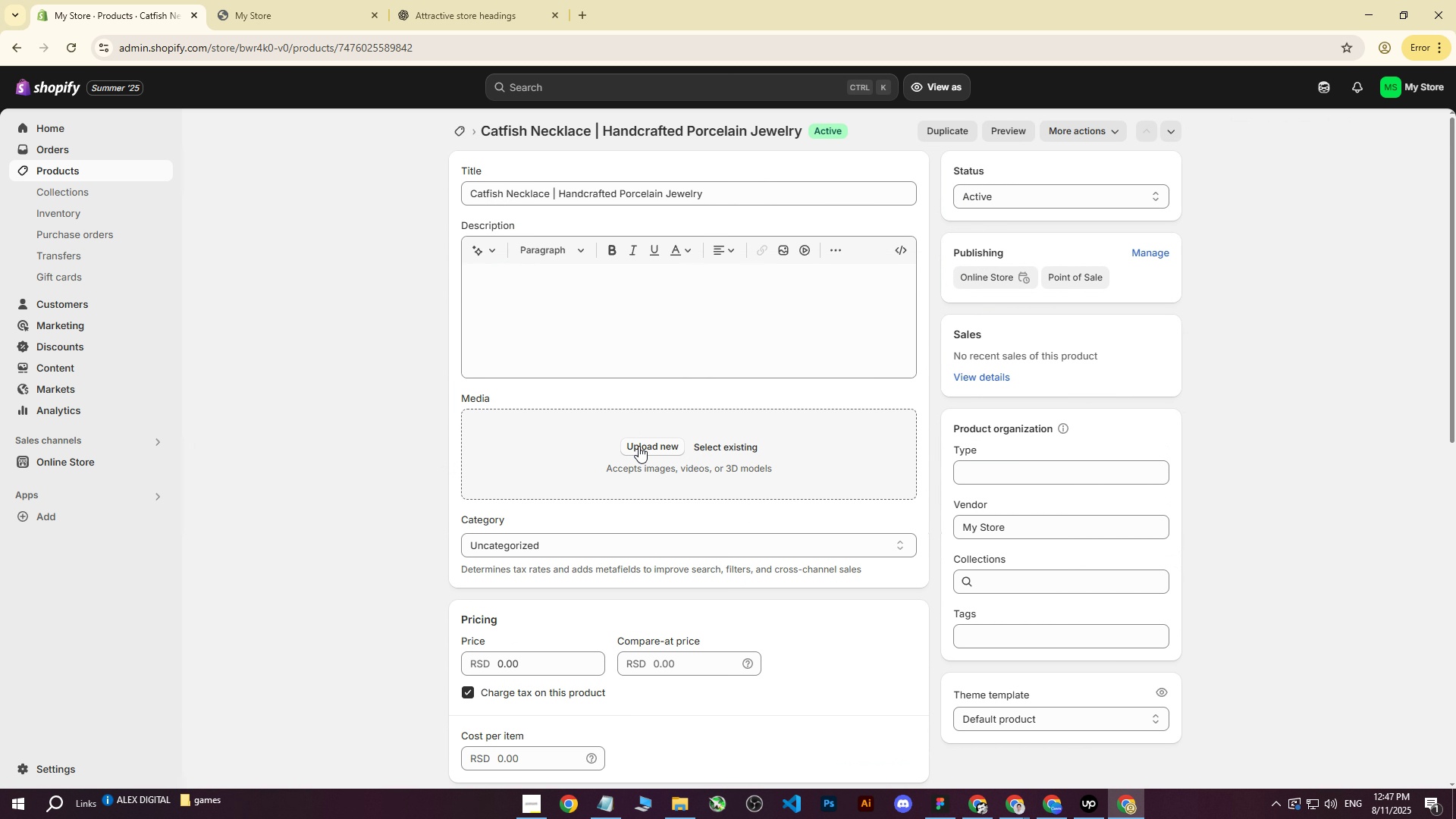 
left_click([645, 450])
 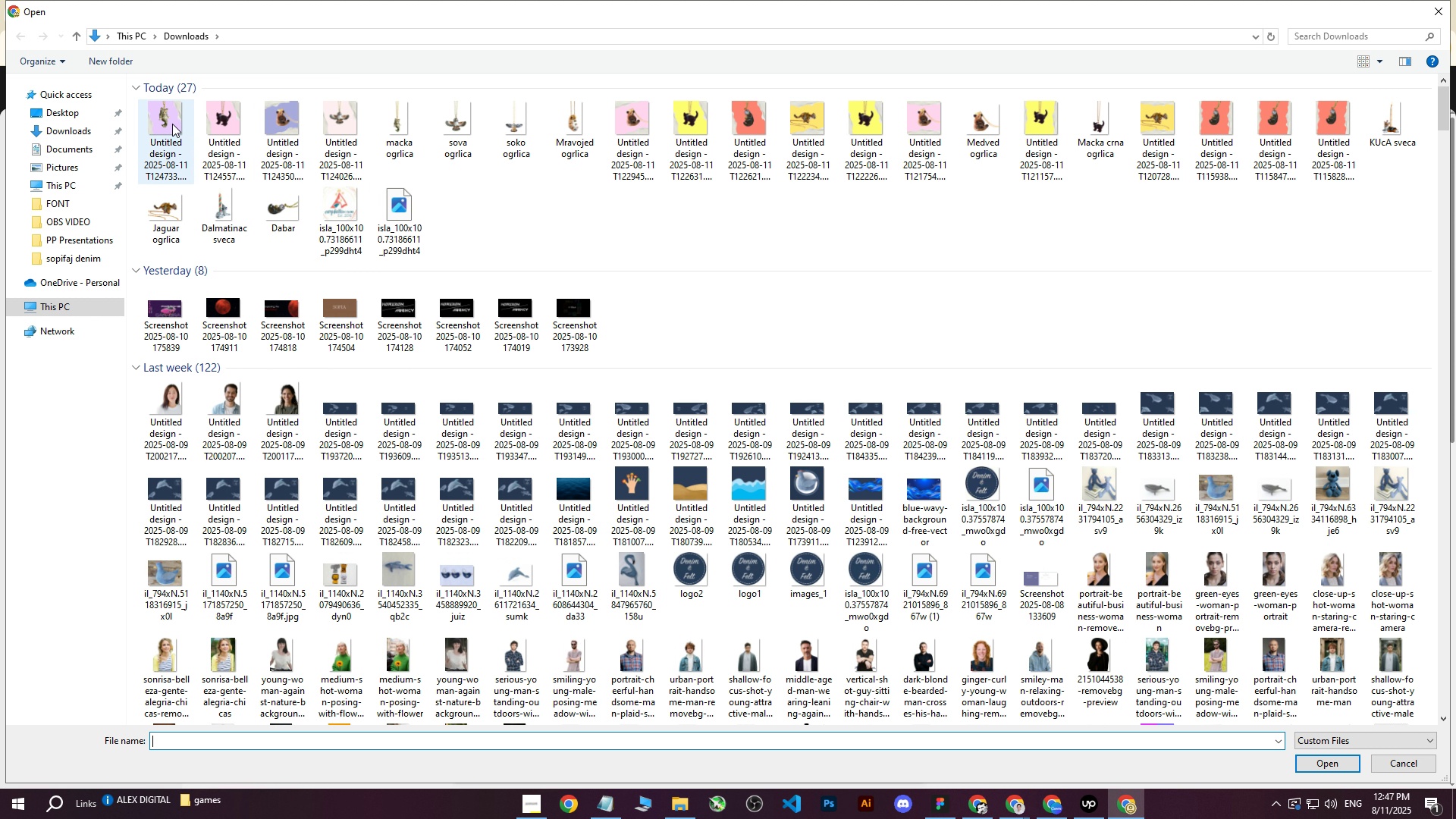 
left_click([172, 124])
 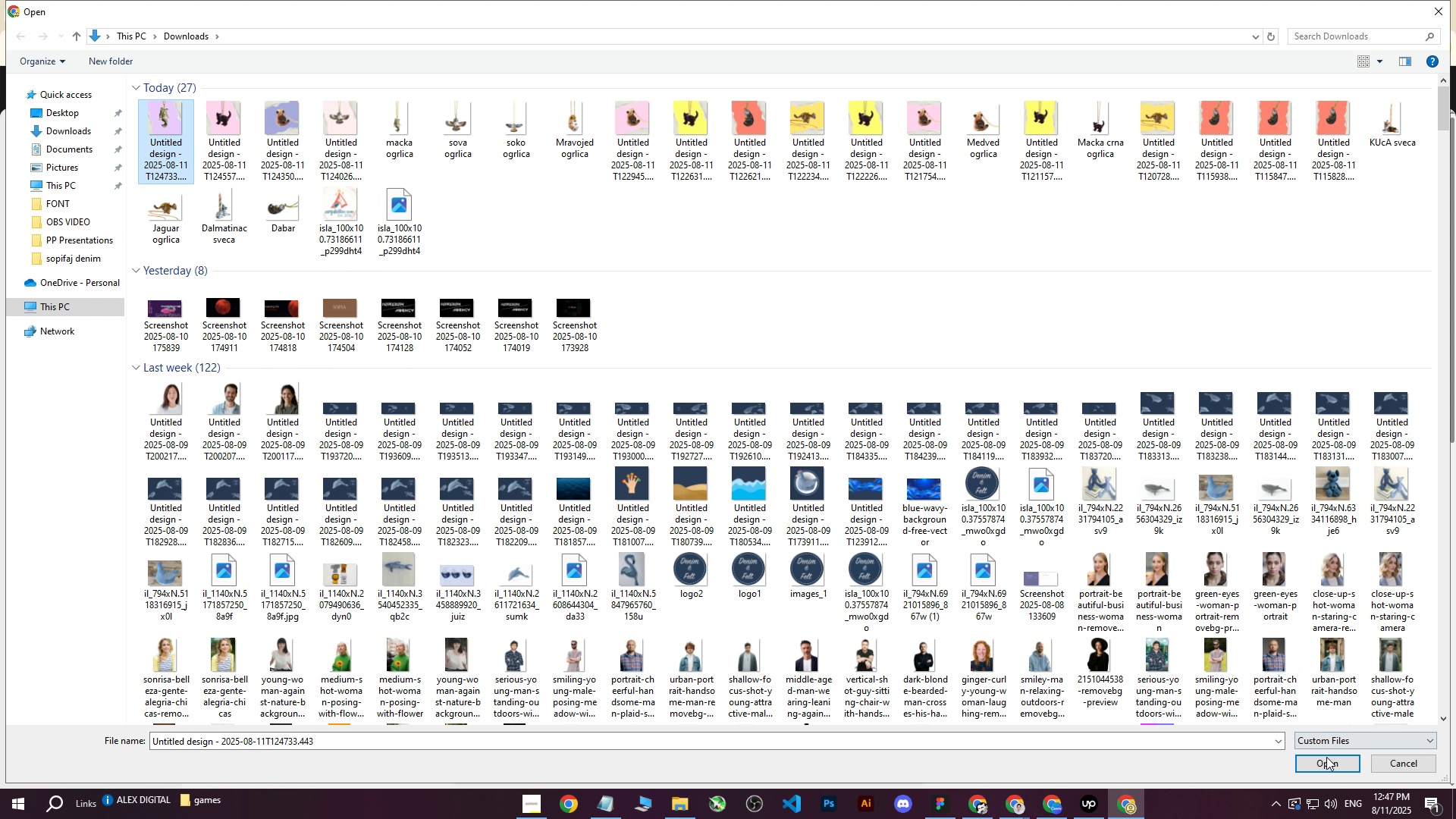 
left_click([1329, 762])
 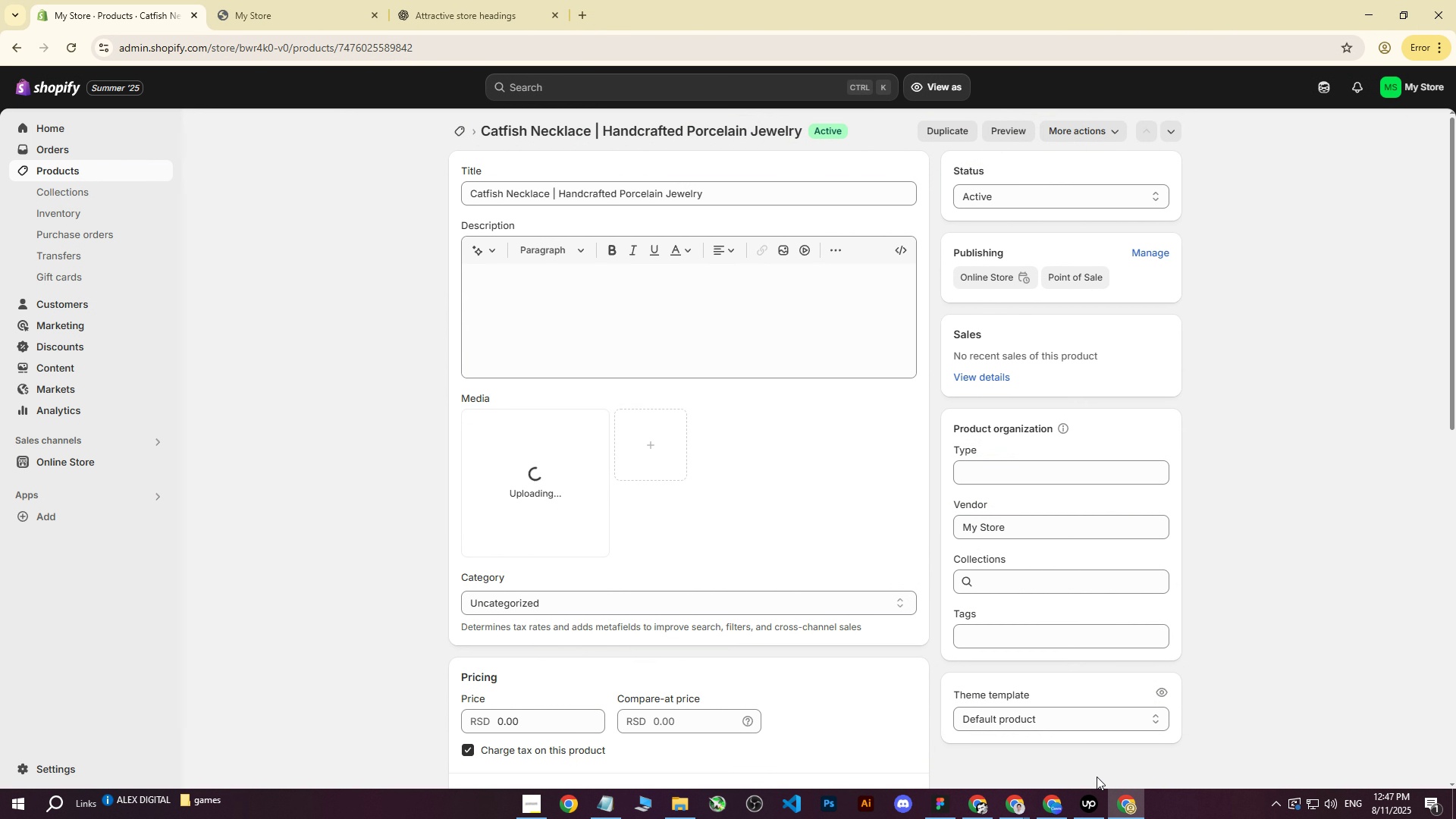 
left_click([1094, 802])
 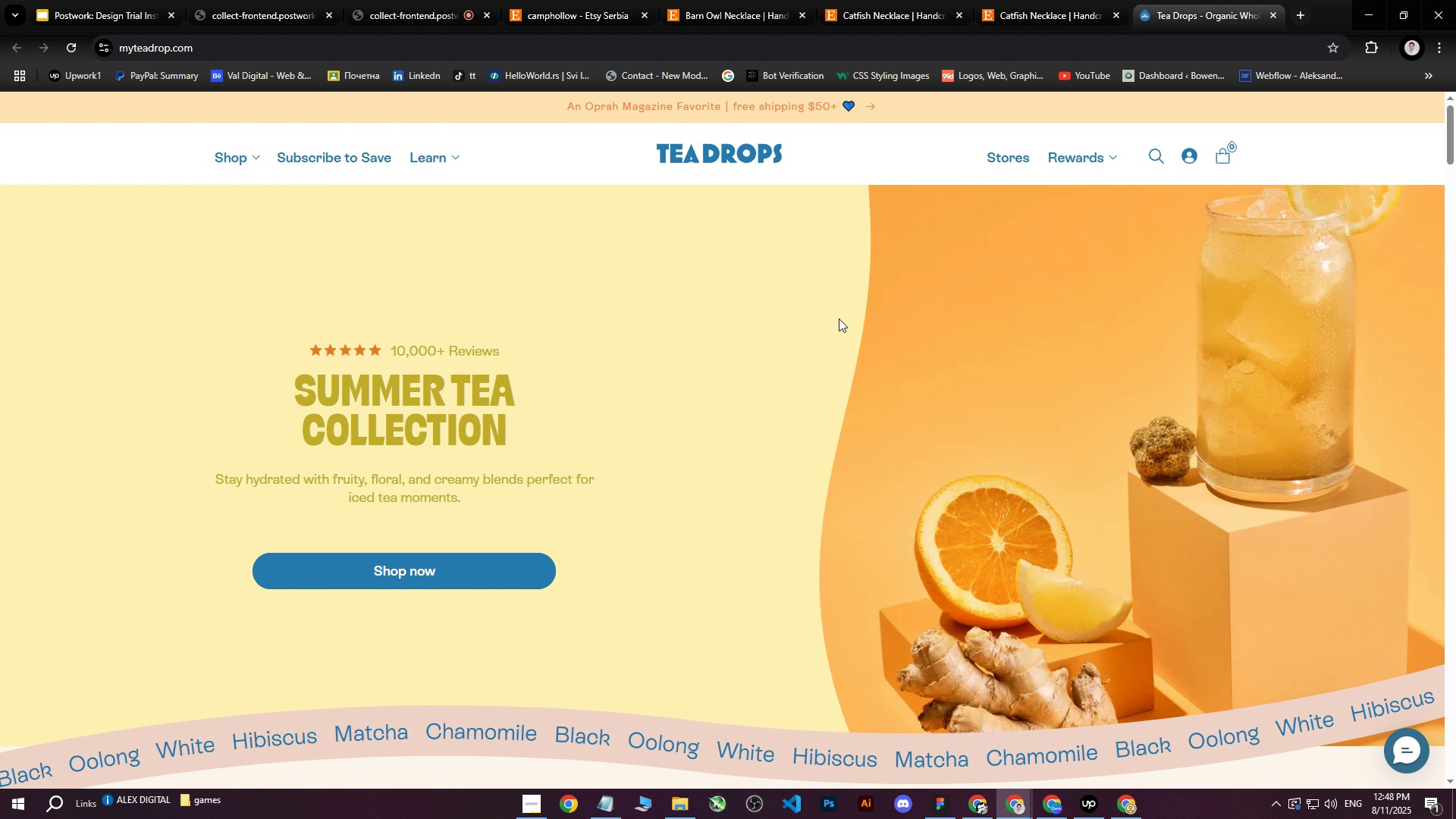 
wait(14.32)
 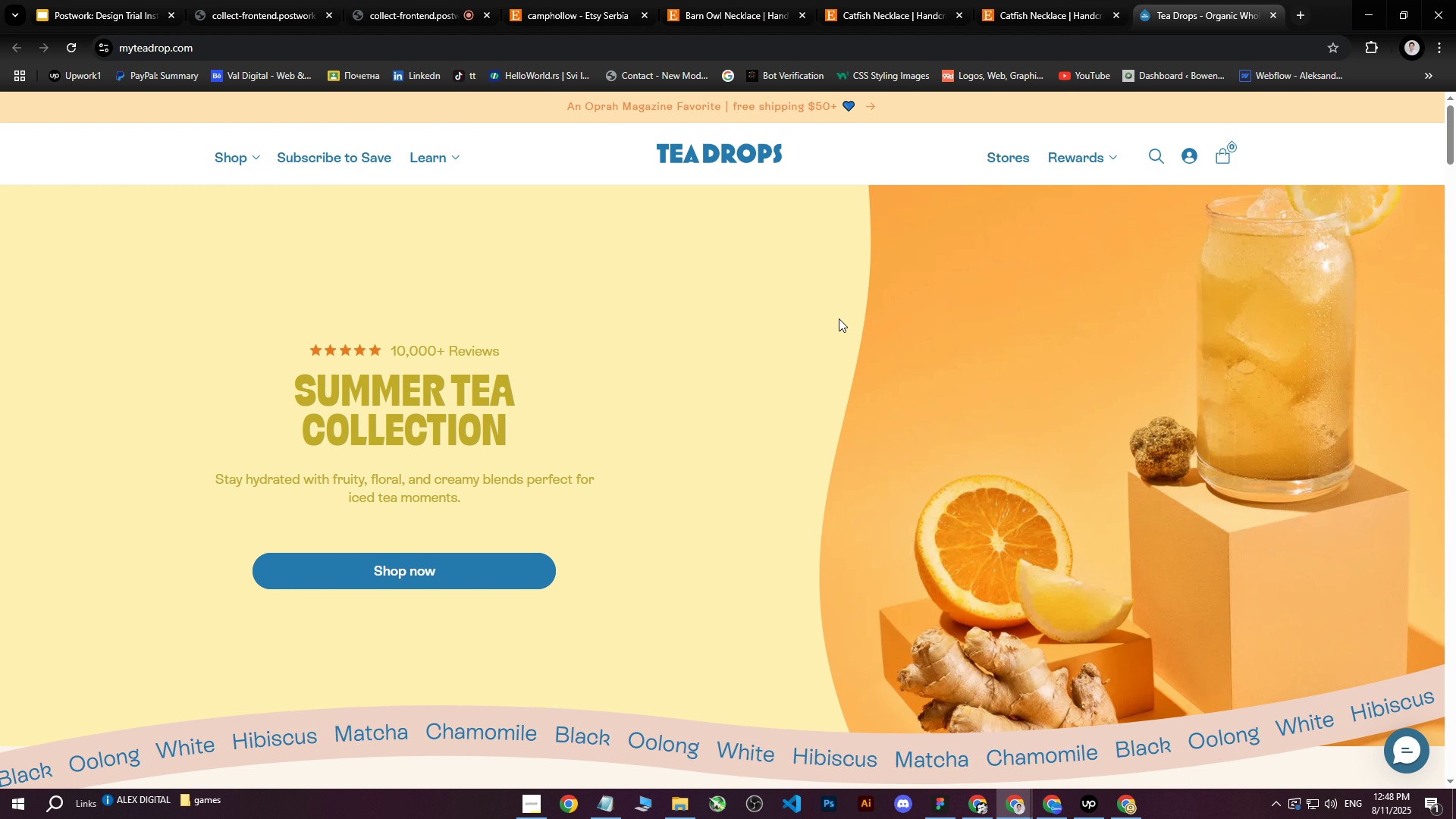 
left_click([949, 732])
 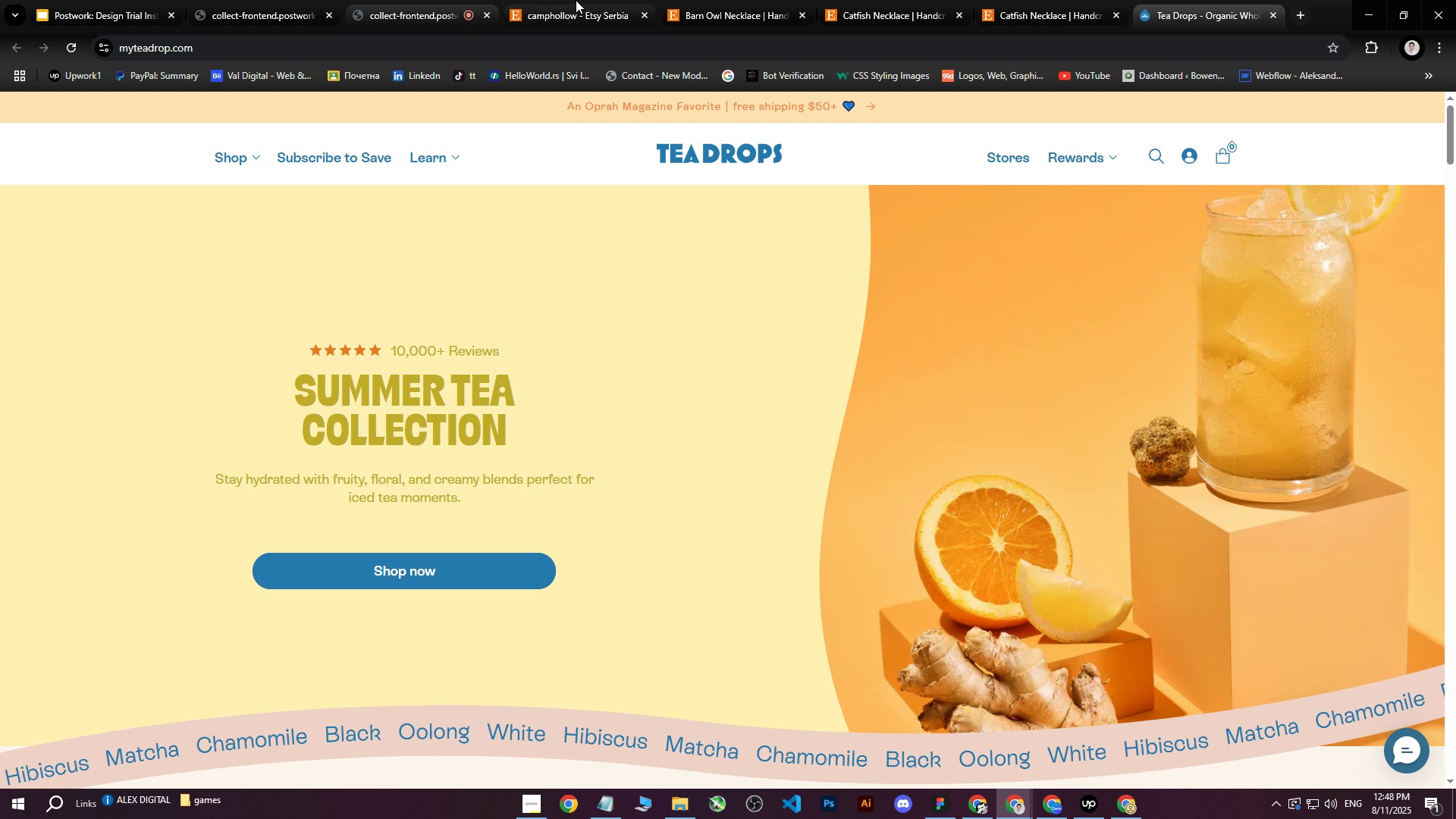 
double_click([760, 0])
 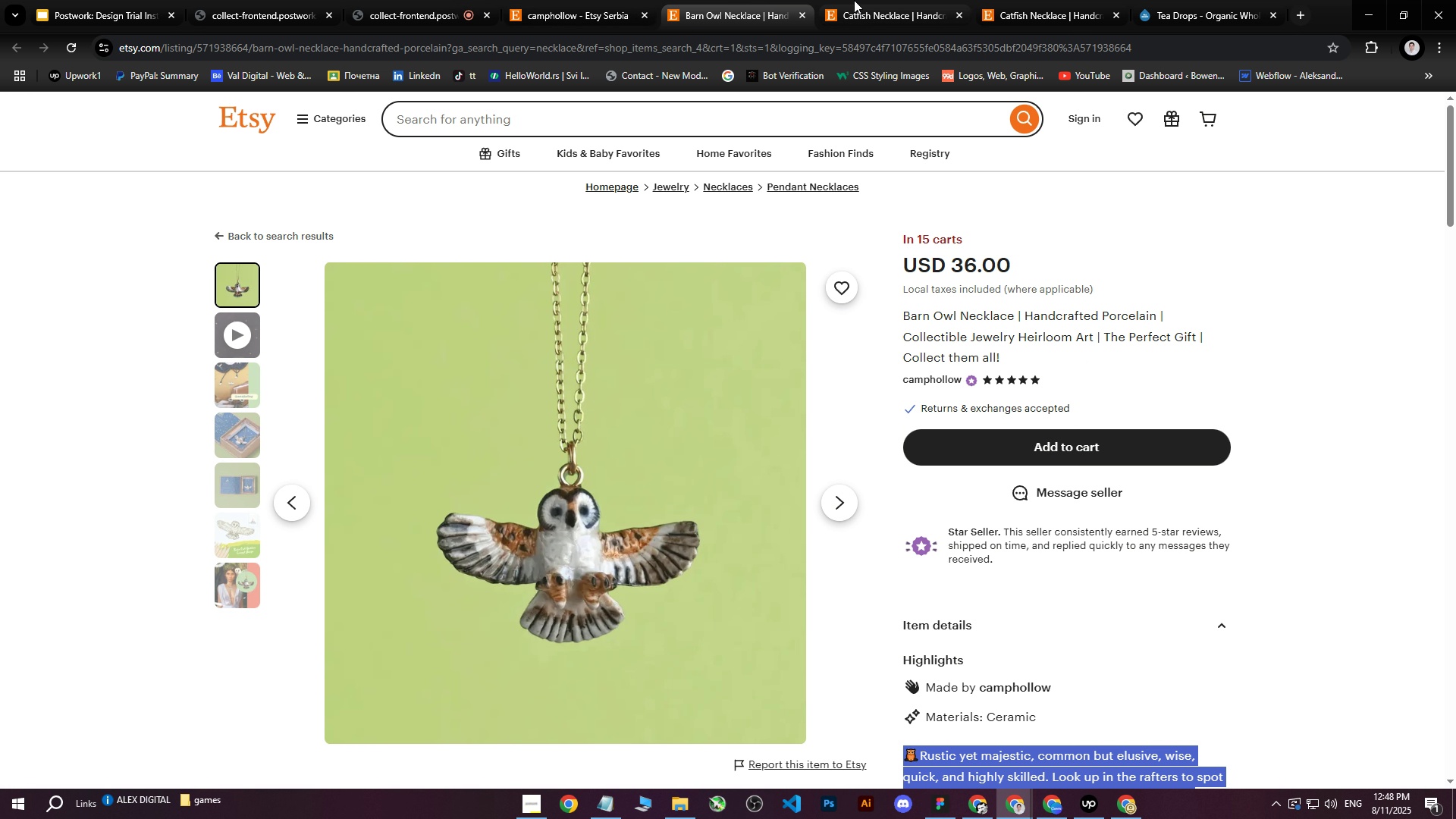 
triple_click([854, 0])
 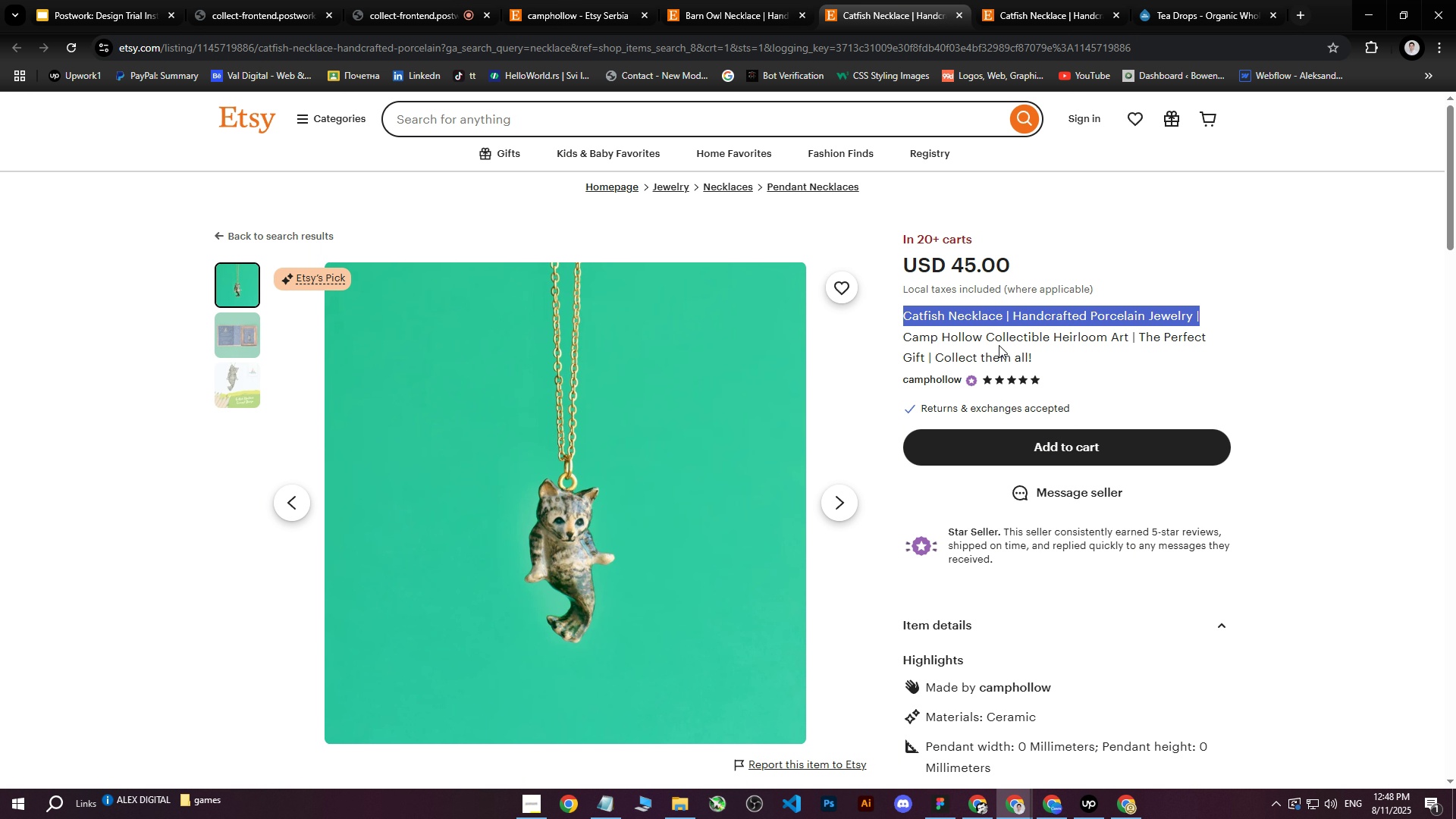 
left_click([1050, 352])
 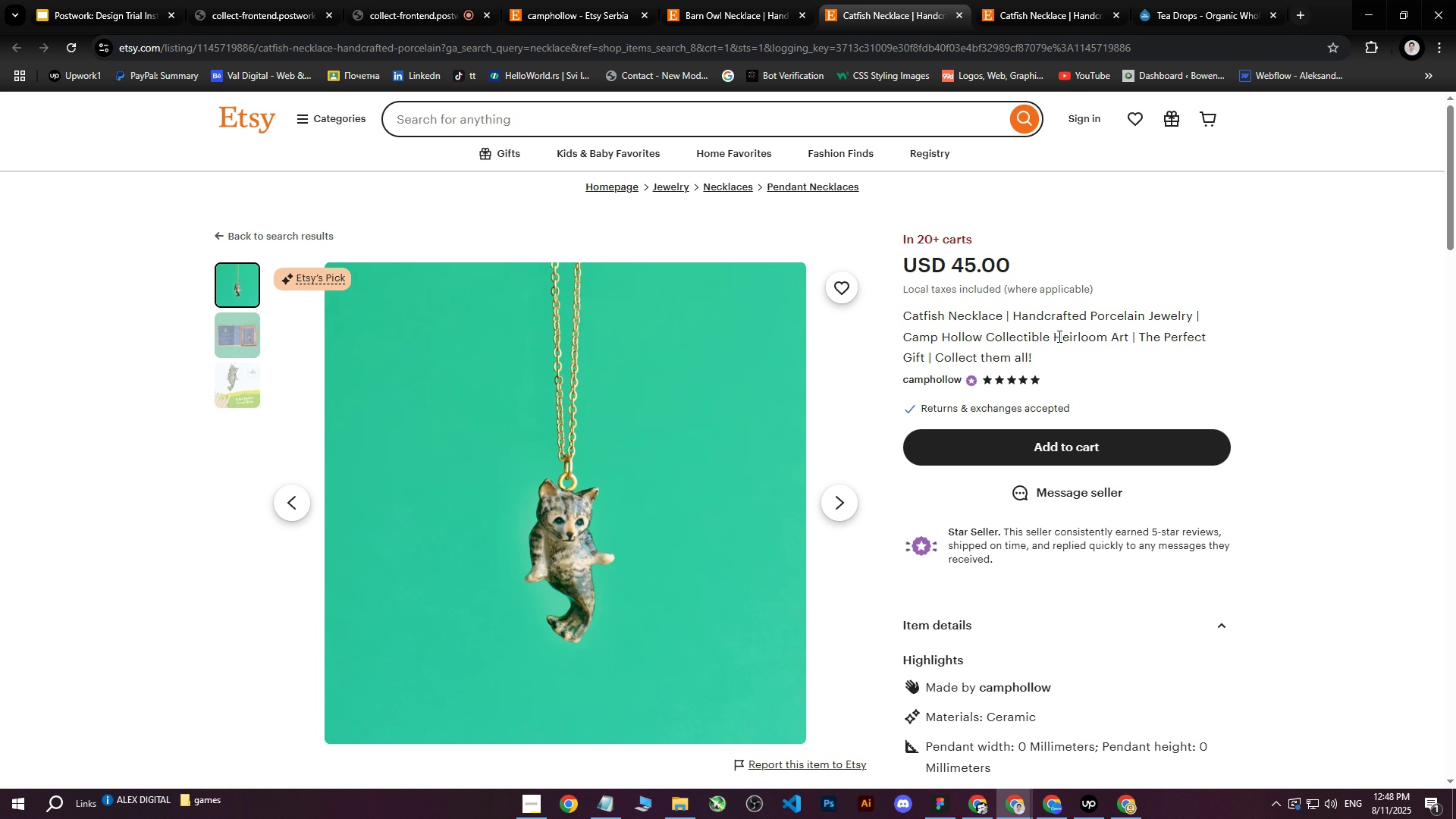 
scroll: coordinate [978, 457], scroll_direction: down, amount: 5.0
 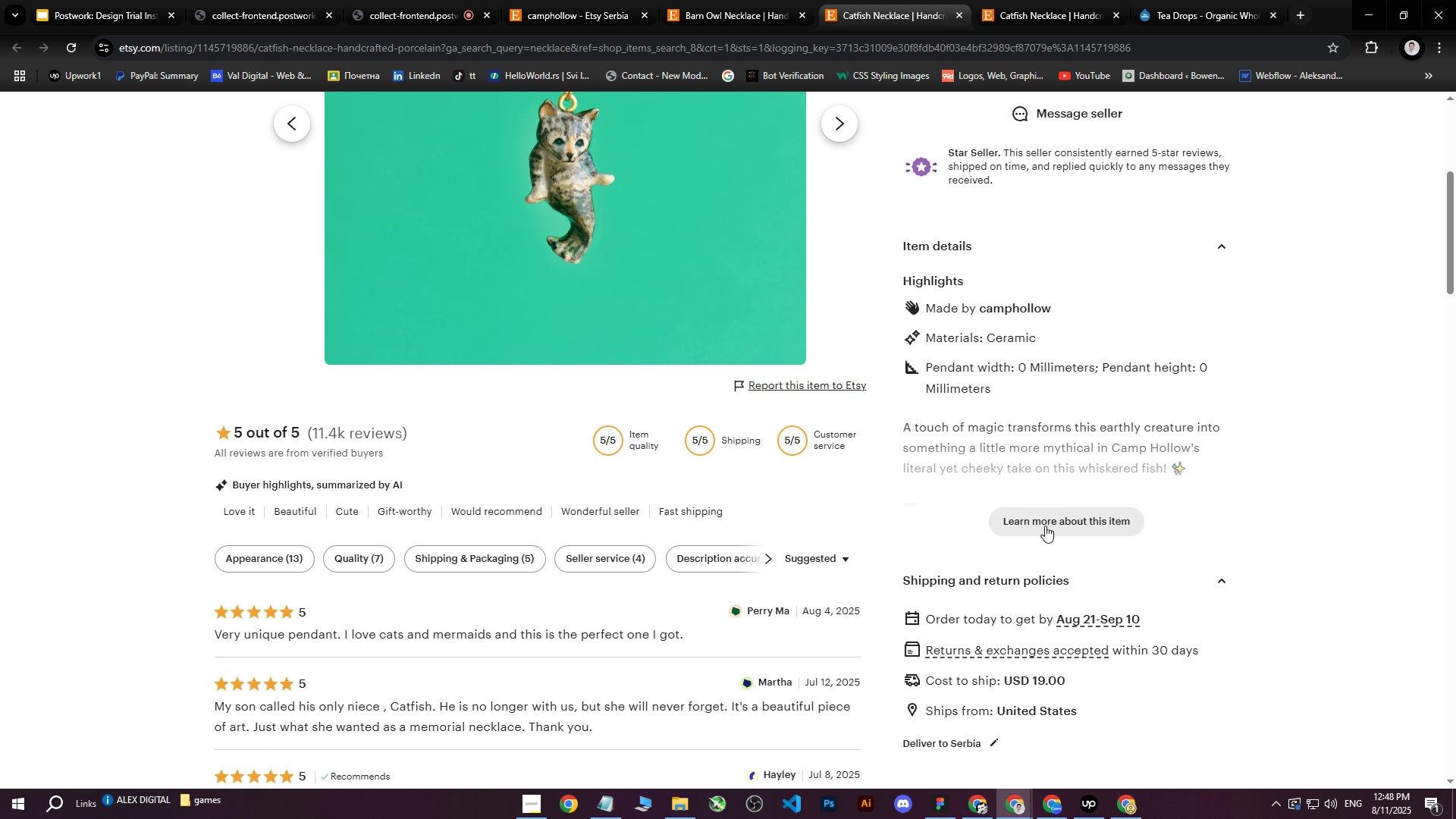 
left_click([1050, 525])
 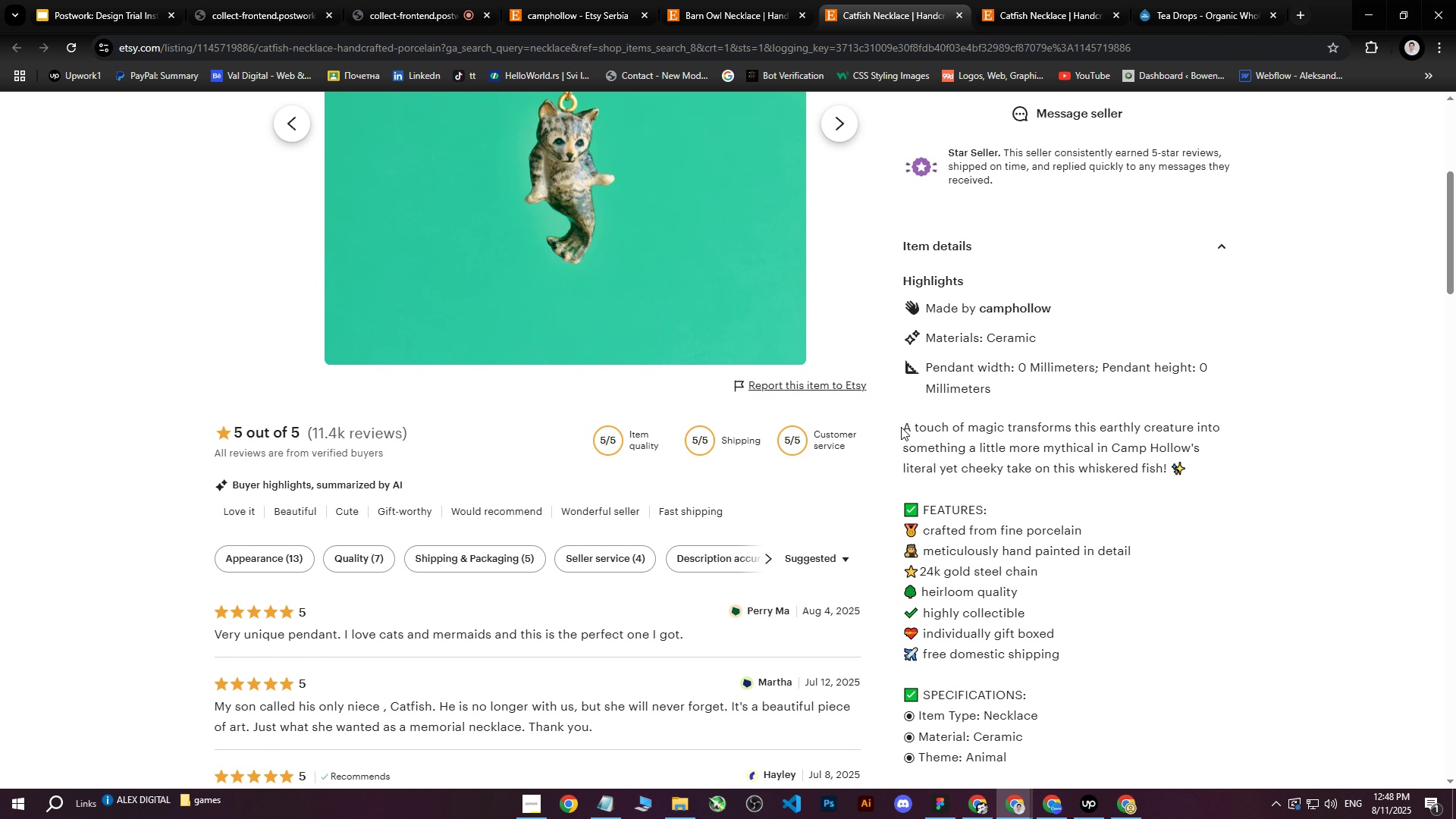 
left_click_drag(start_coordinate=[903, 427], to_coordinate=[1041, 455])
 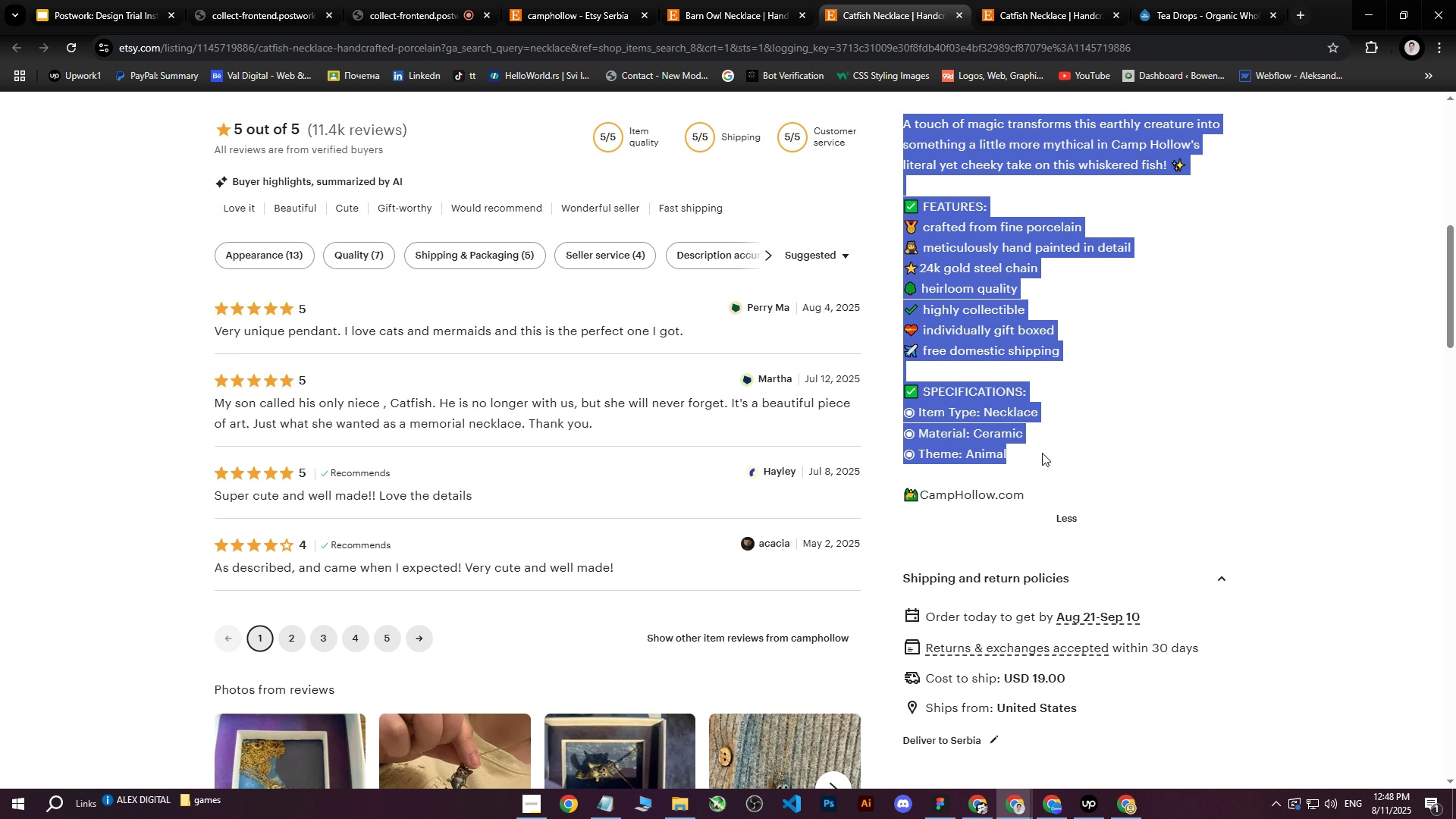 
scroll: coordinate [1071, 456], scroll_direction: down, amount: 4.0
 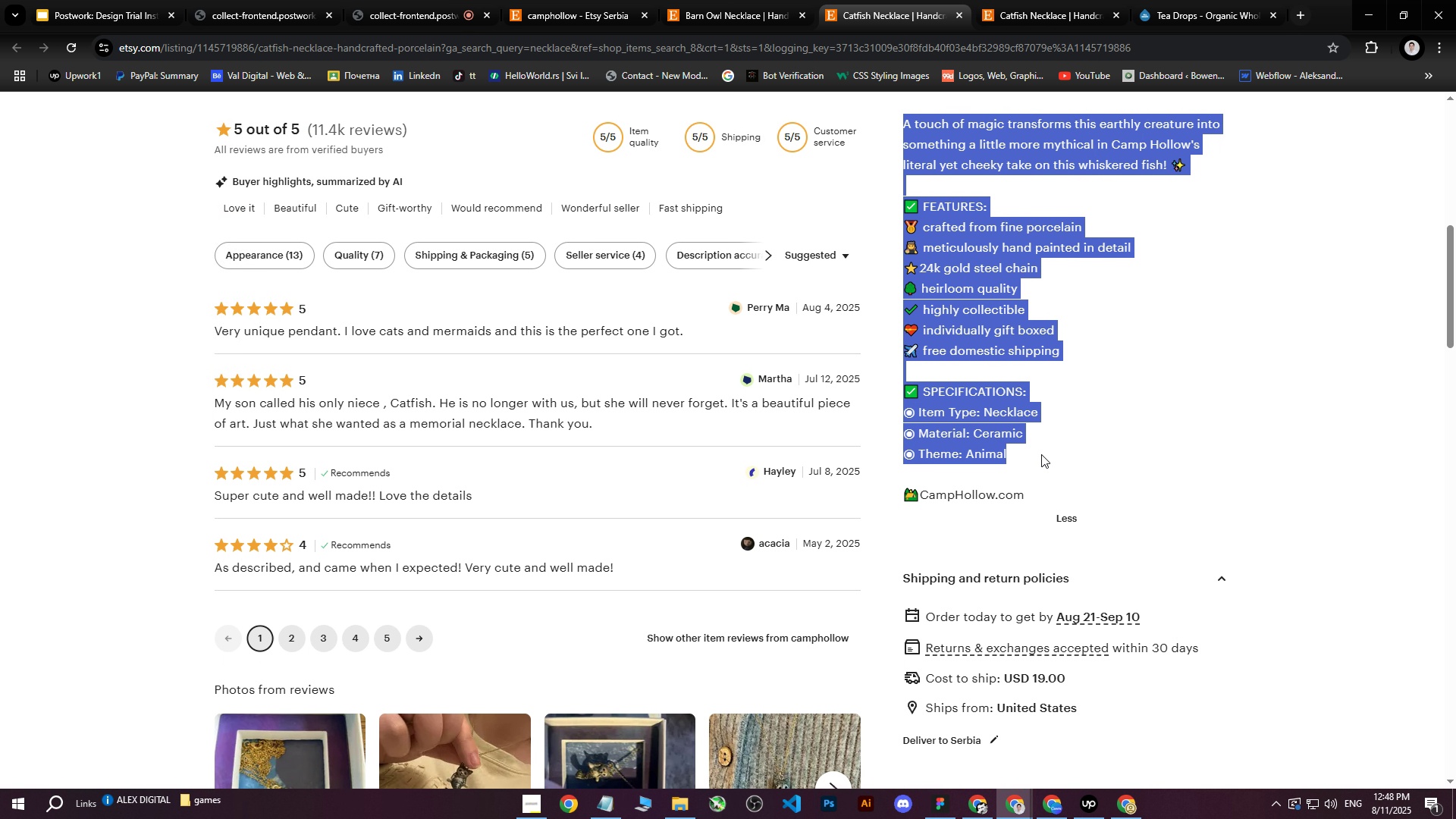 
key(Control+C)
 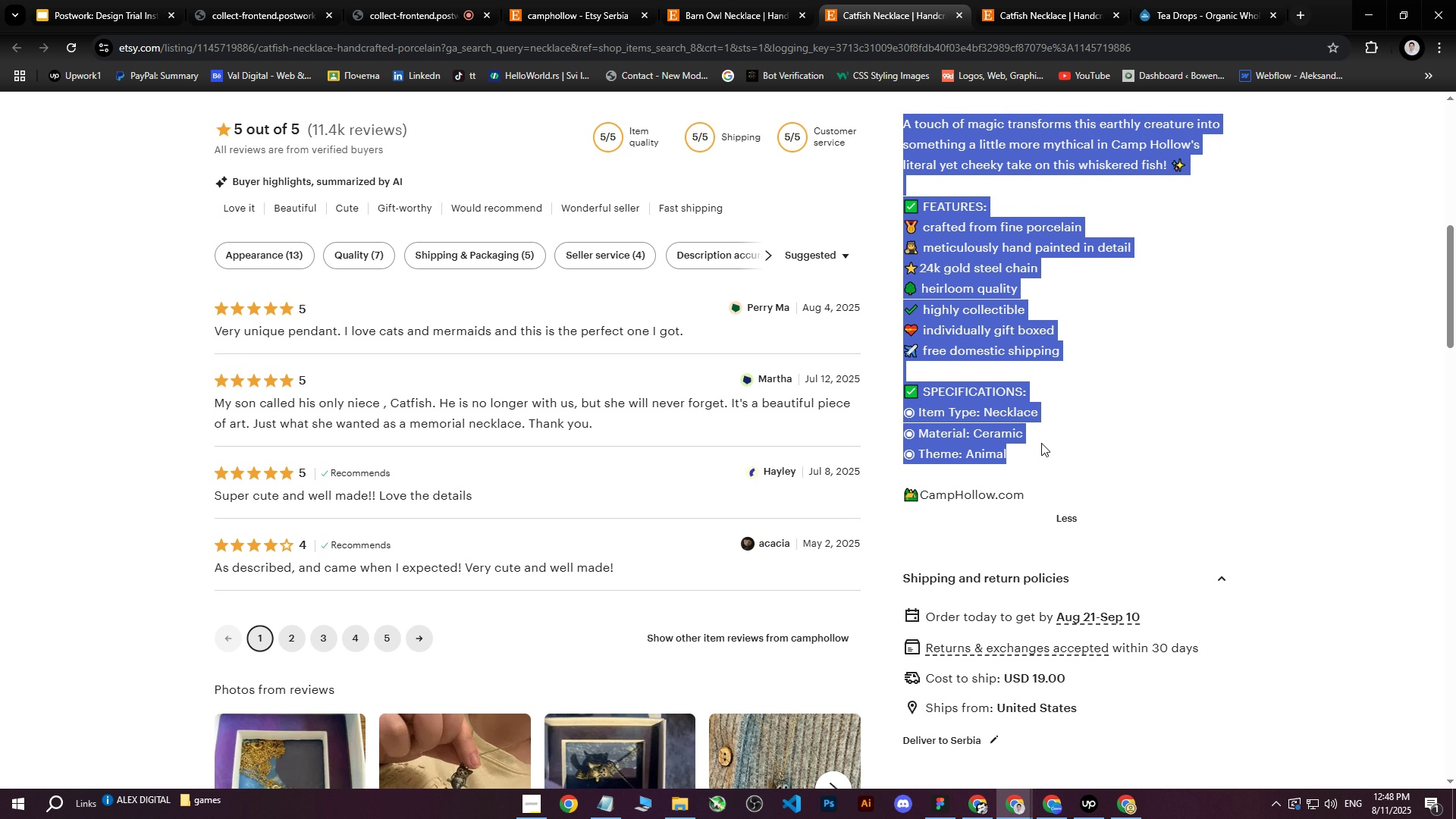 
scroll: coordinate [1046, 423], scroll_direction: up, amount: 11.0
 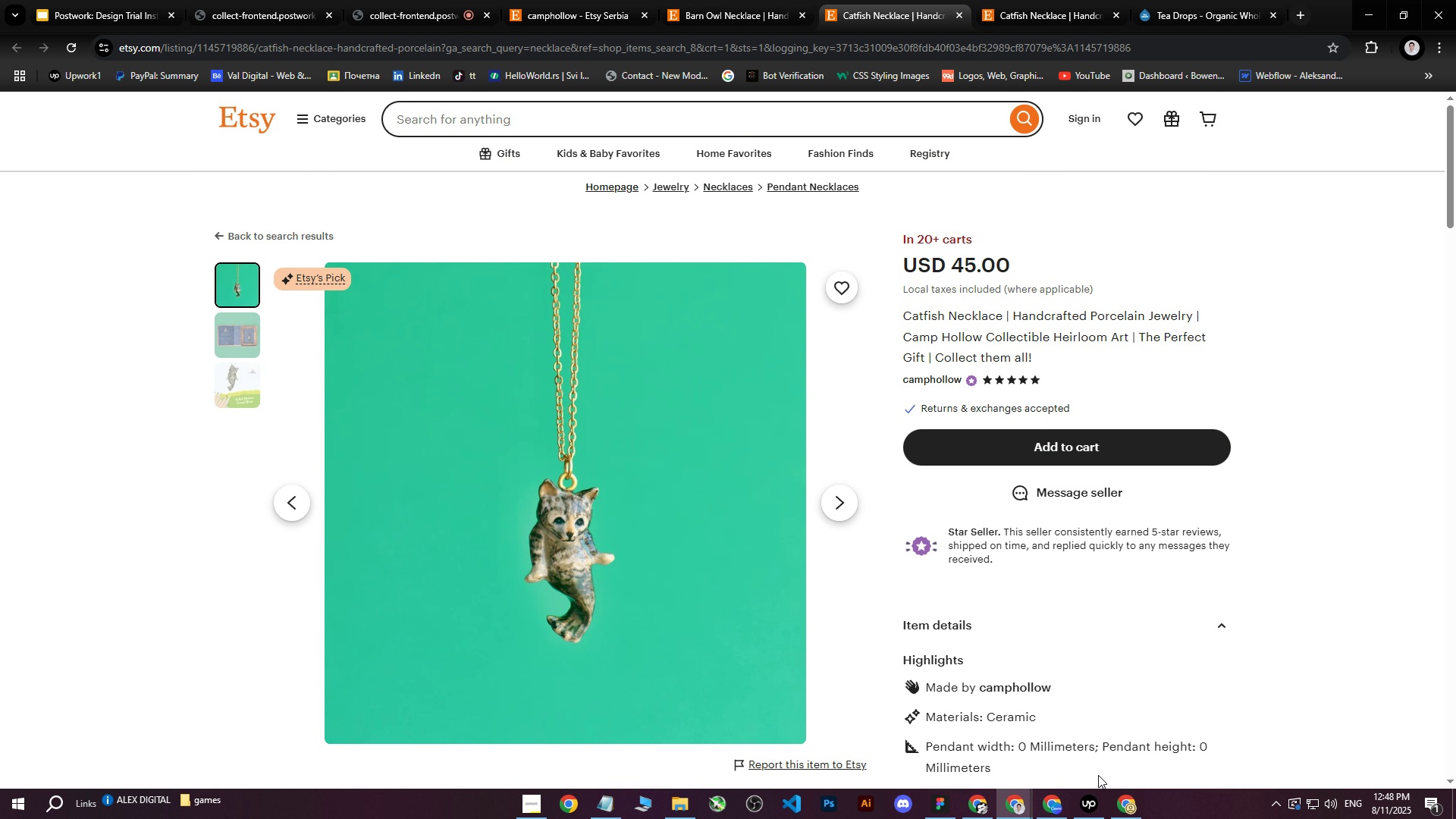 
left_click([1126, 803])
 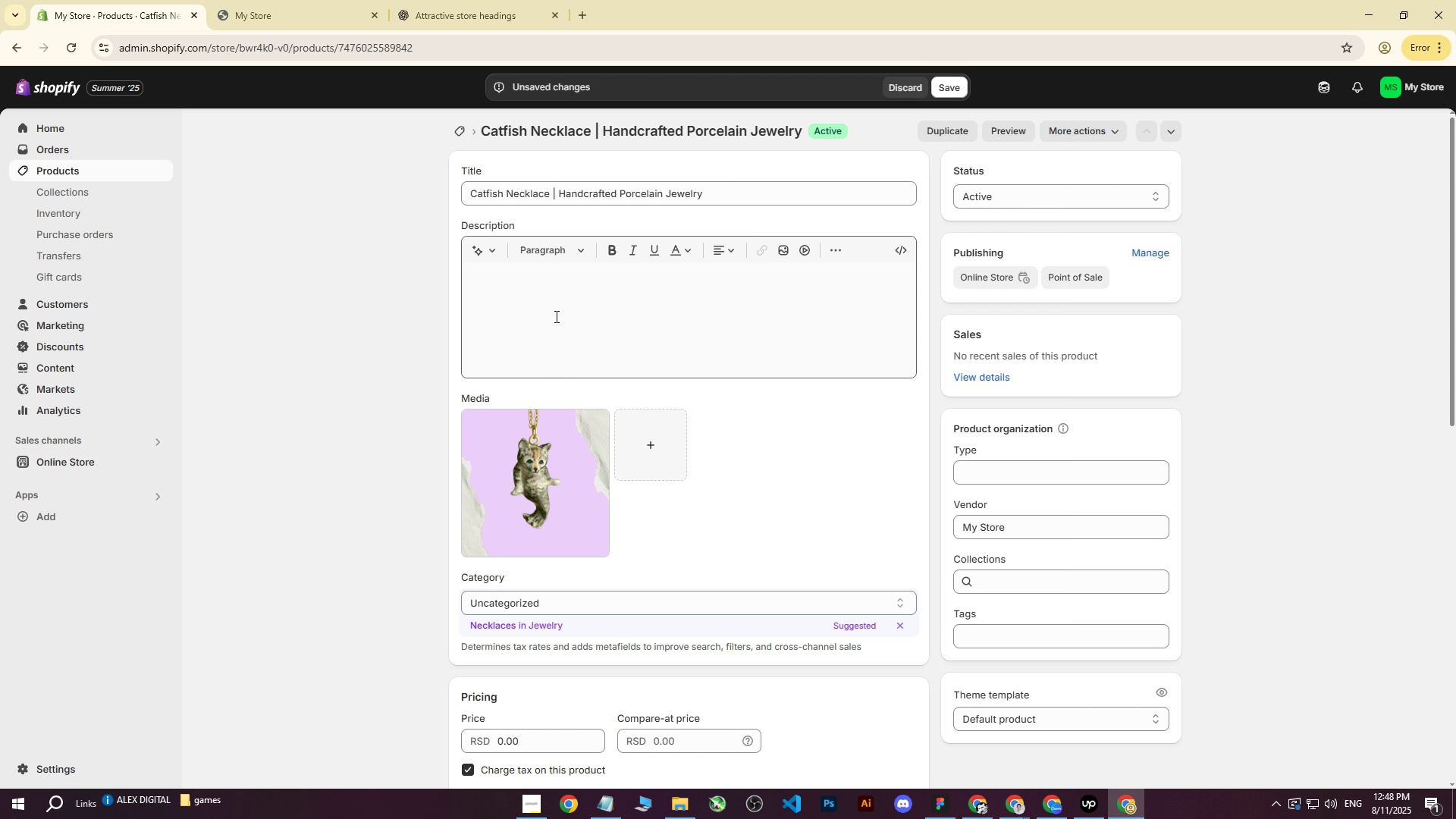 
key(Control+ControlLeft)
 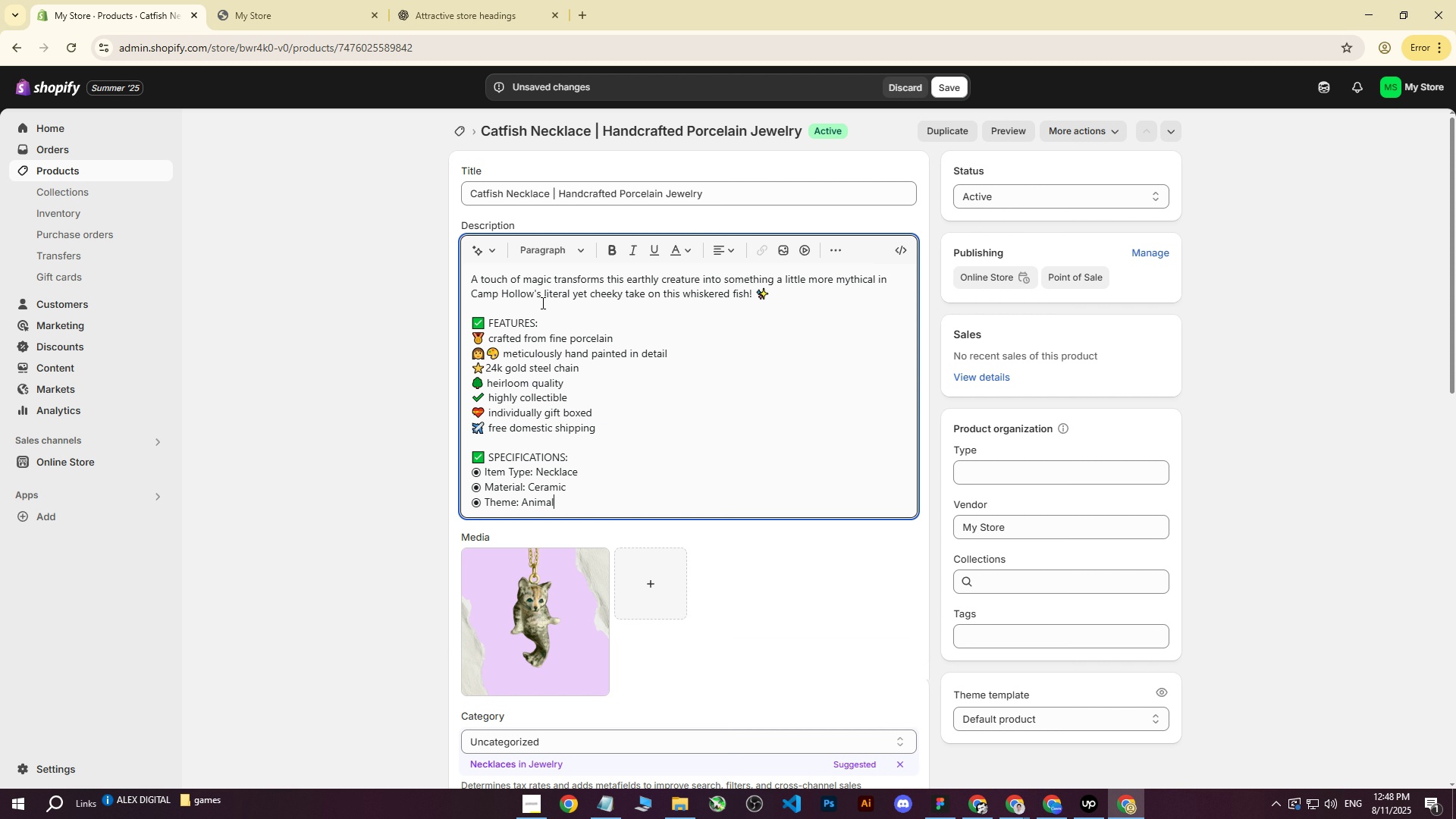 
key(Control+V)
 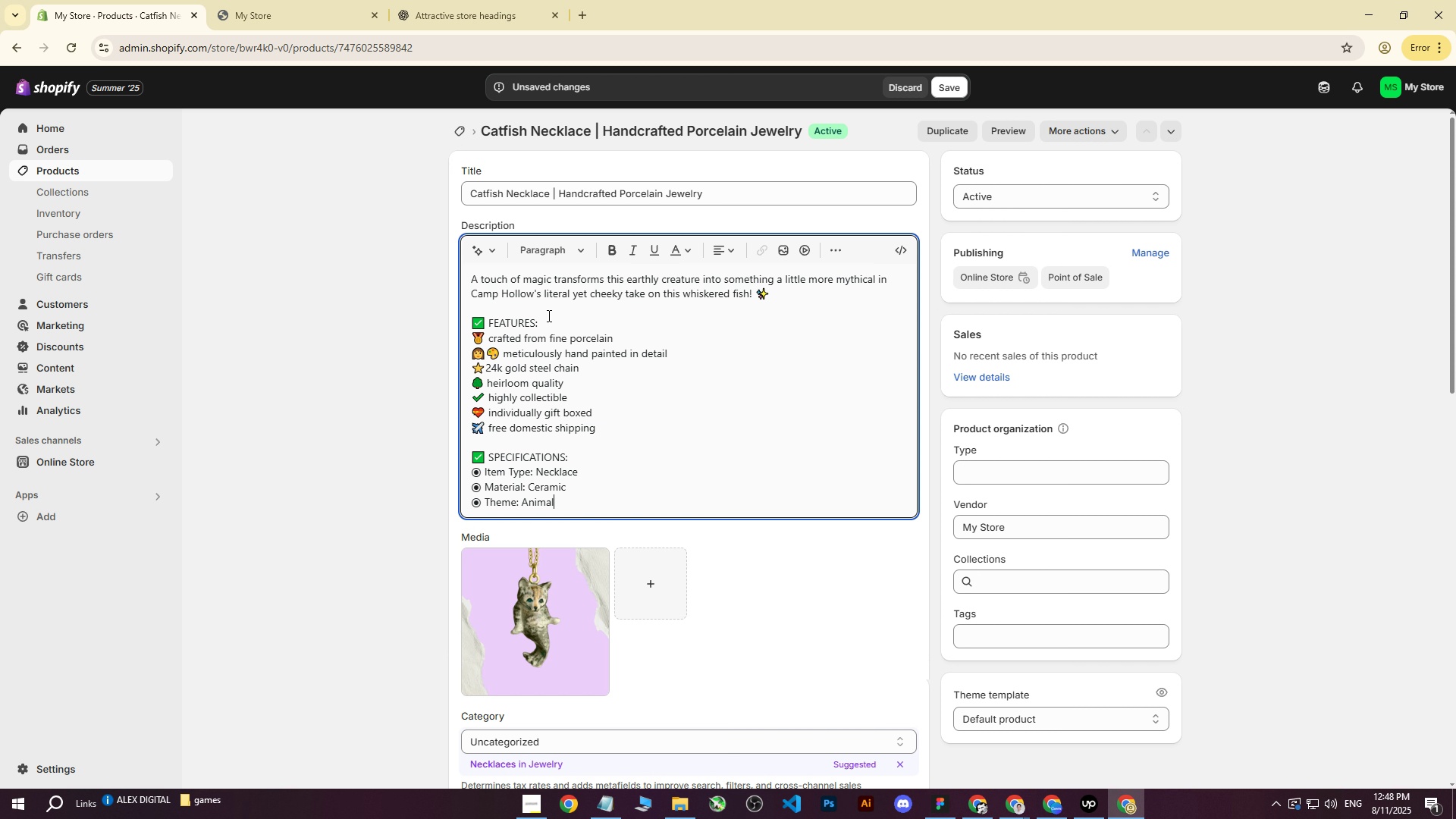 
scroll: coordinate [573, 370], scroll_direction: up, amount: 5.0
 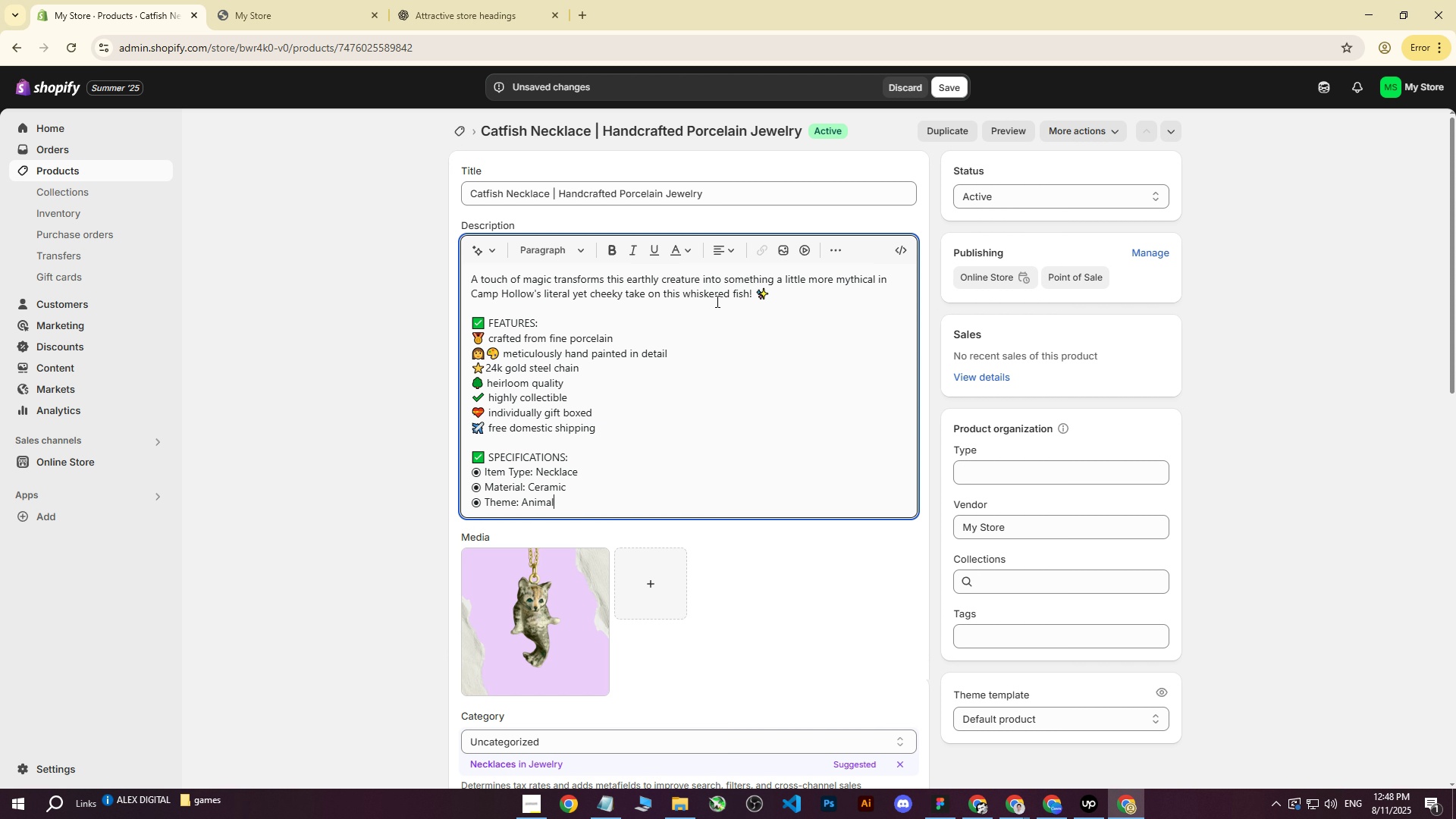 
left_click([776, 288])
 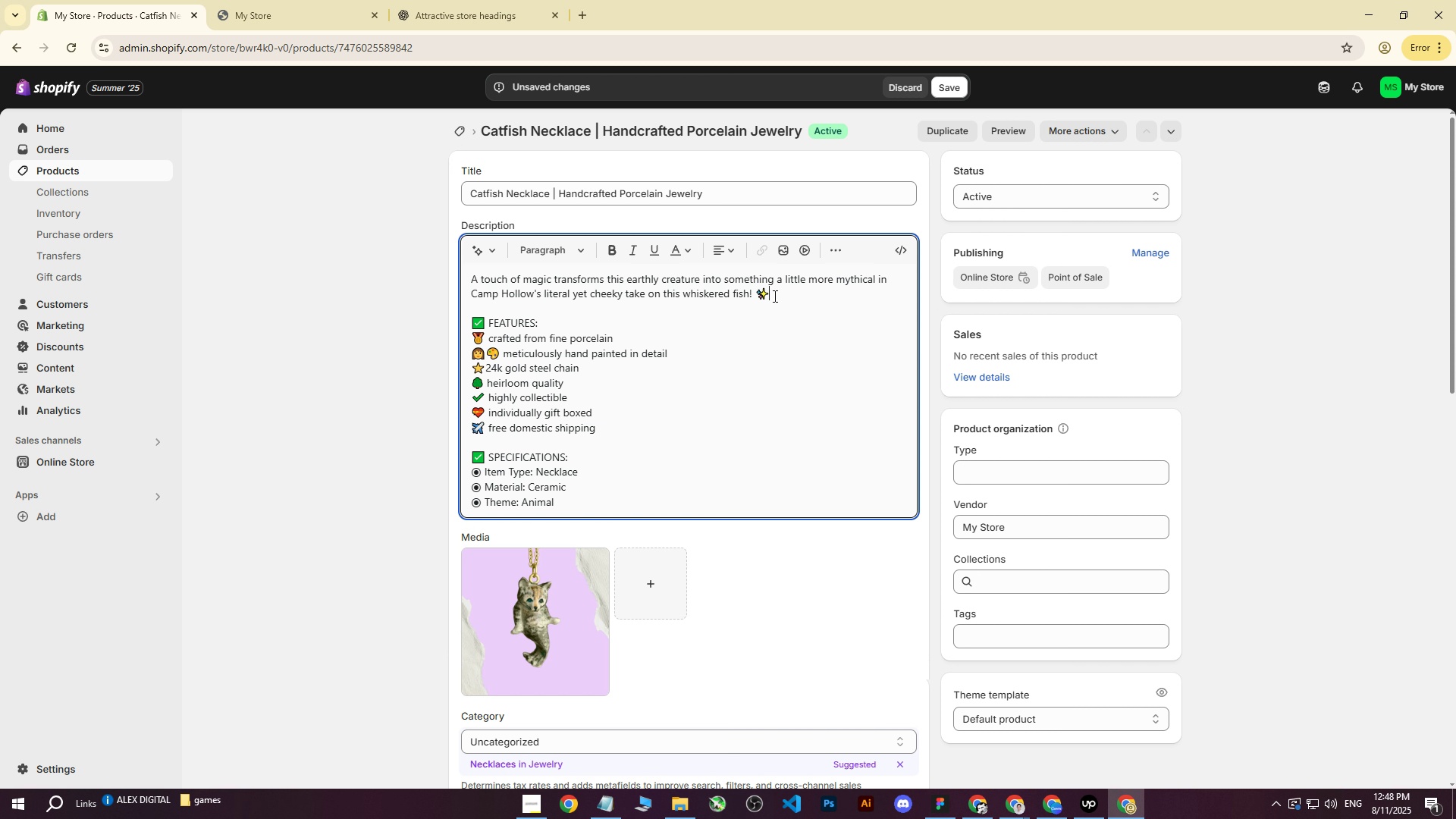 
key(Backspace)
 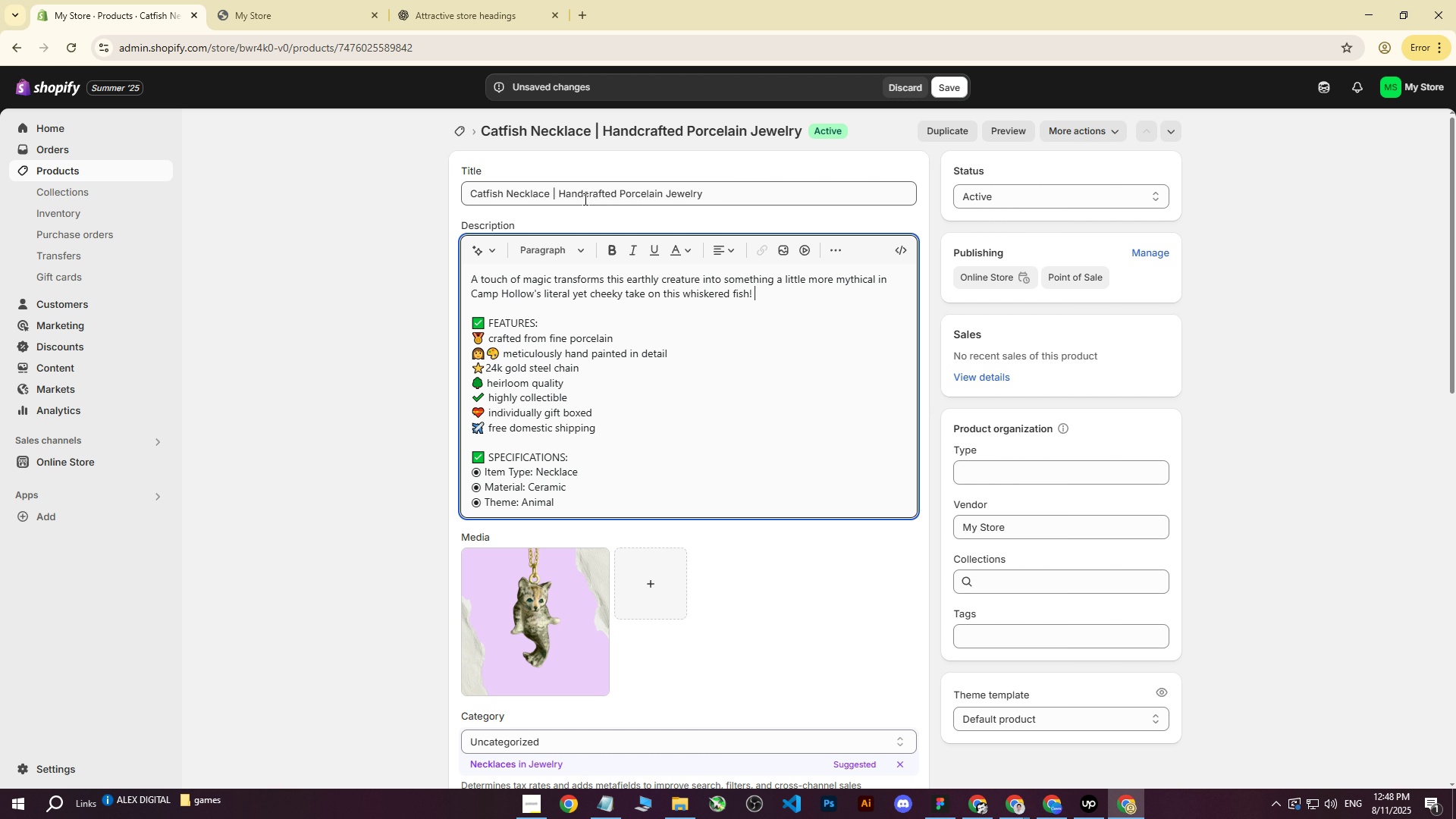 
scroll: coordinate [648, 436], scroll_direction: down, amount: 5.0
 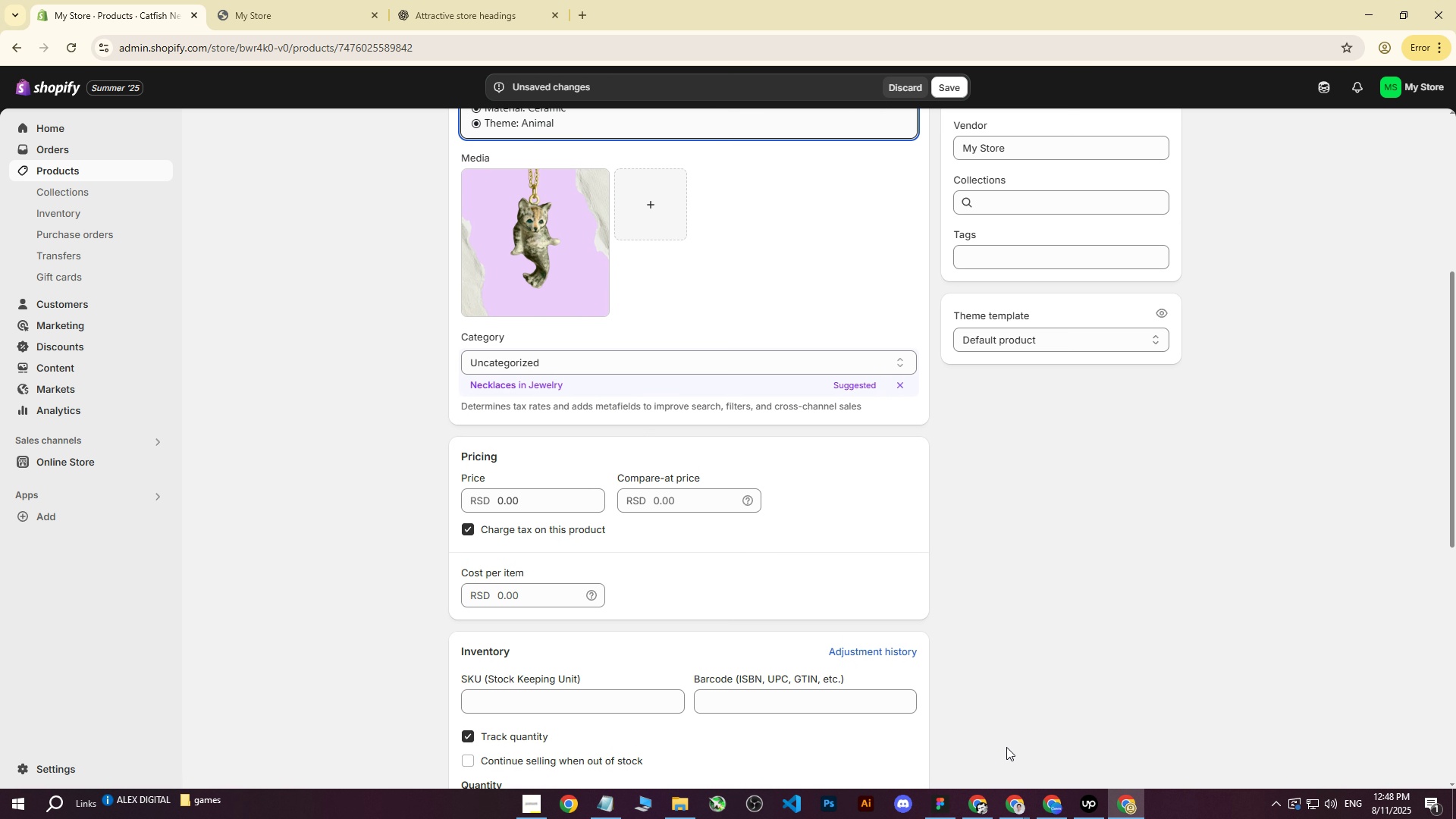 
left_click([1006, 799])
 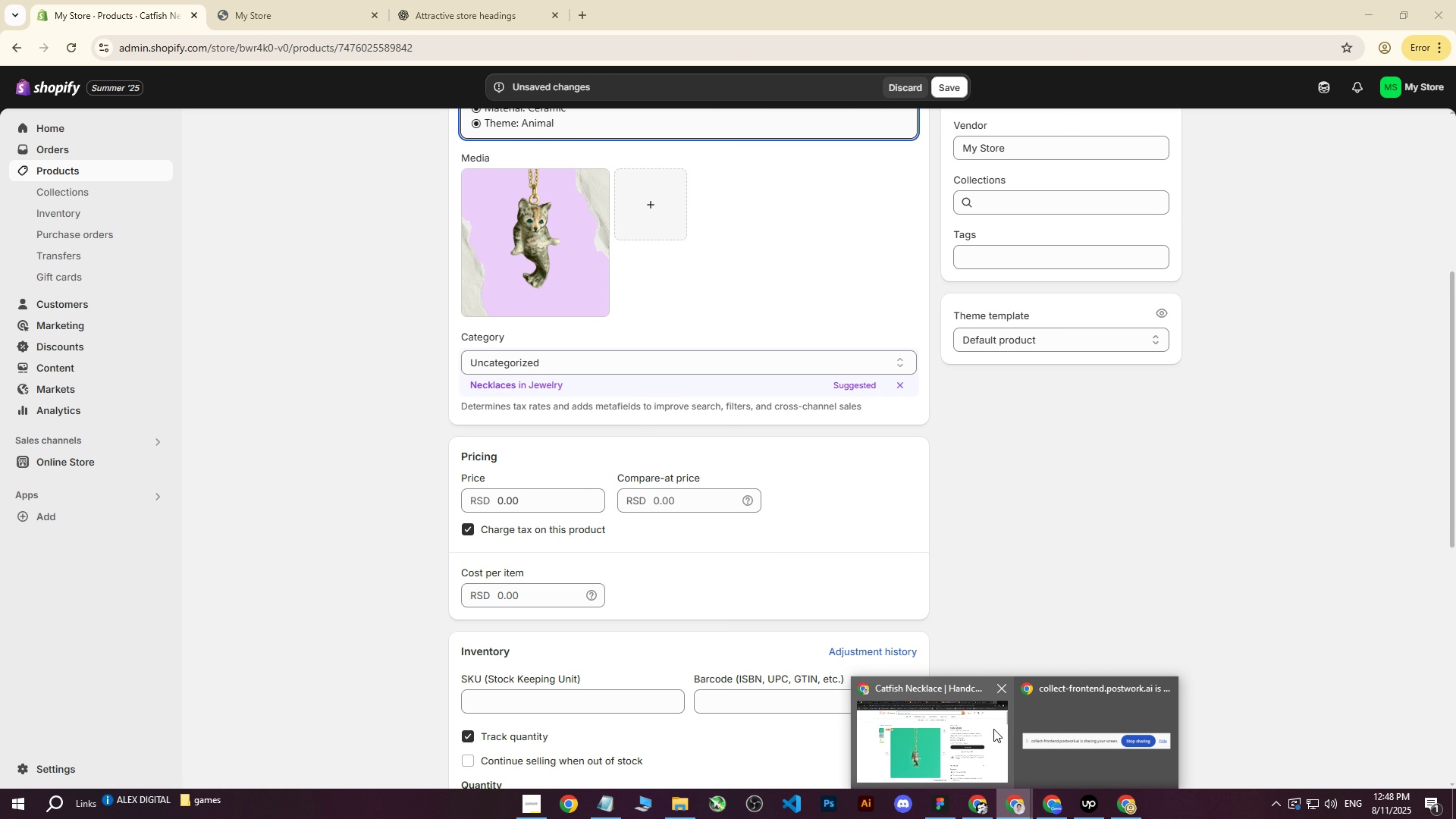 
left_click([972, 731])
 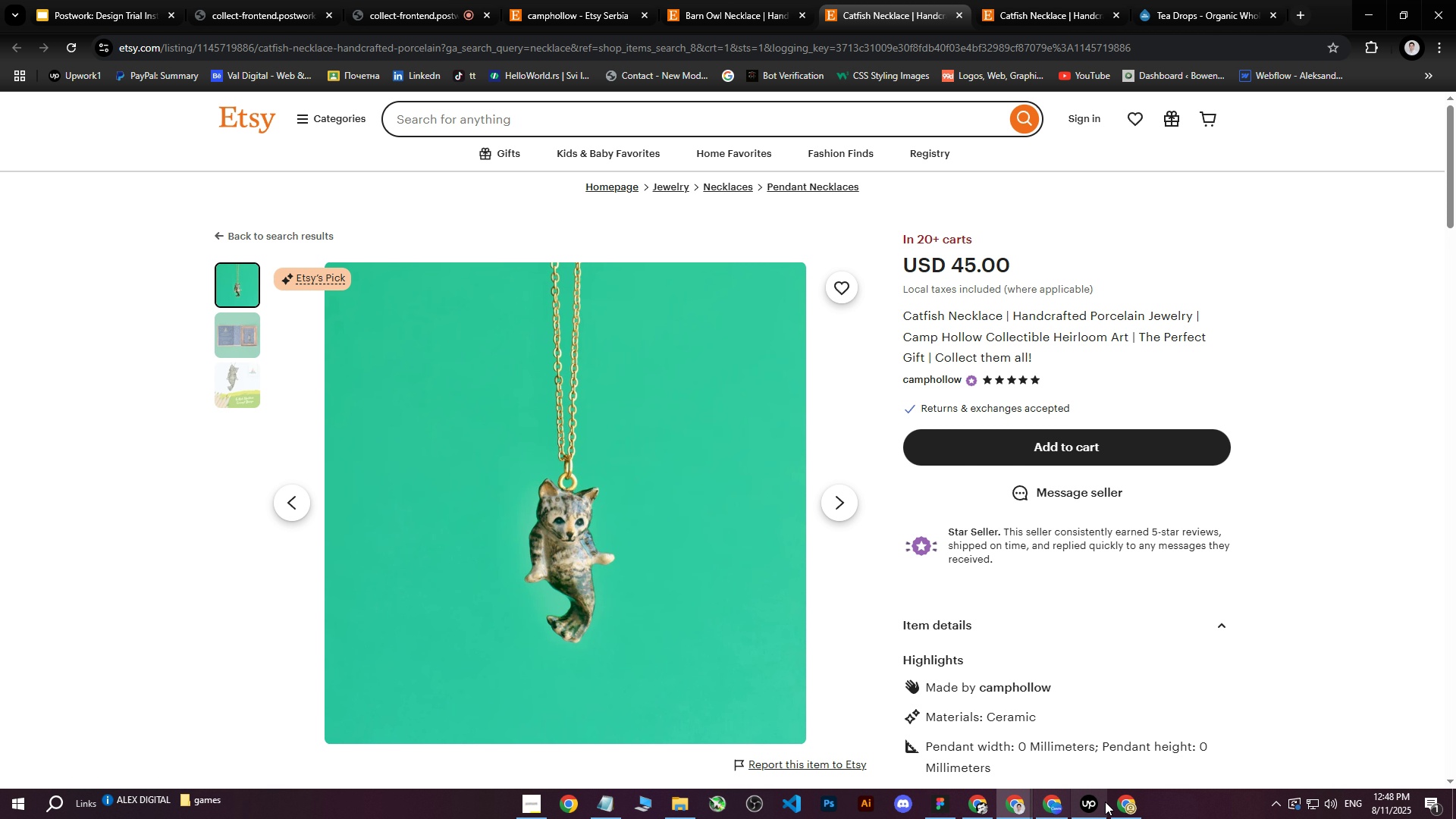 
left_click([1125, 805])
 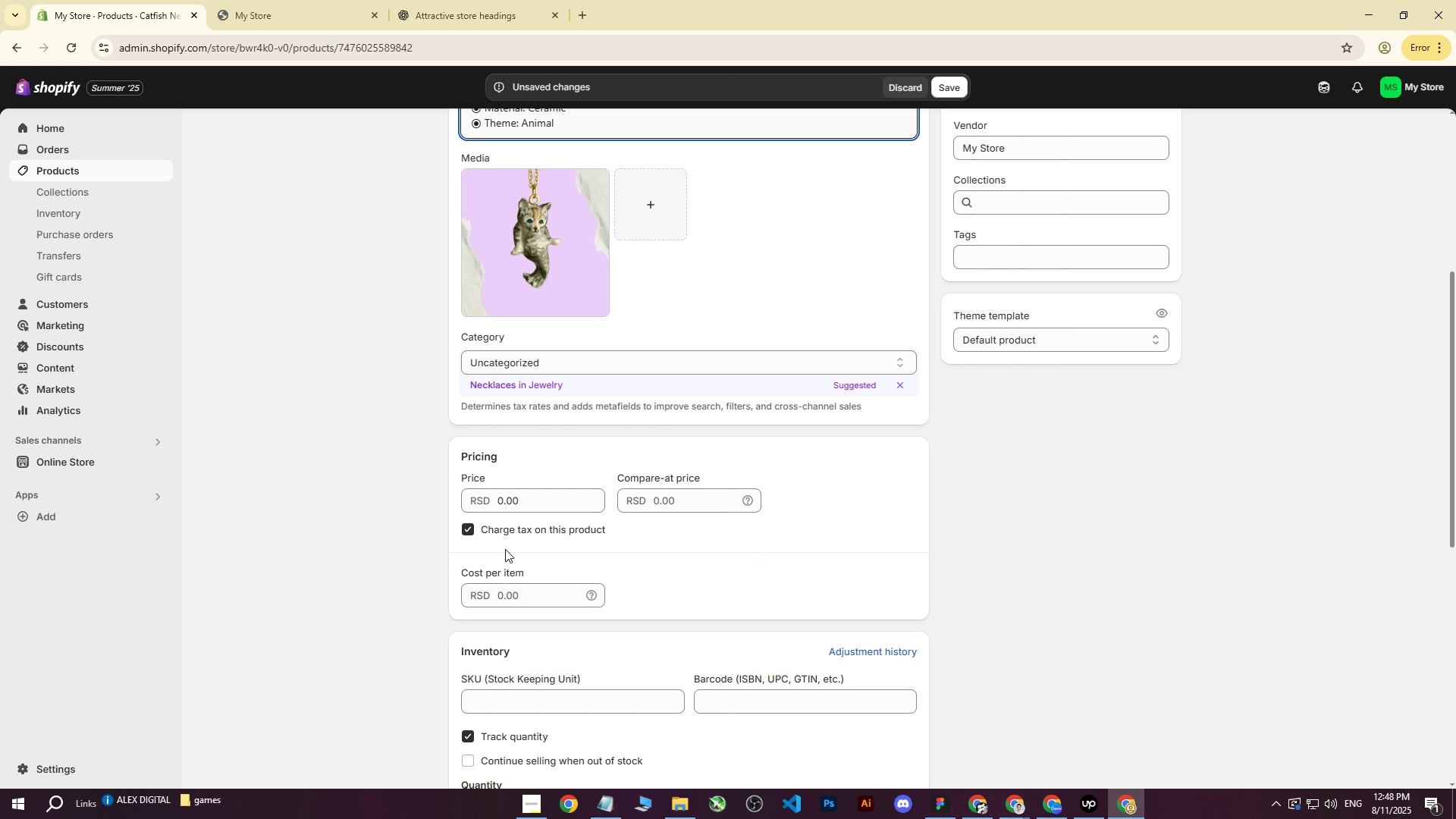 
left_click([502, 494])
 